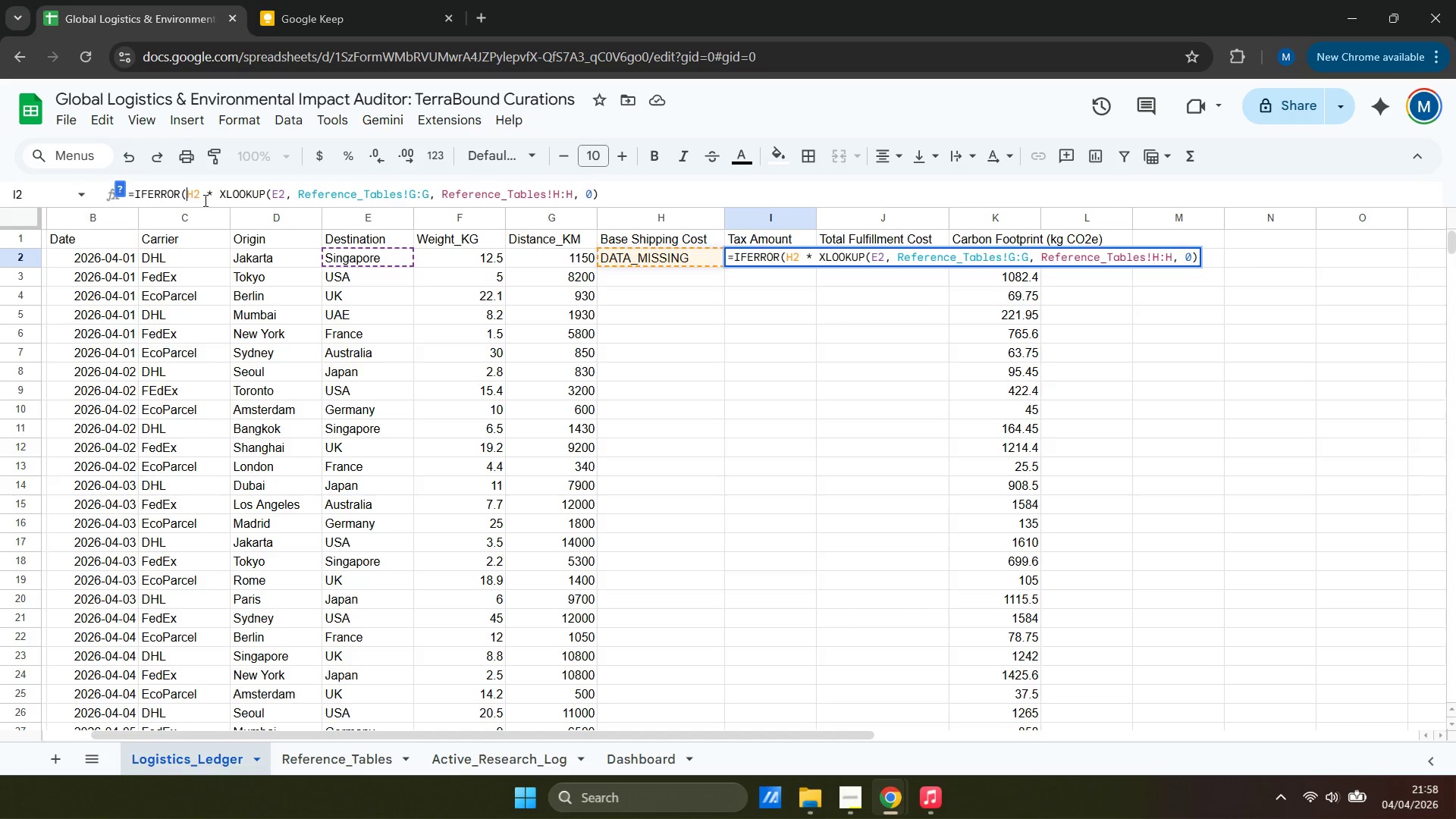 
hold_key(key=ArrowRight, duration=0.66)
 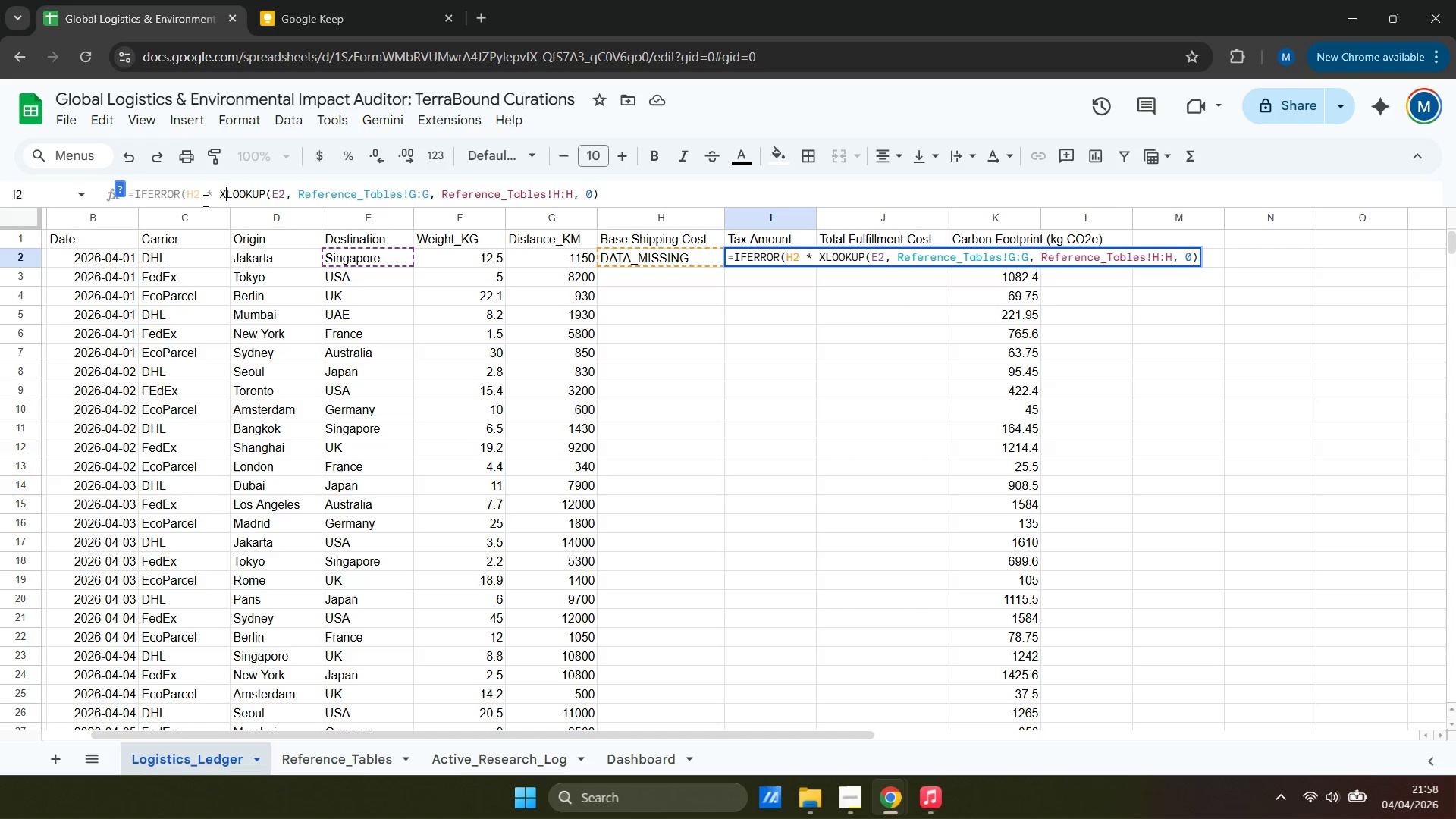 
hold_key(key=ArrowLeft, duration=0.47)
 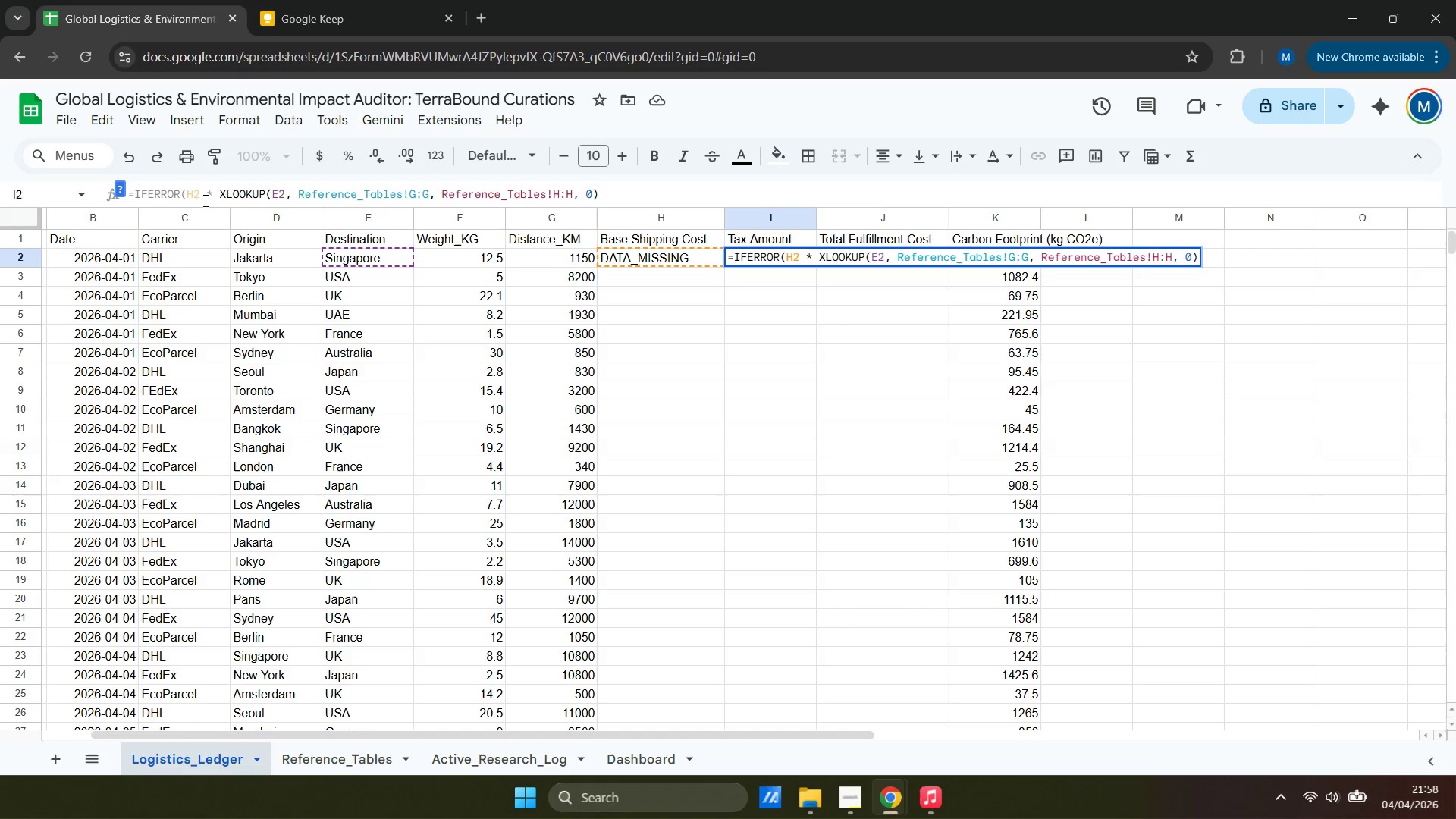 
hold_key(key=ArrowRight, duration=0.55)
 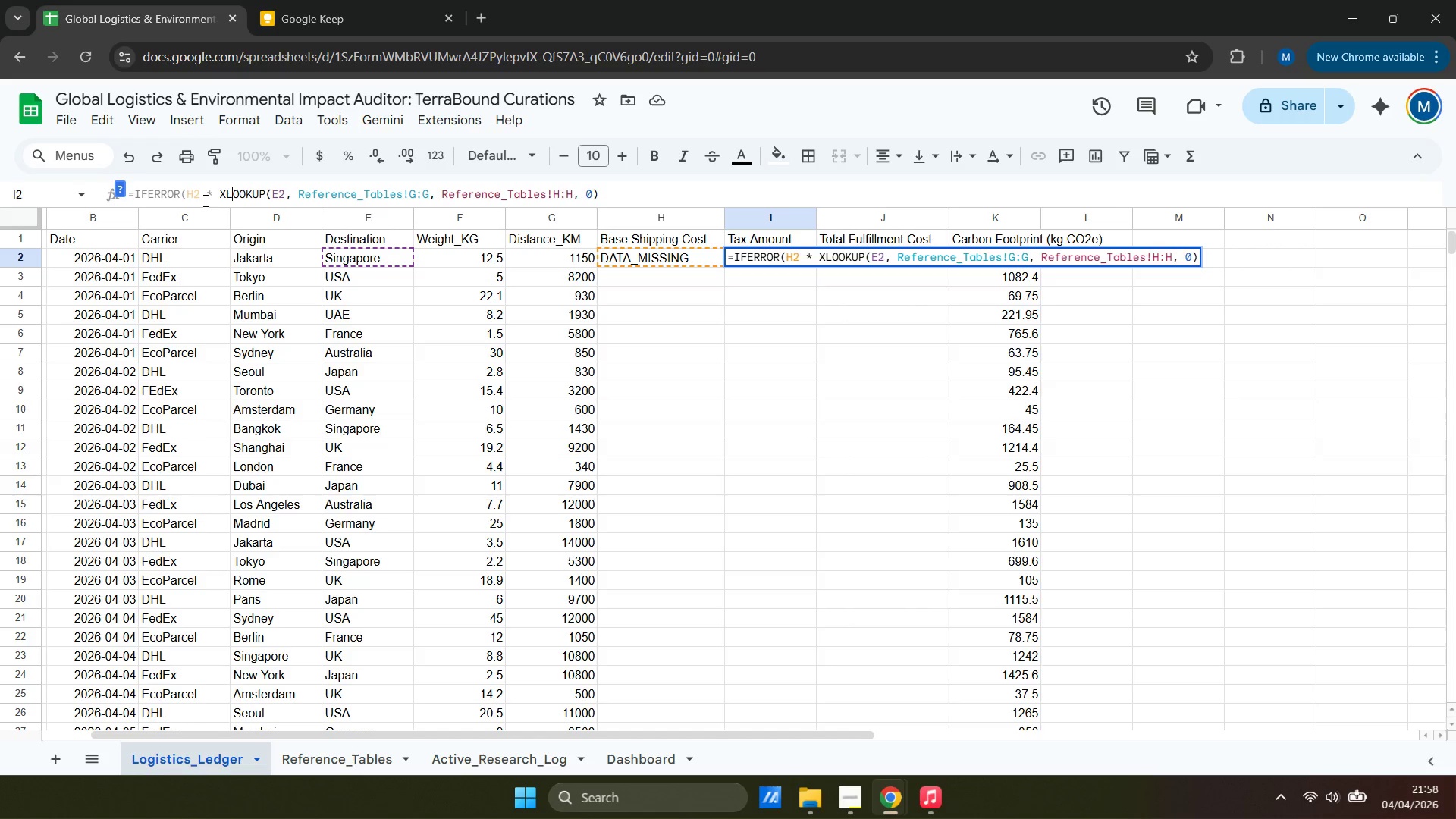 
hold_key(key=ArrowRight, duration=1.33)
 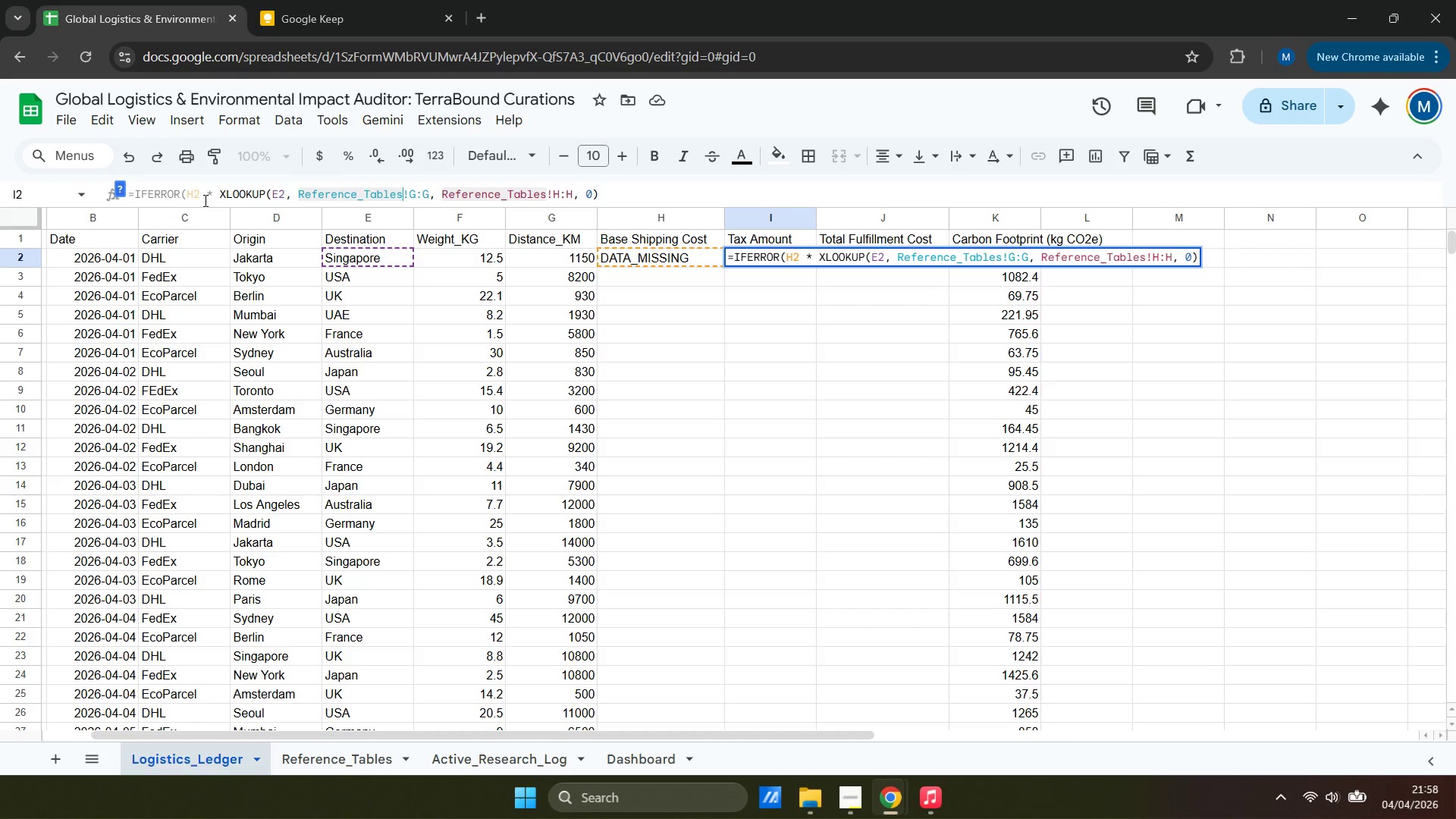 
key(ArrowLeft)
 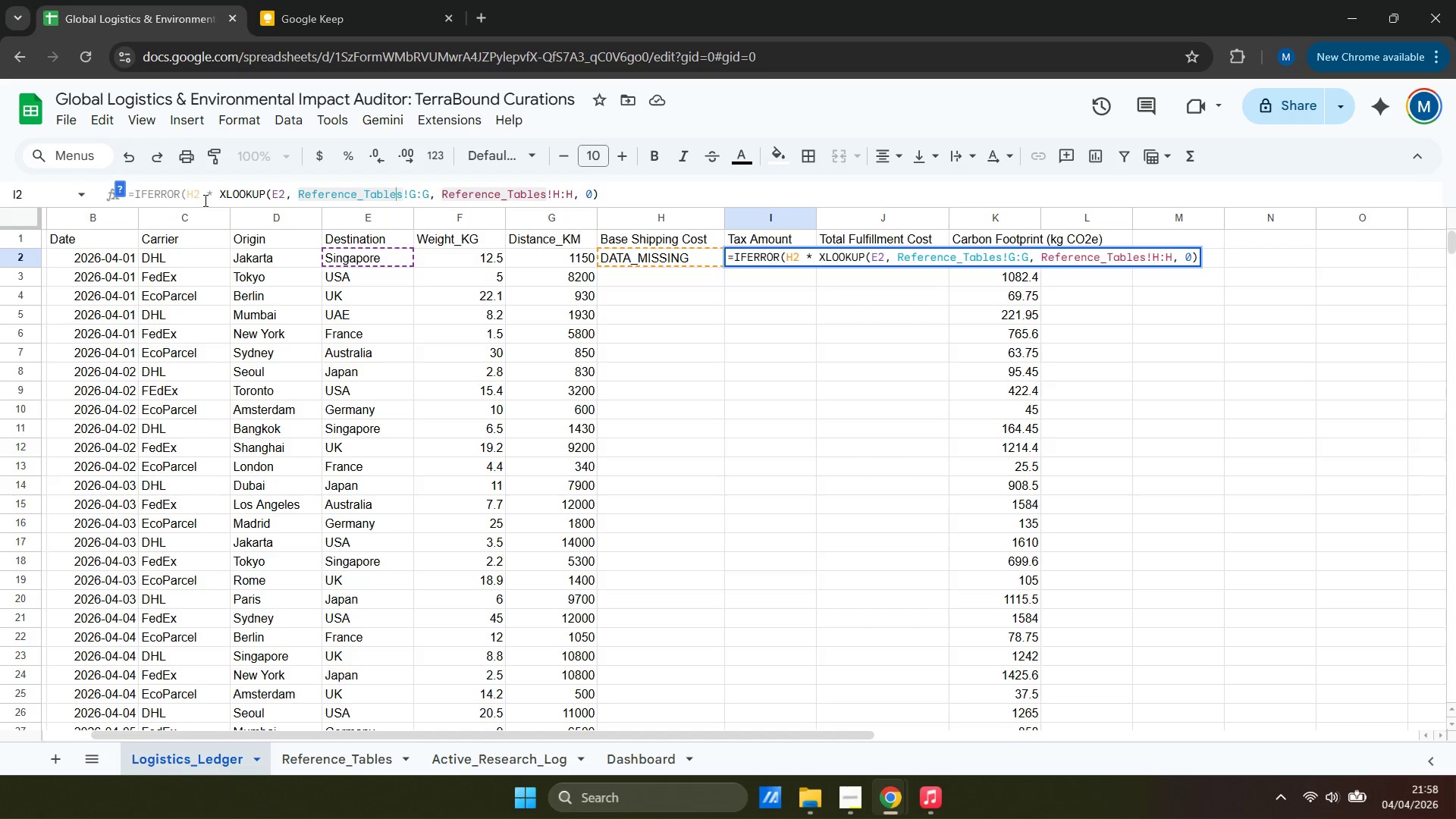 
key(ArrowRight)
 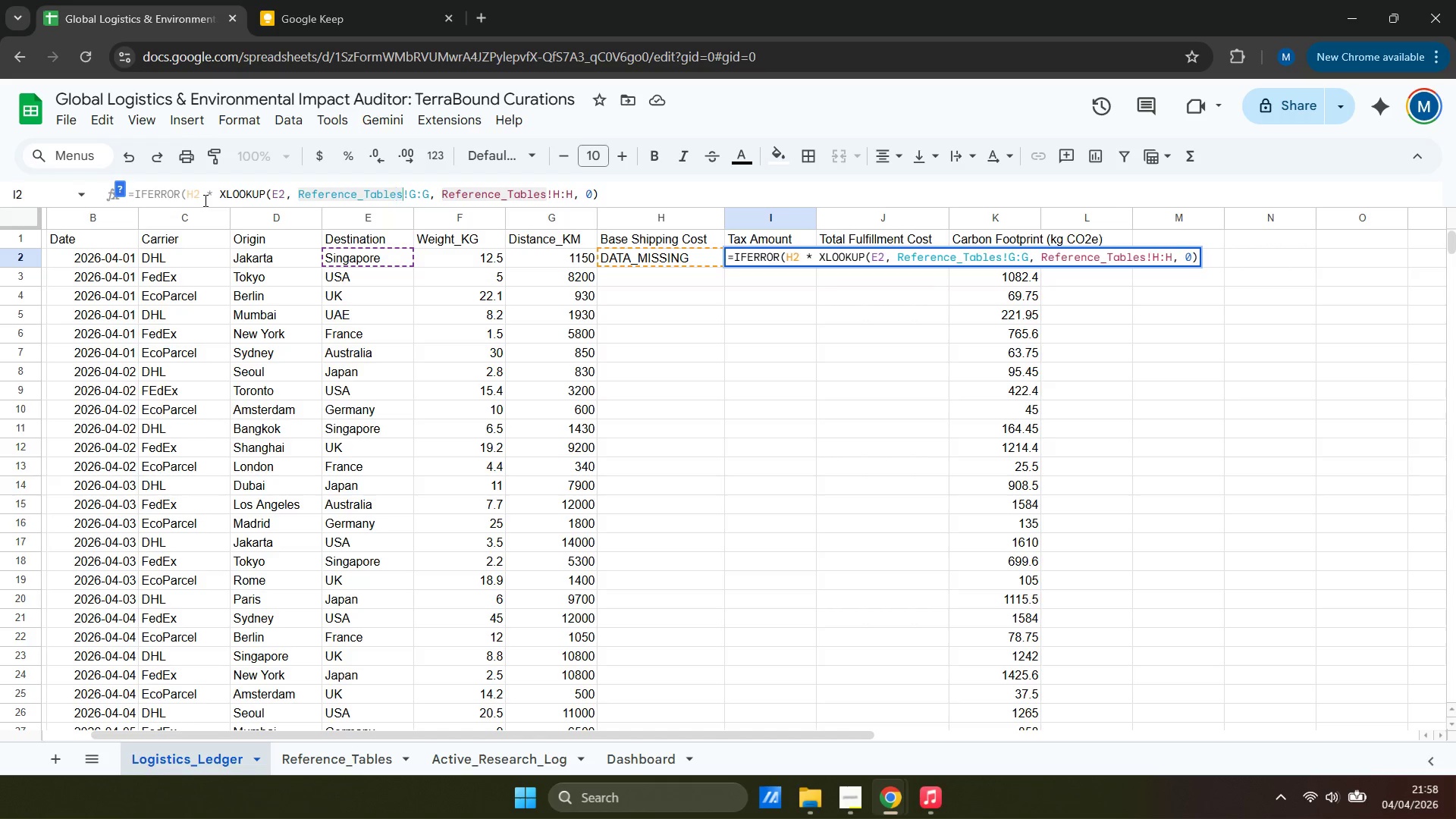 
key(ArrowRight)
 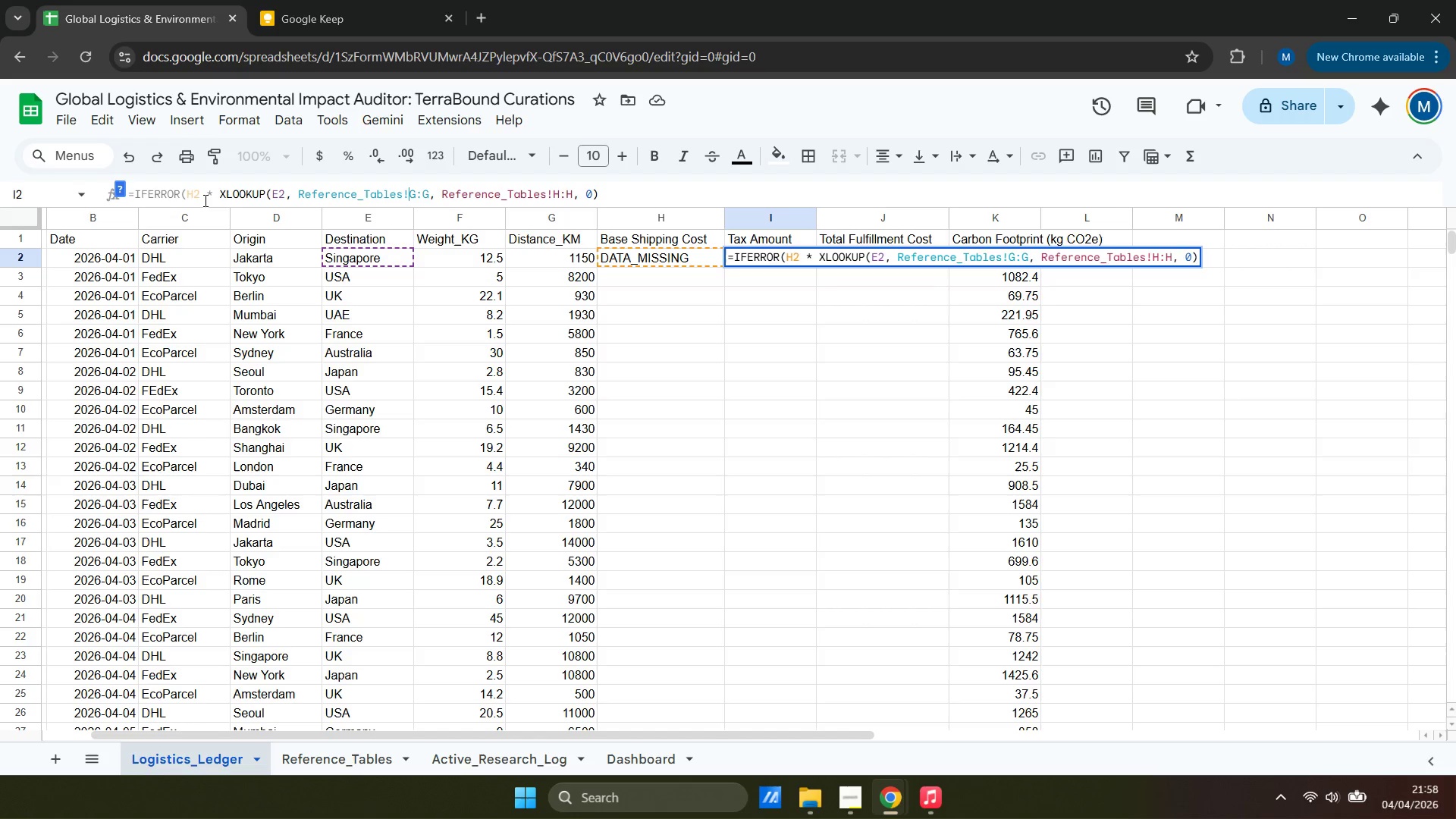 
key(Shift+ShiftRight)
 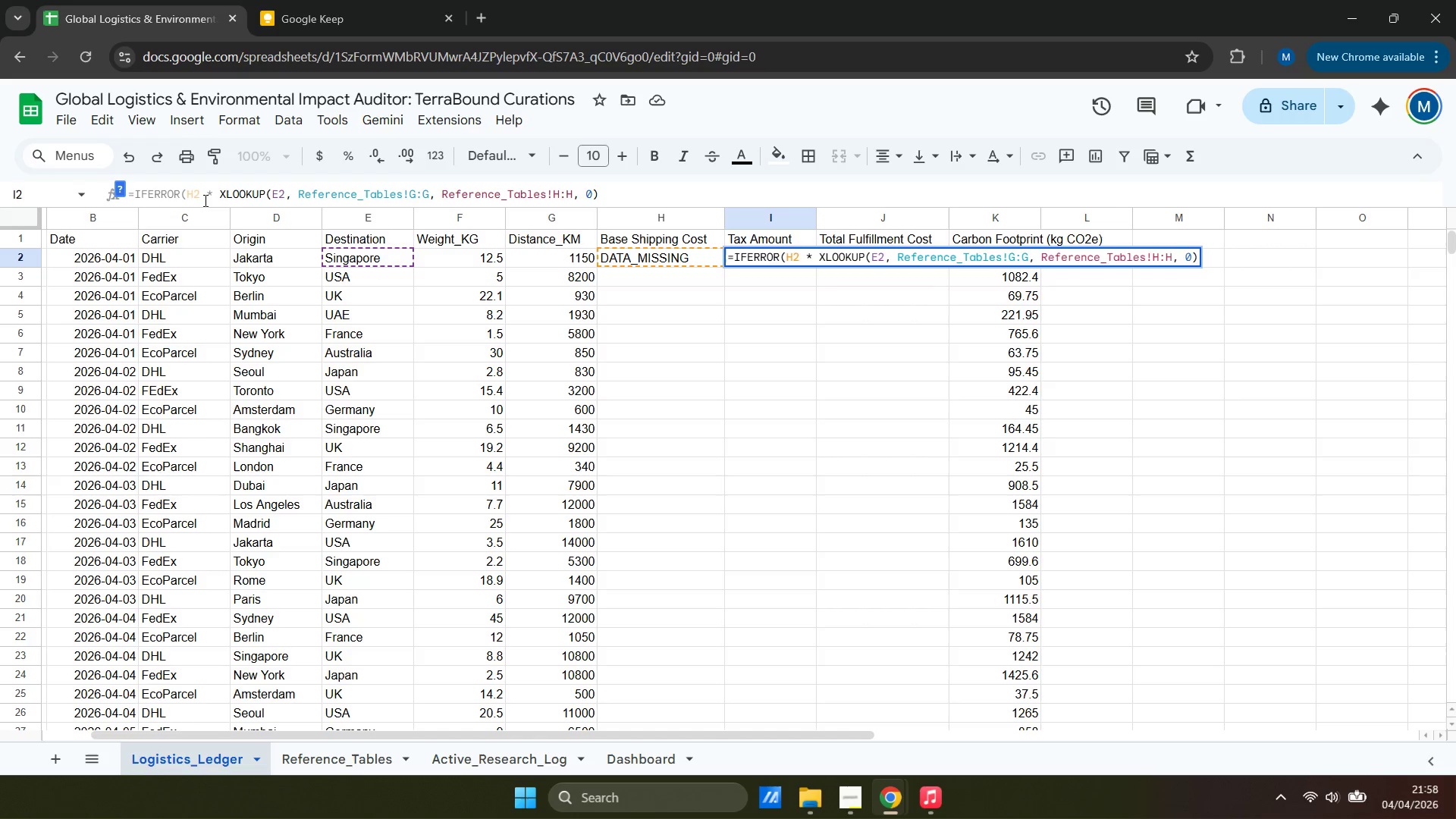 
key(Shift+4)
 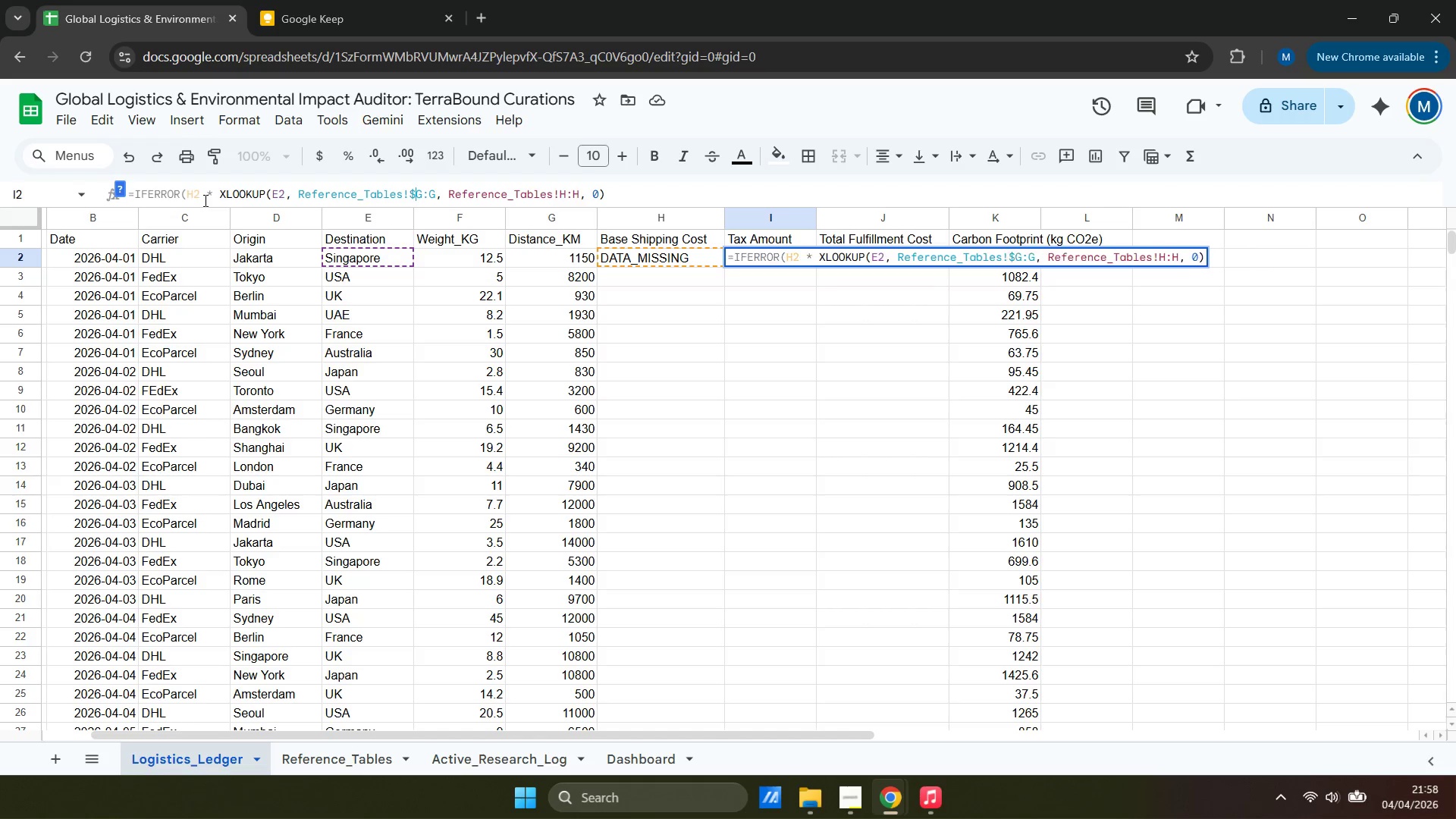 
key(ArrowRight)
 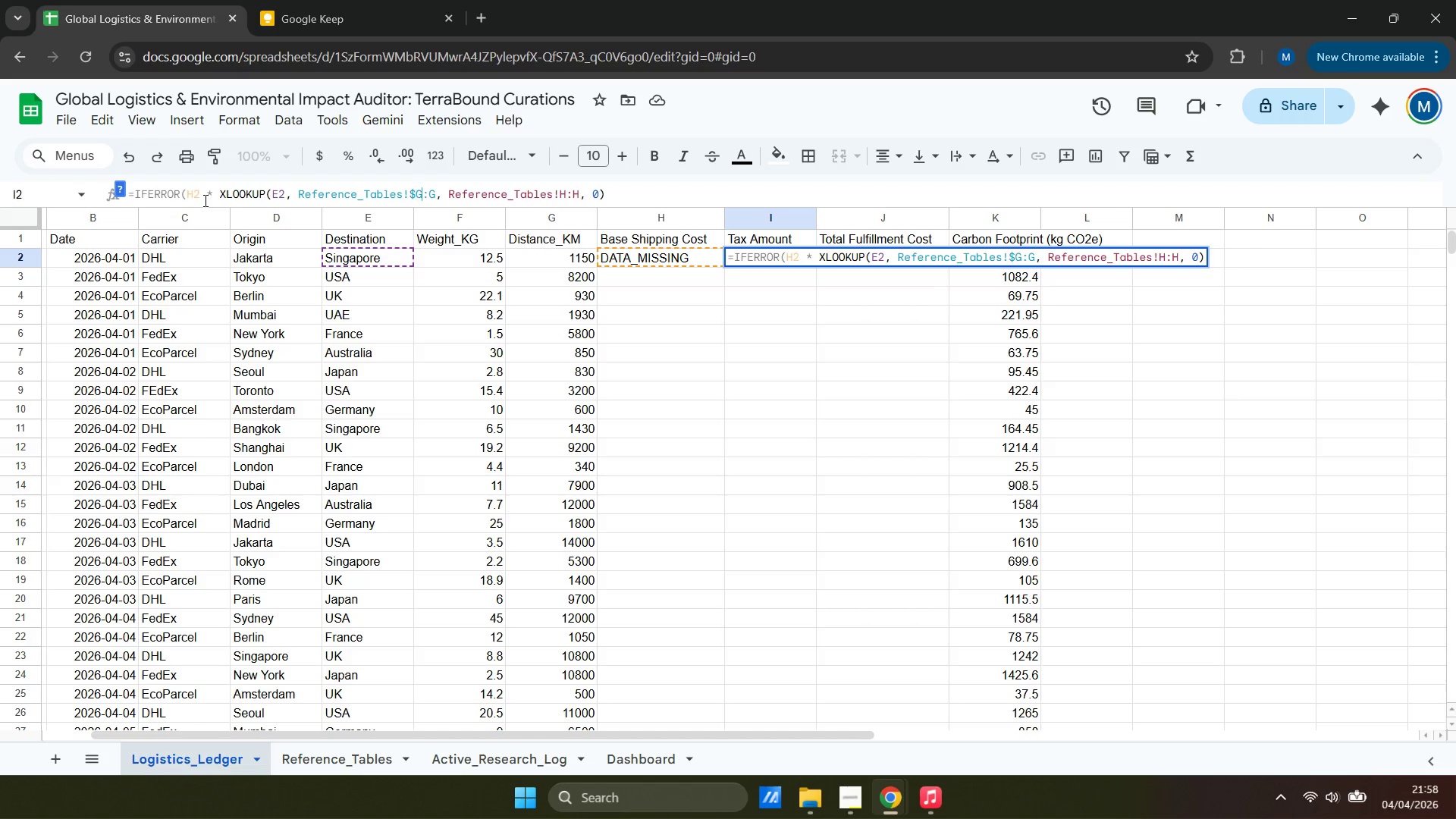 
key(ArrowRight)
 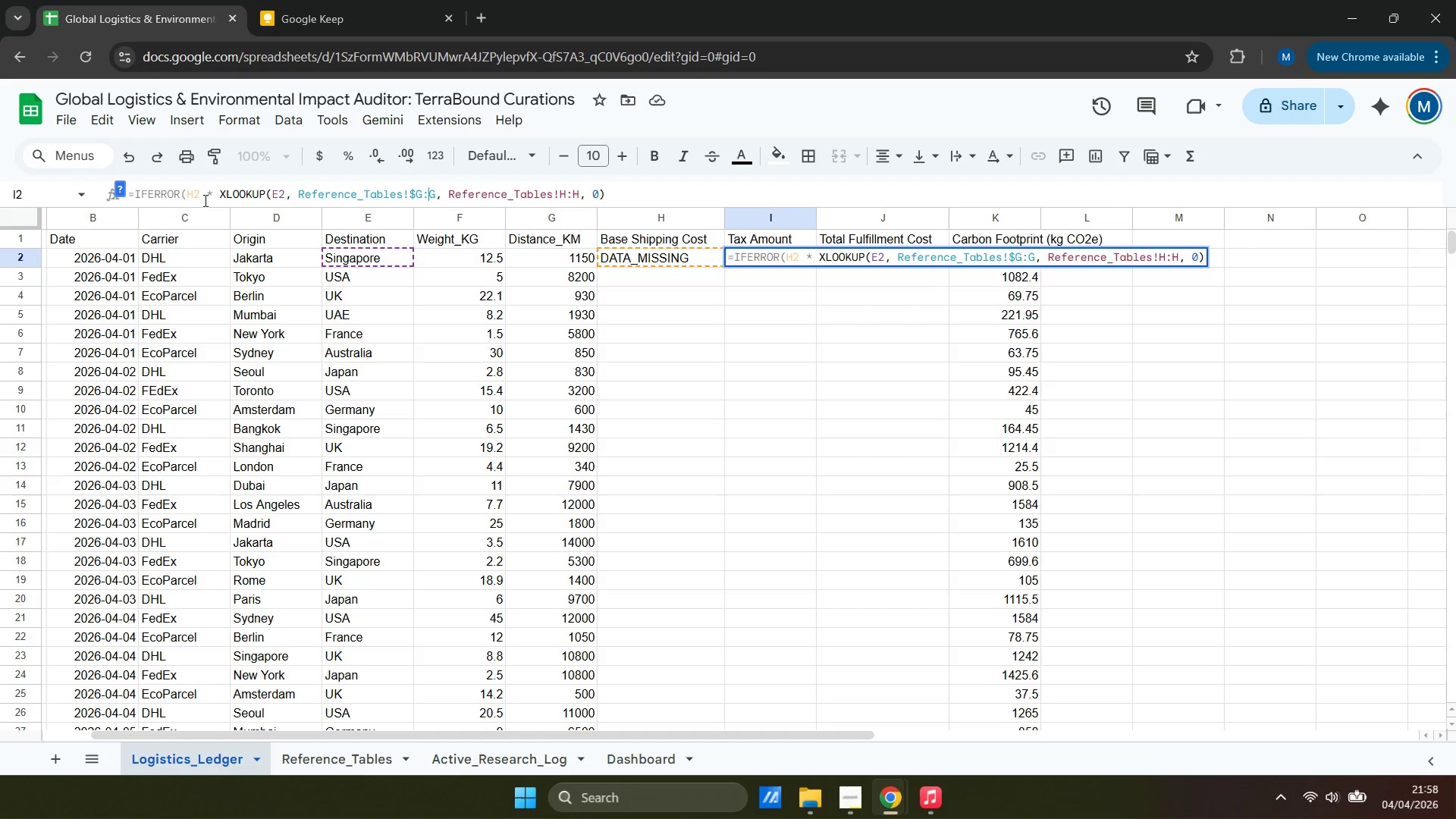 
key(Shift+ShiftRight)
 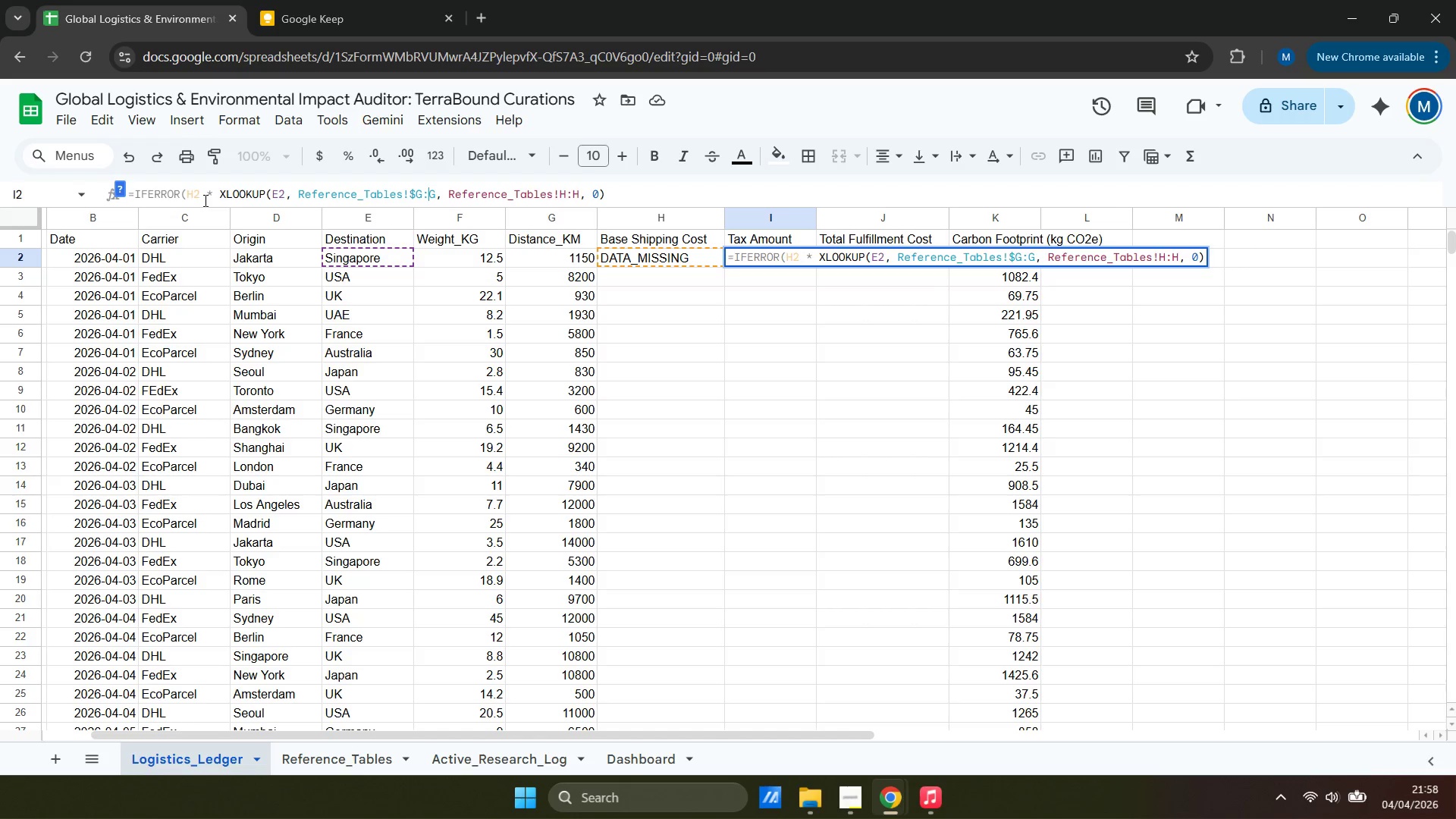 
key(Shift+4)
 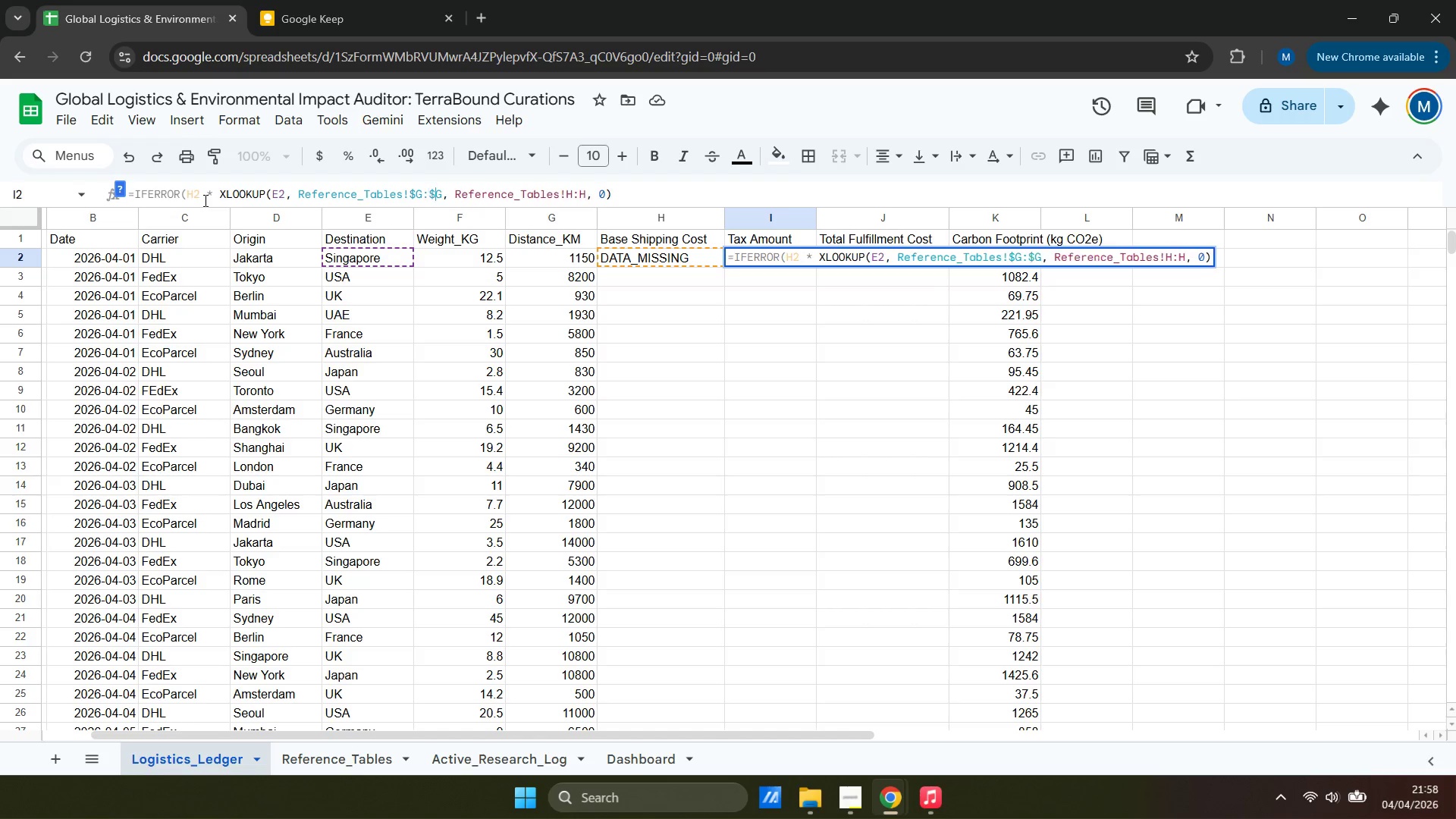 
key(ArrowRight)
 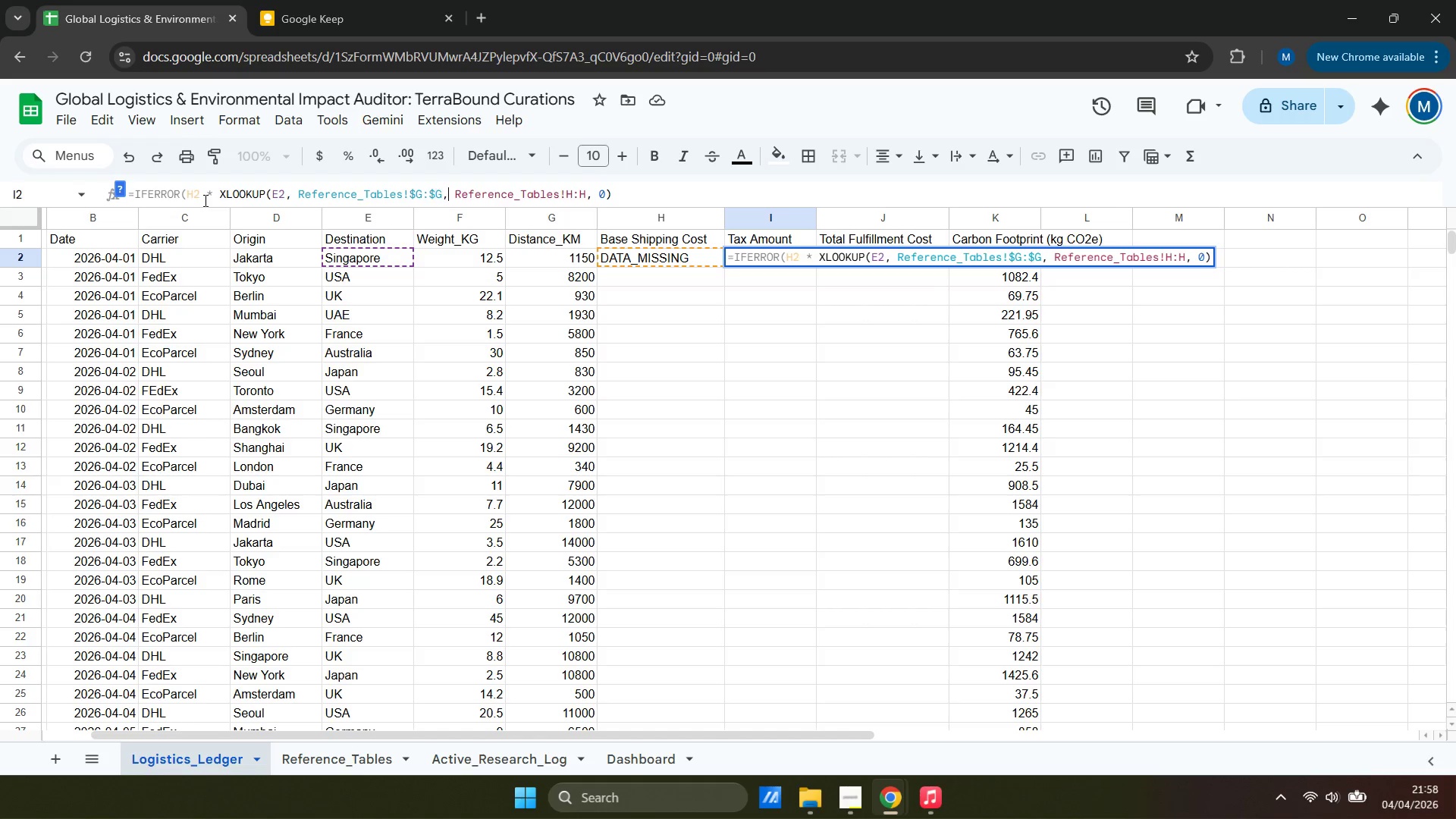 
hold_key(key=ArrowRight, duration=1.09)
 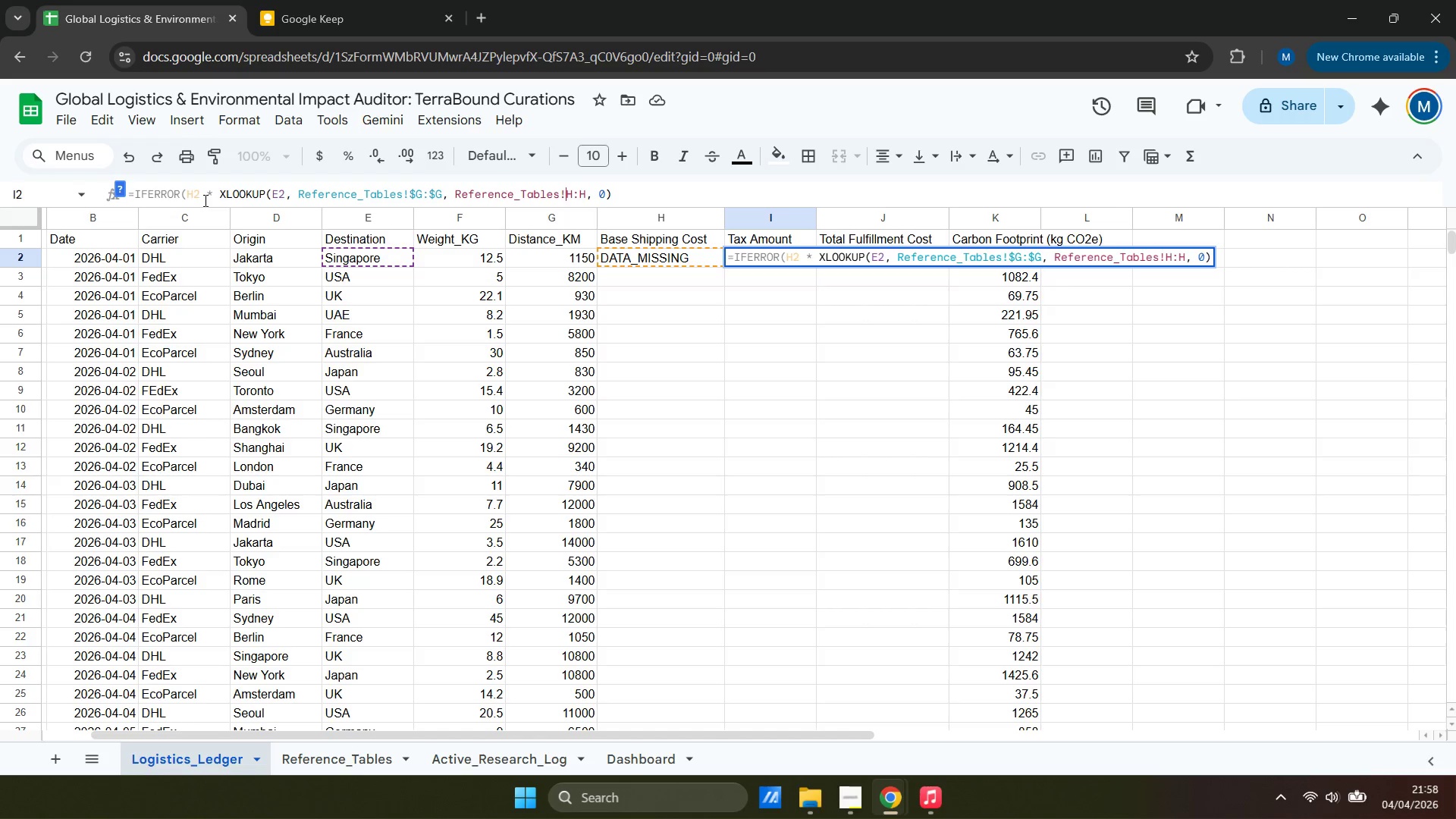 
key(Shift+ShiftRight)
 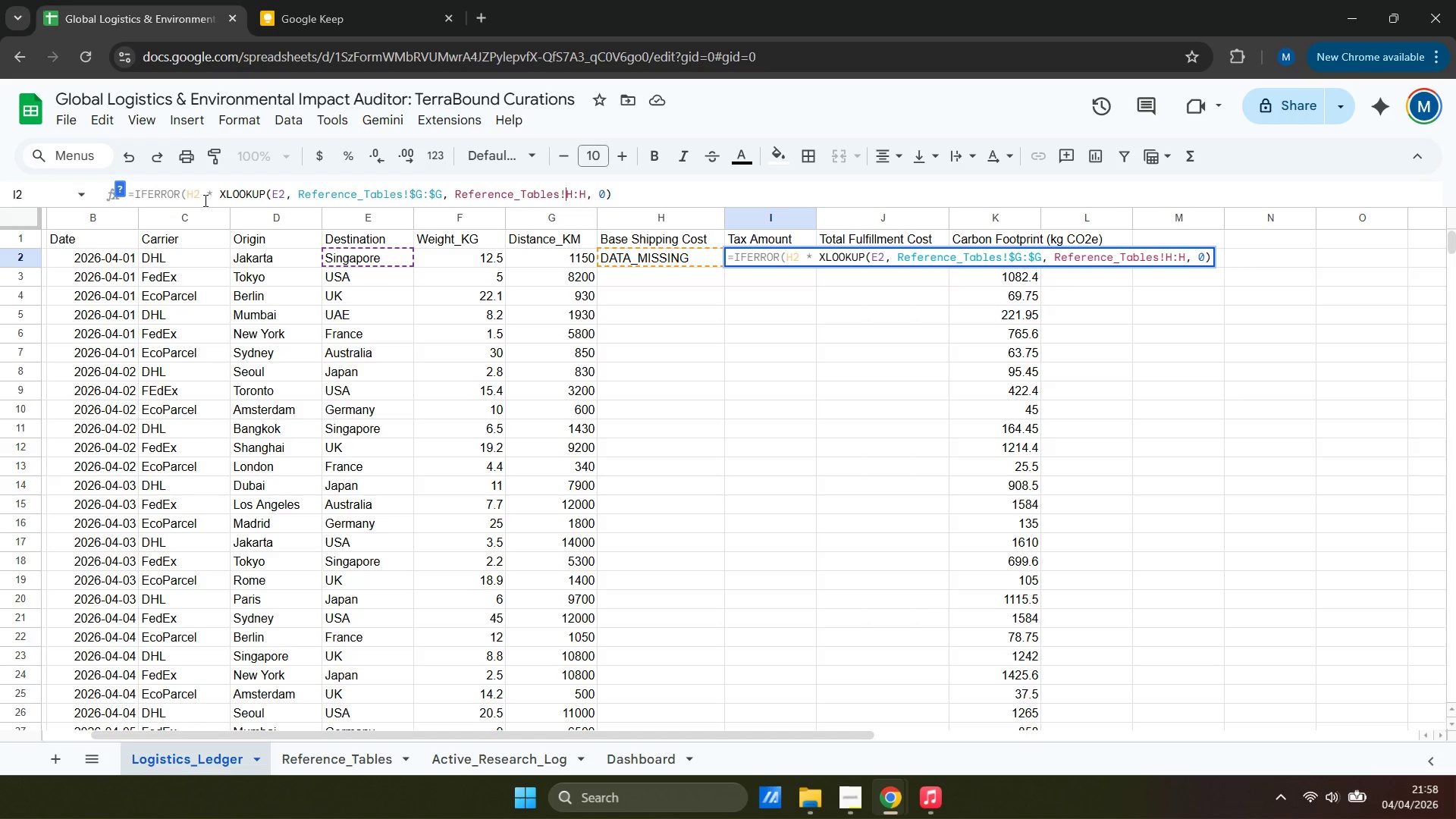 
key(Shift+4)
 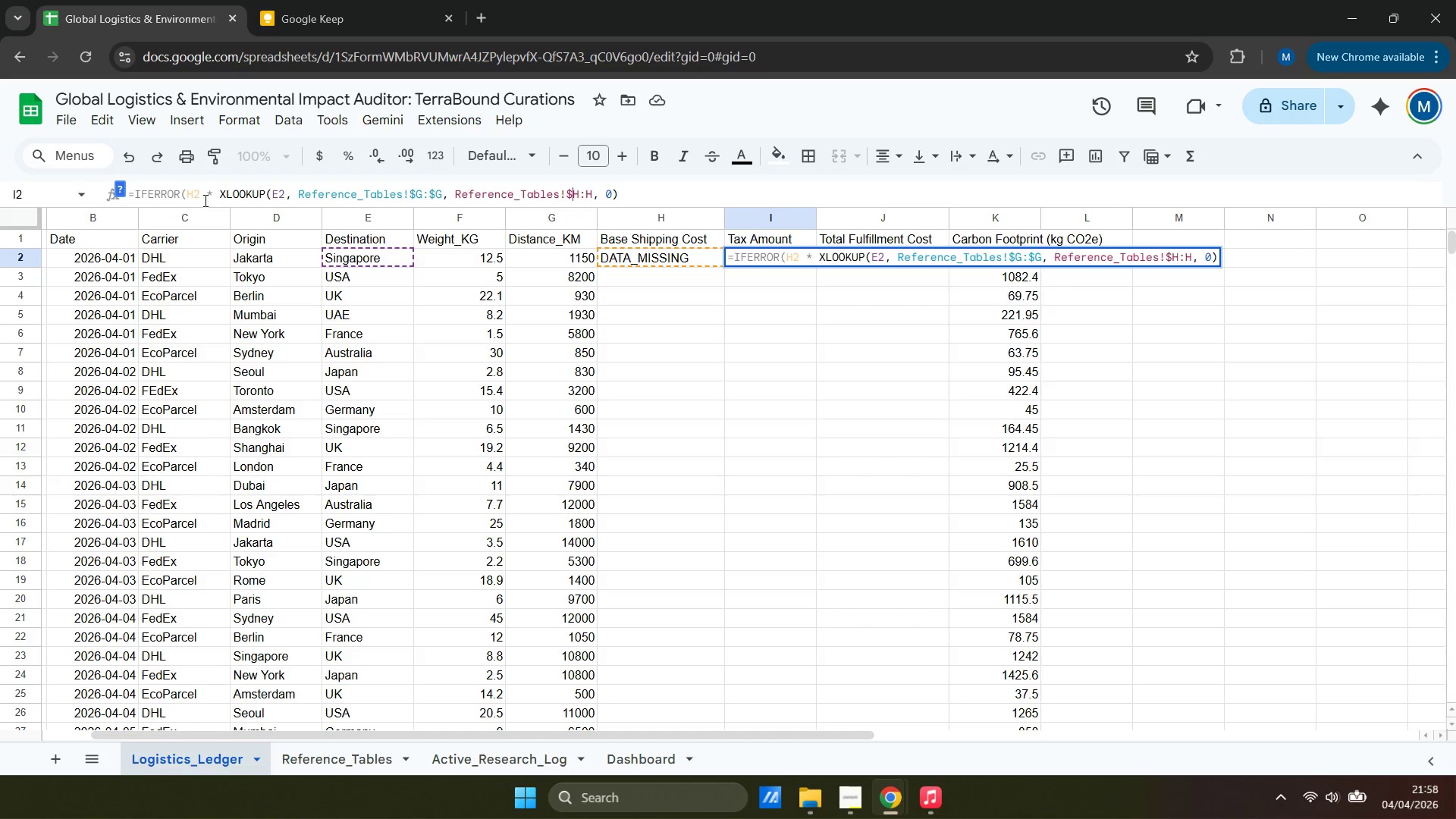 
key(ArrowRight)
 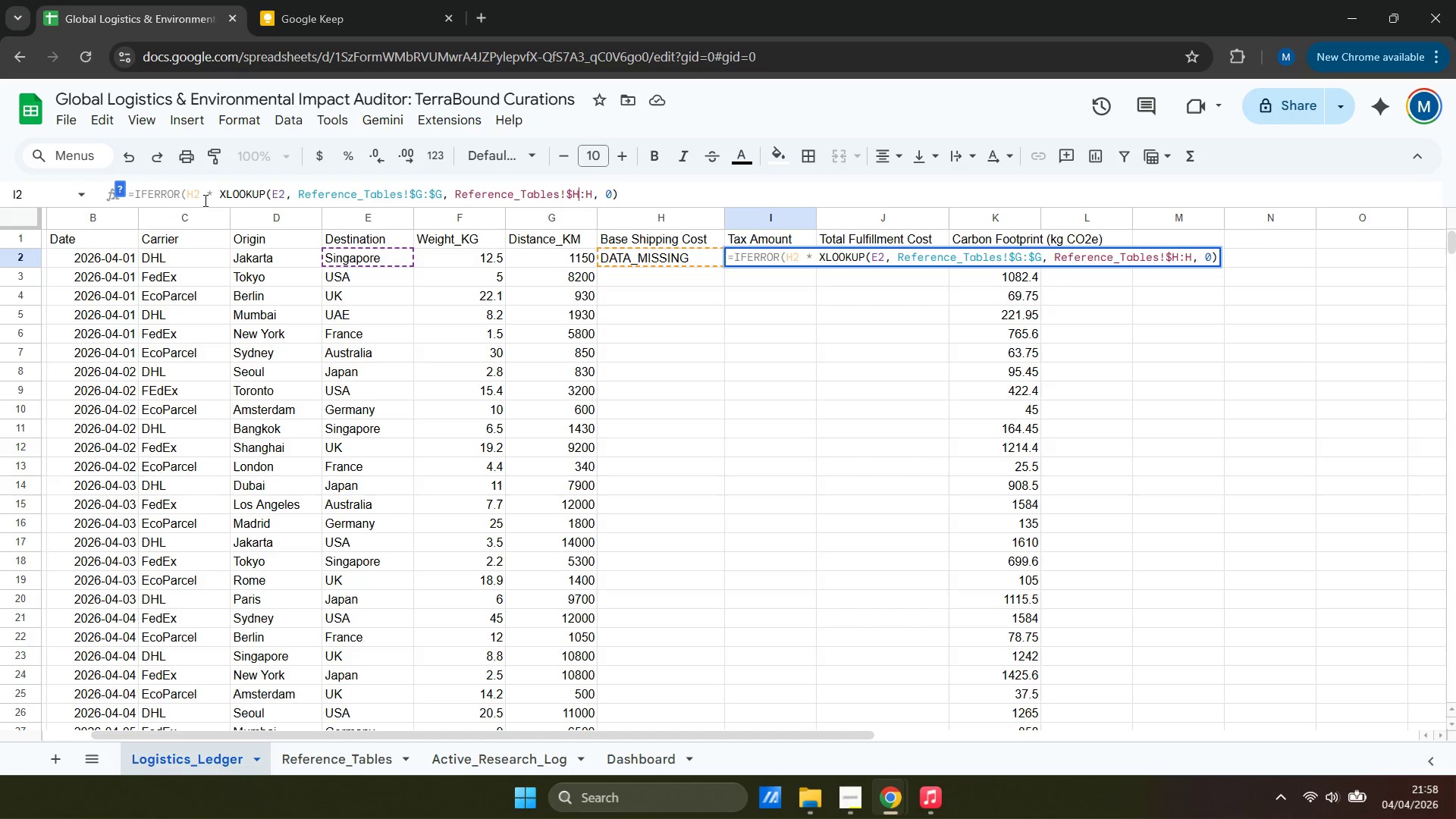 
key(ArrowRight)
 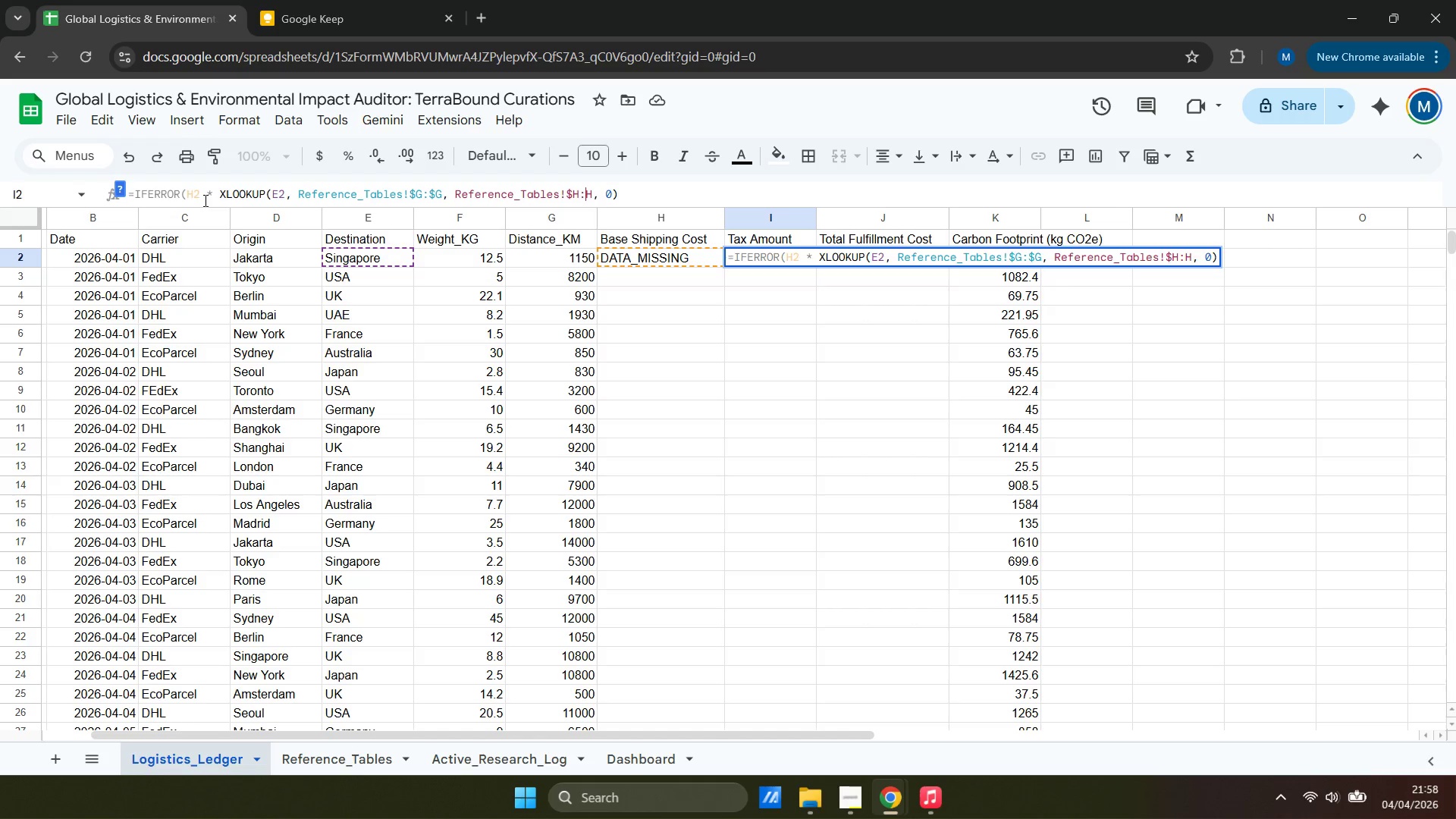 
key(Shift+ShiftRight)
 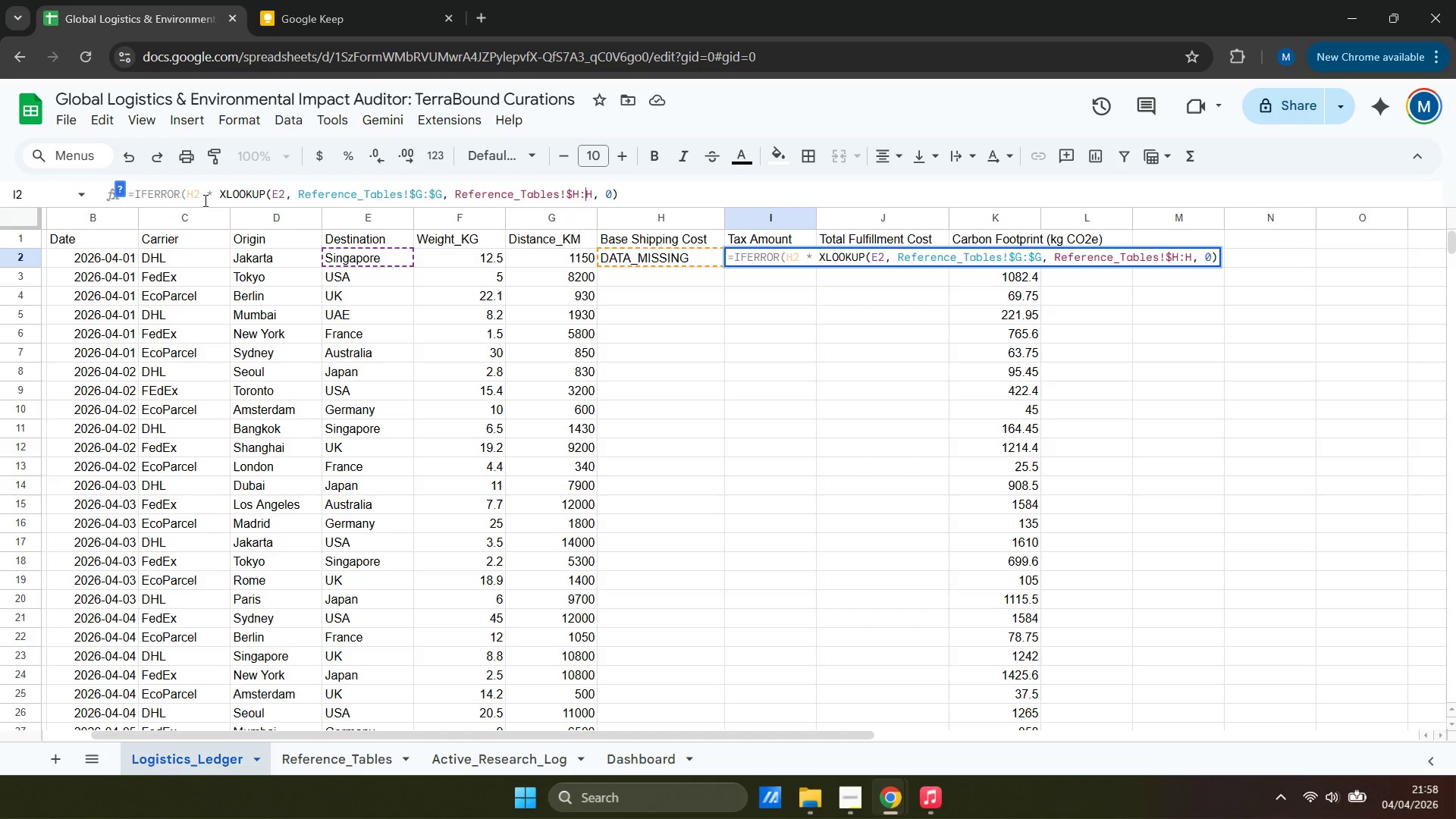 
key(Shift+4)
 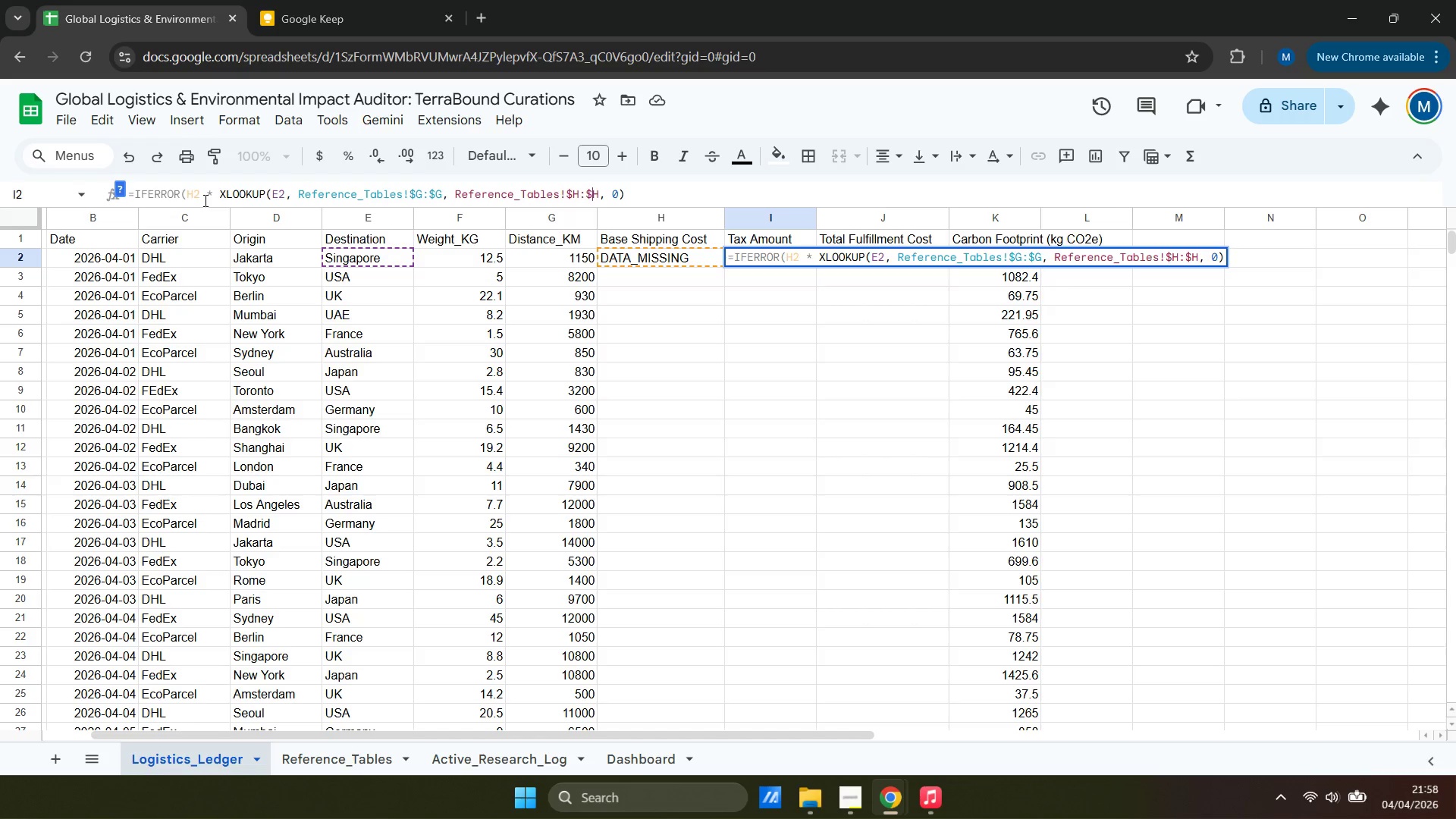 
key(ArrowRight)
 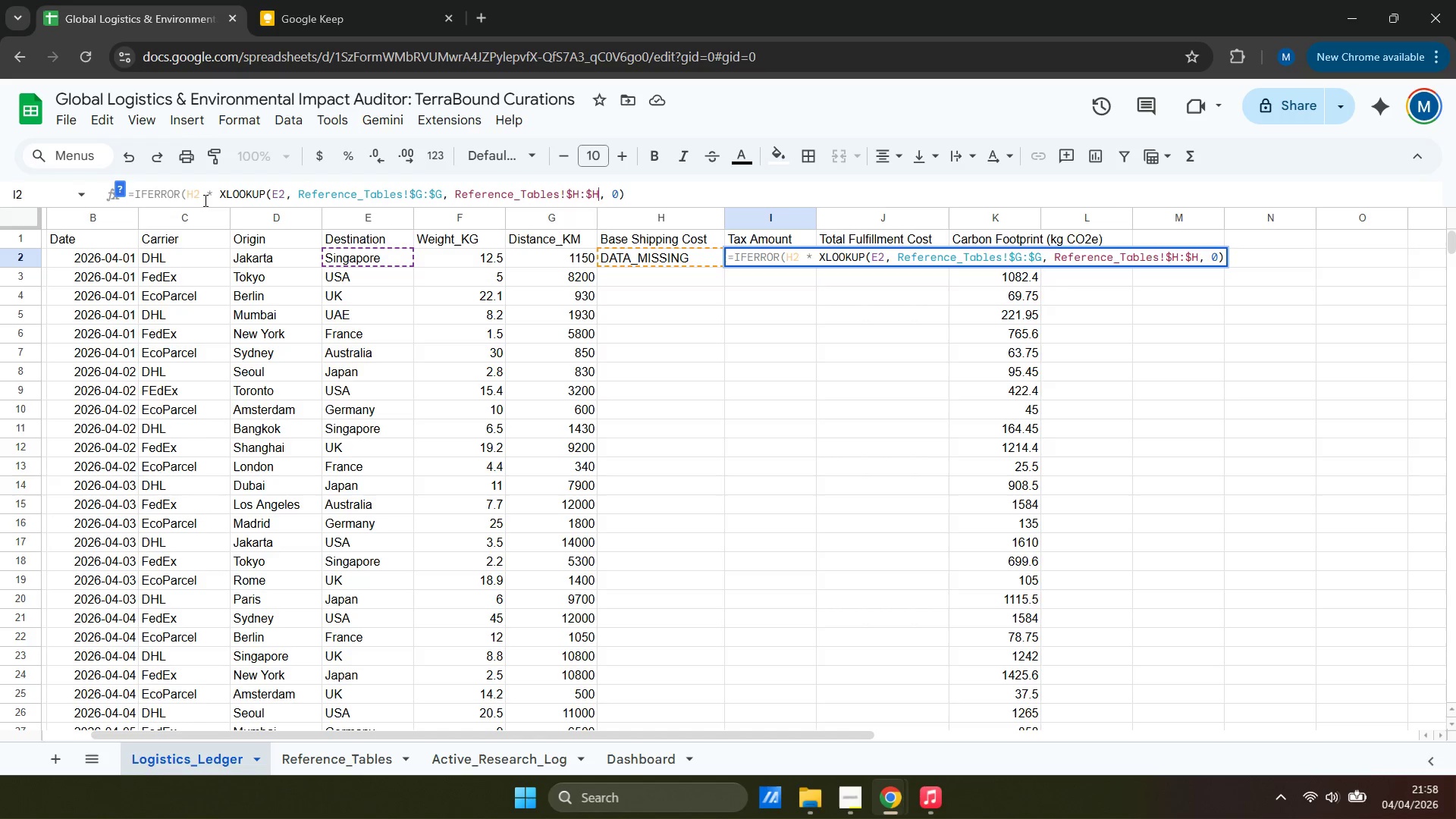 
key(ArrowRight)
 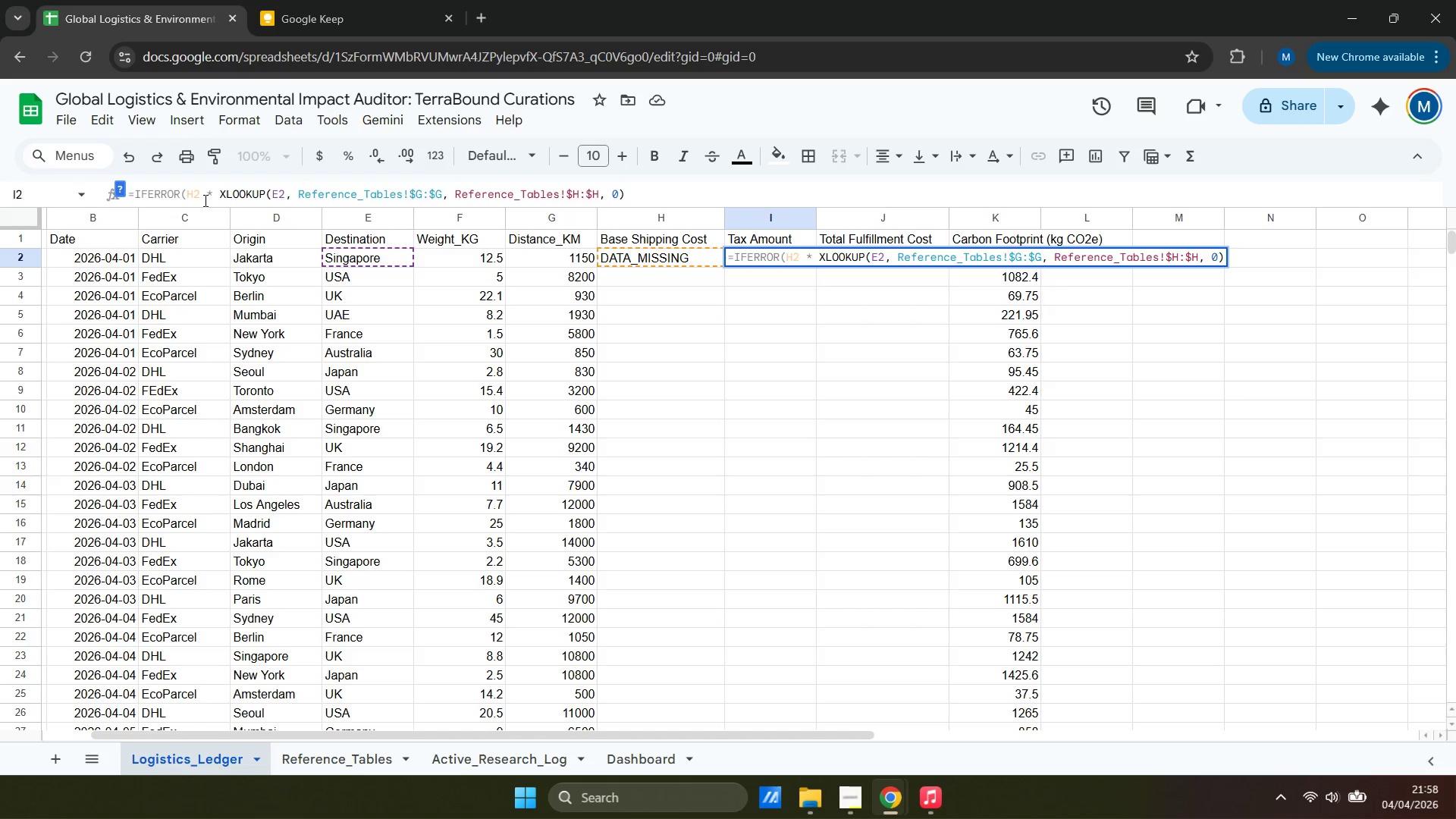 
key(ArrowRight)
 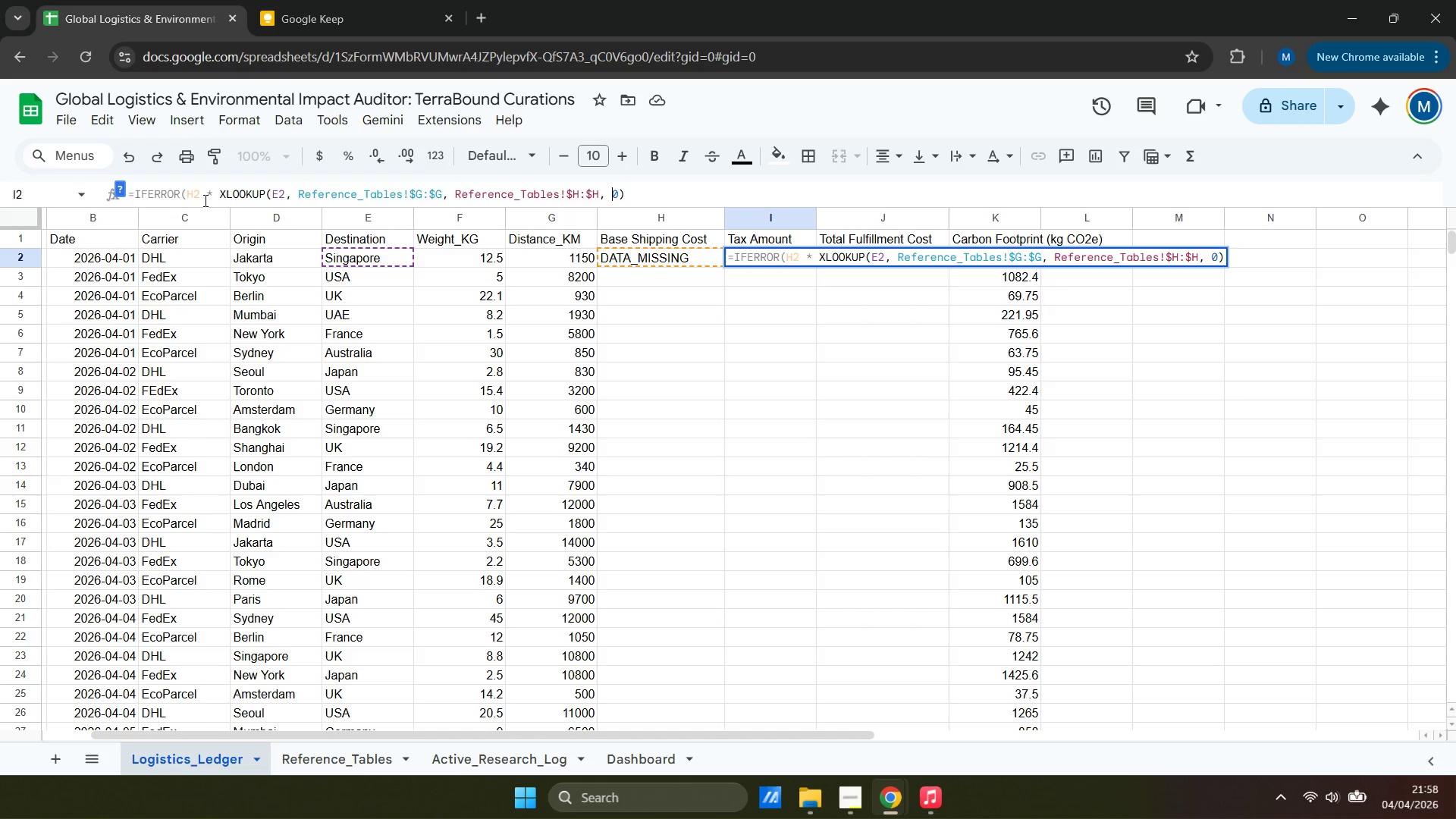 
key(ArrowRight)
 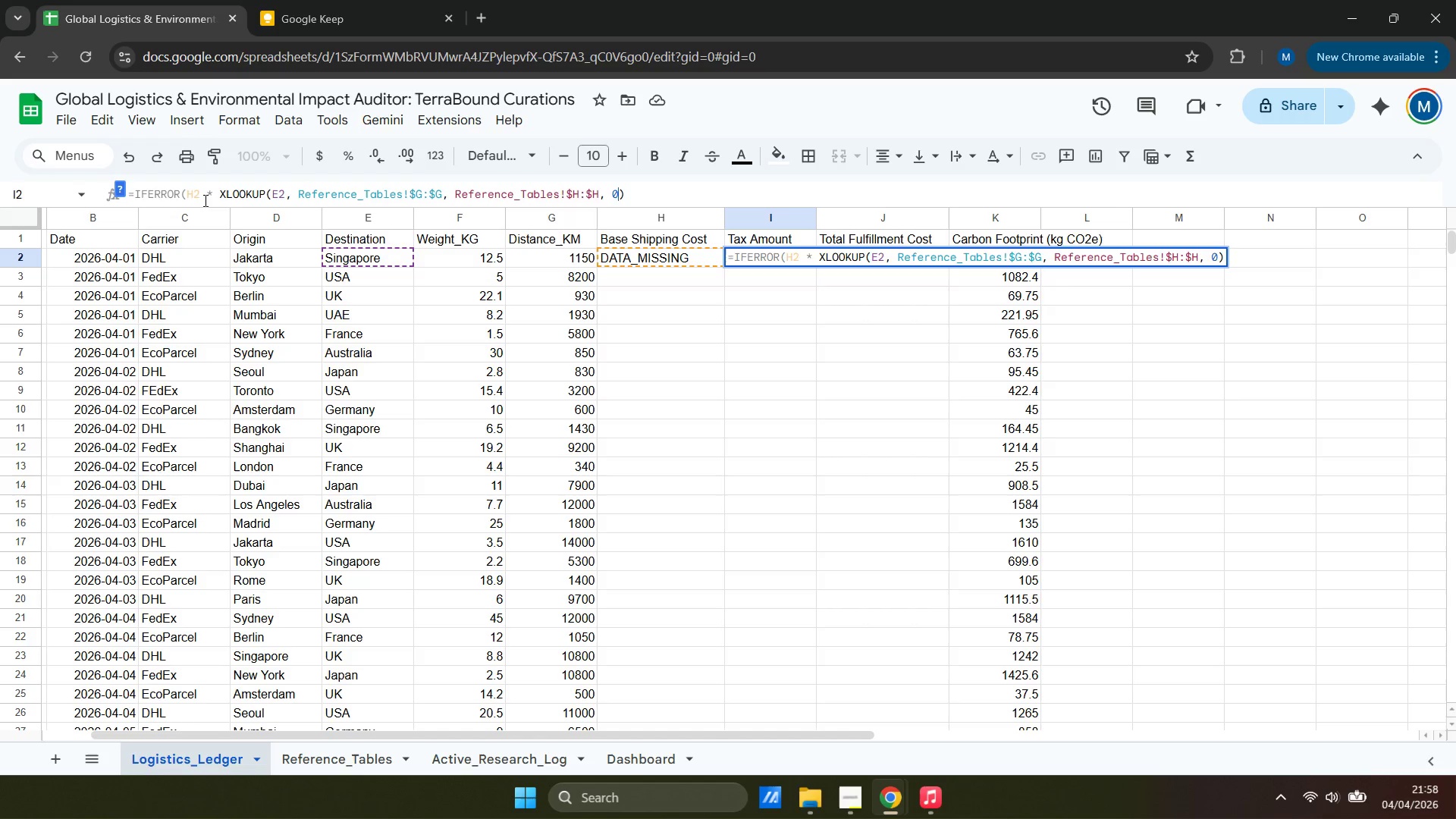 
key(ArrowRight)
 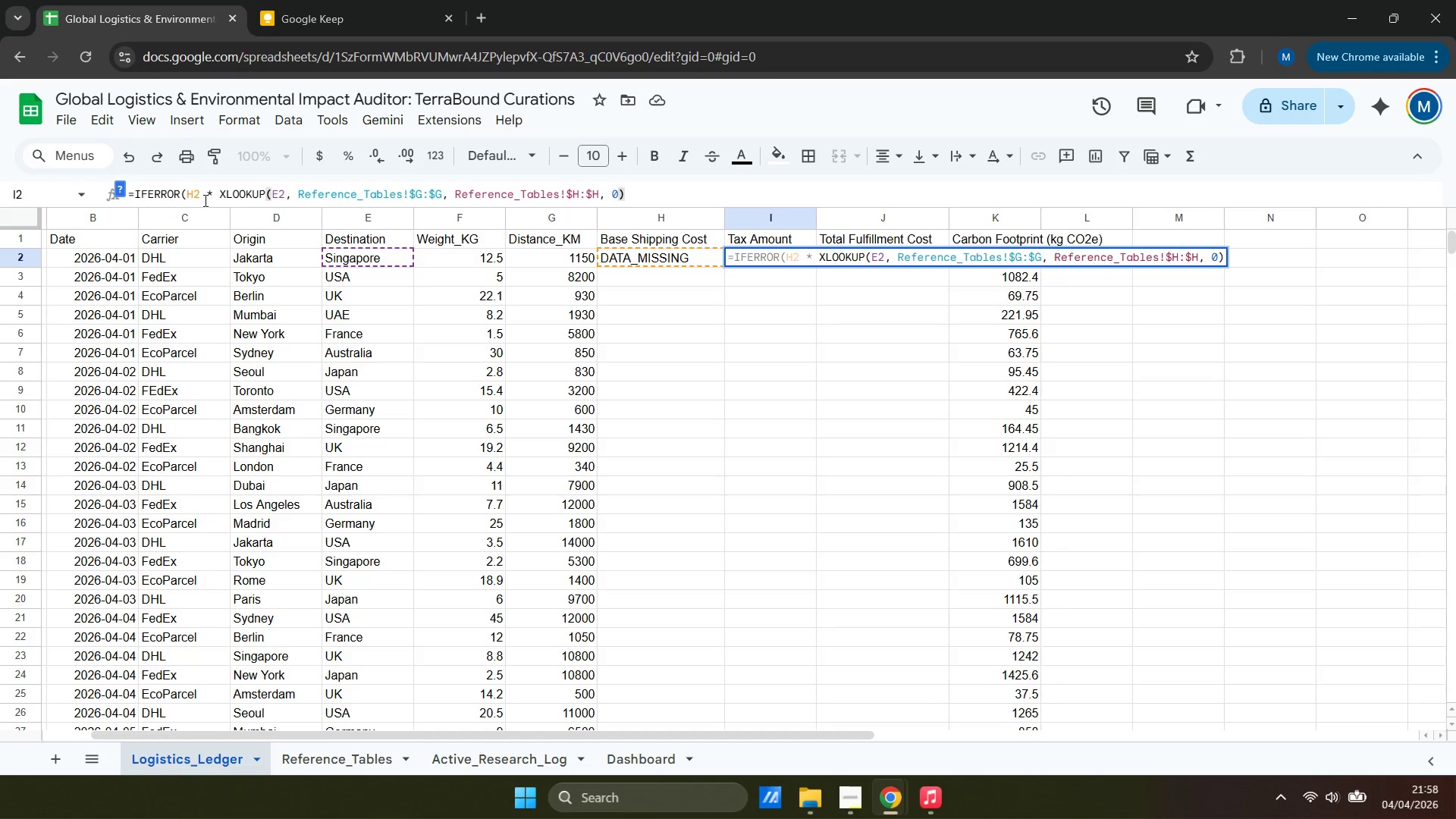 
type(, "DATA_MISSING"))
 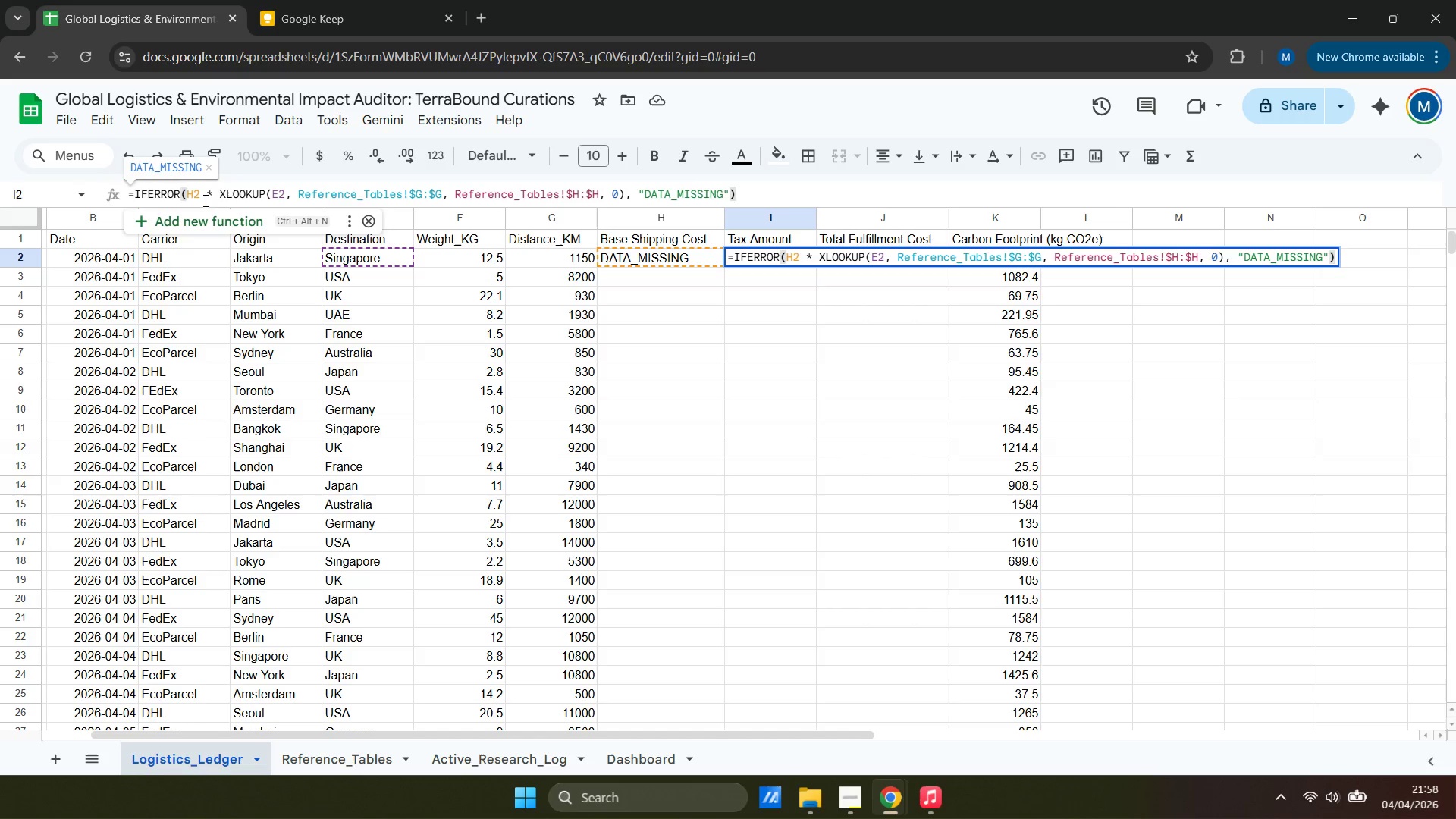 
key(Enter)
 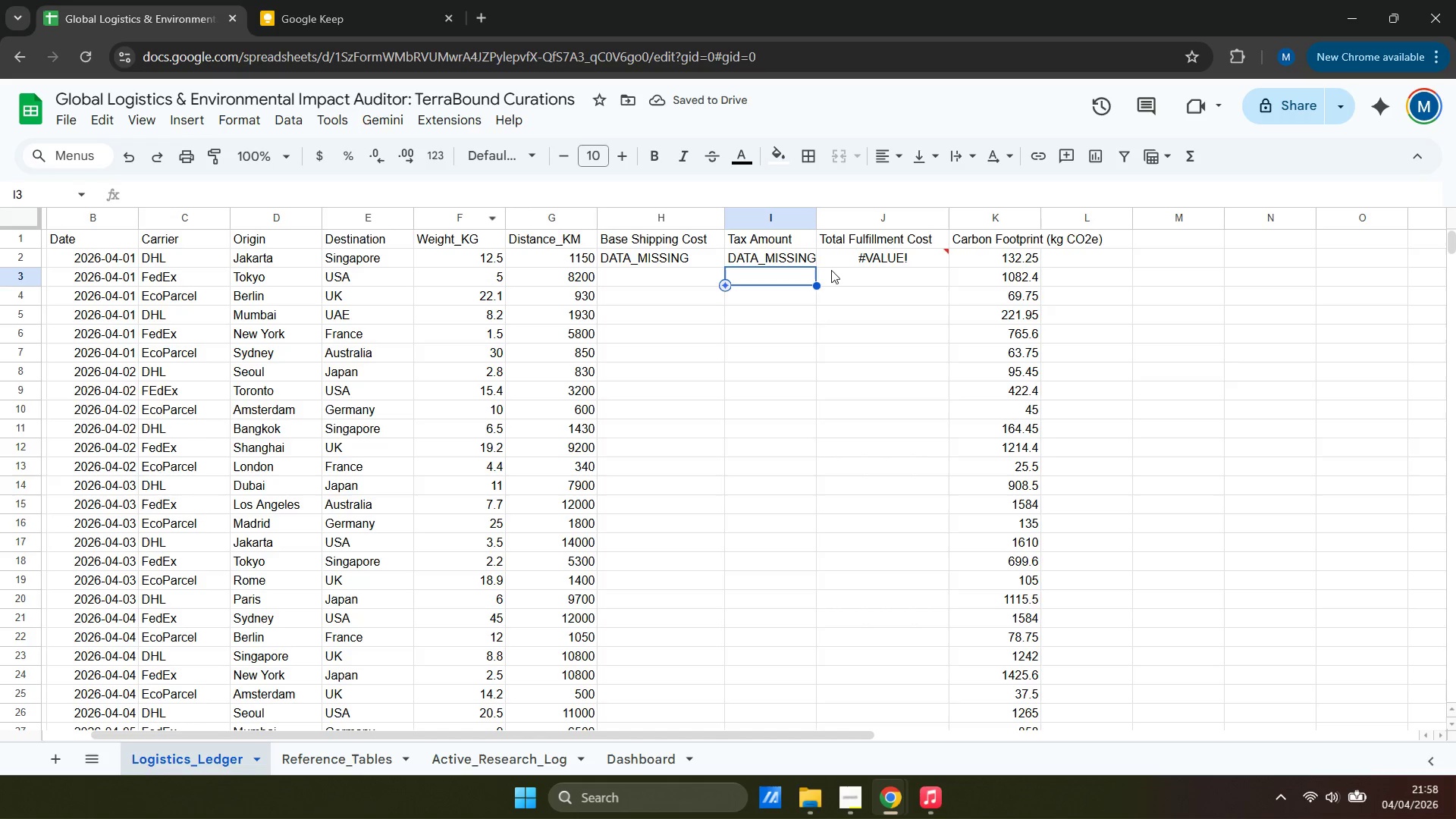 
left_click_drag(start_coordinate=[815, 218], to_coordinate=[830, 216])
 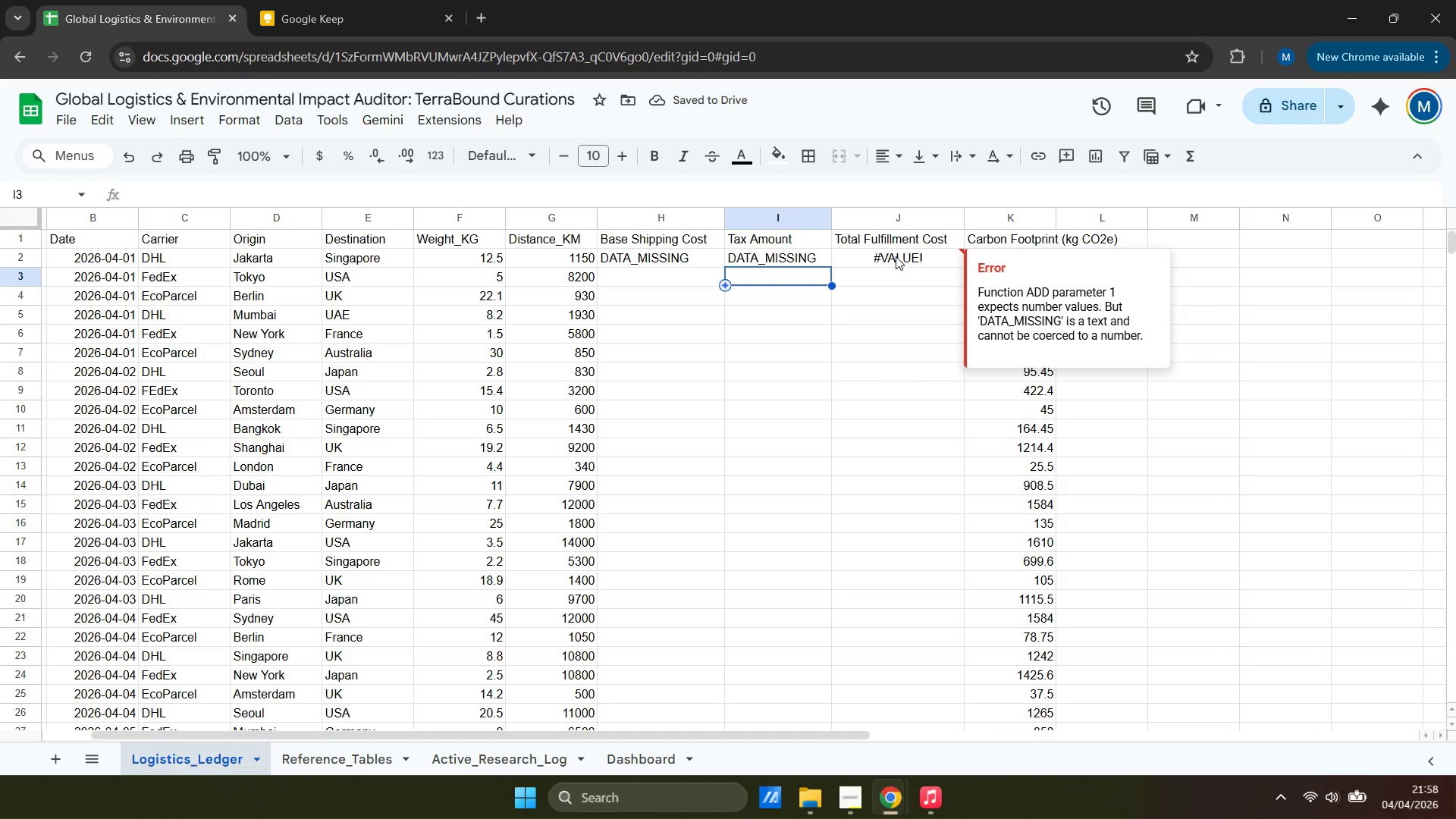 
left_click([895, 256])
 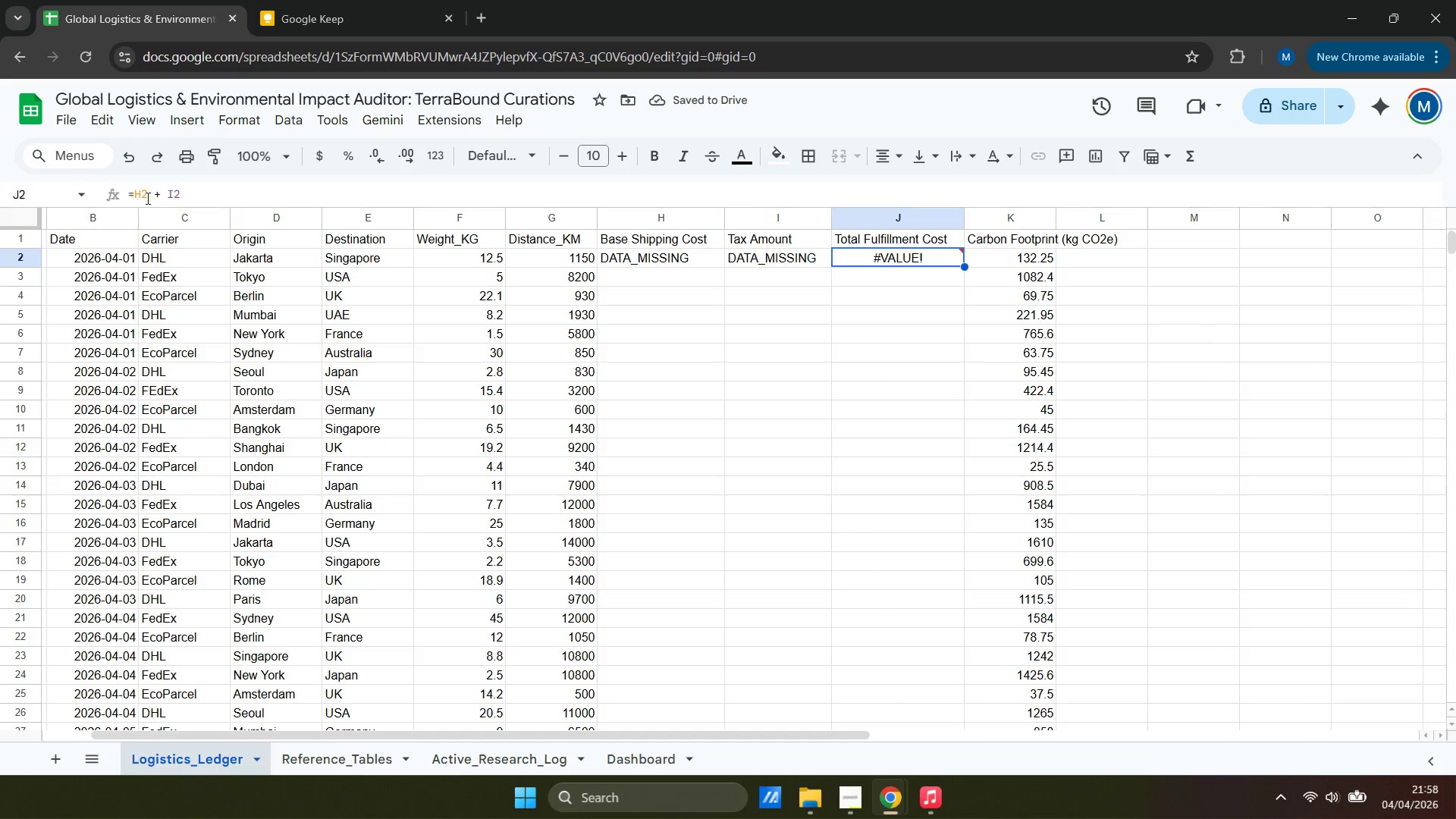 
left_click([133, 193])
 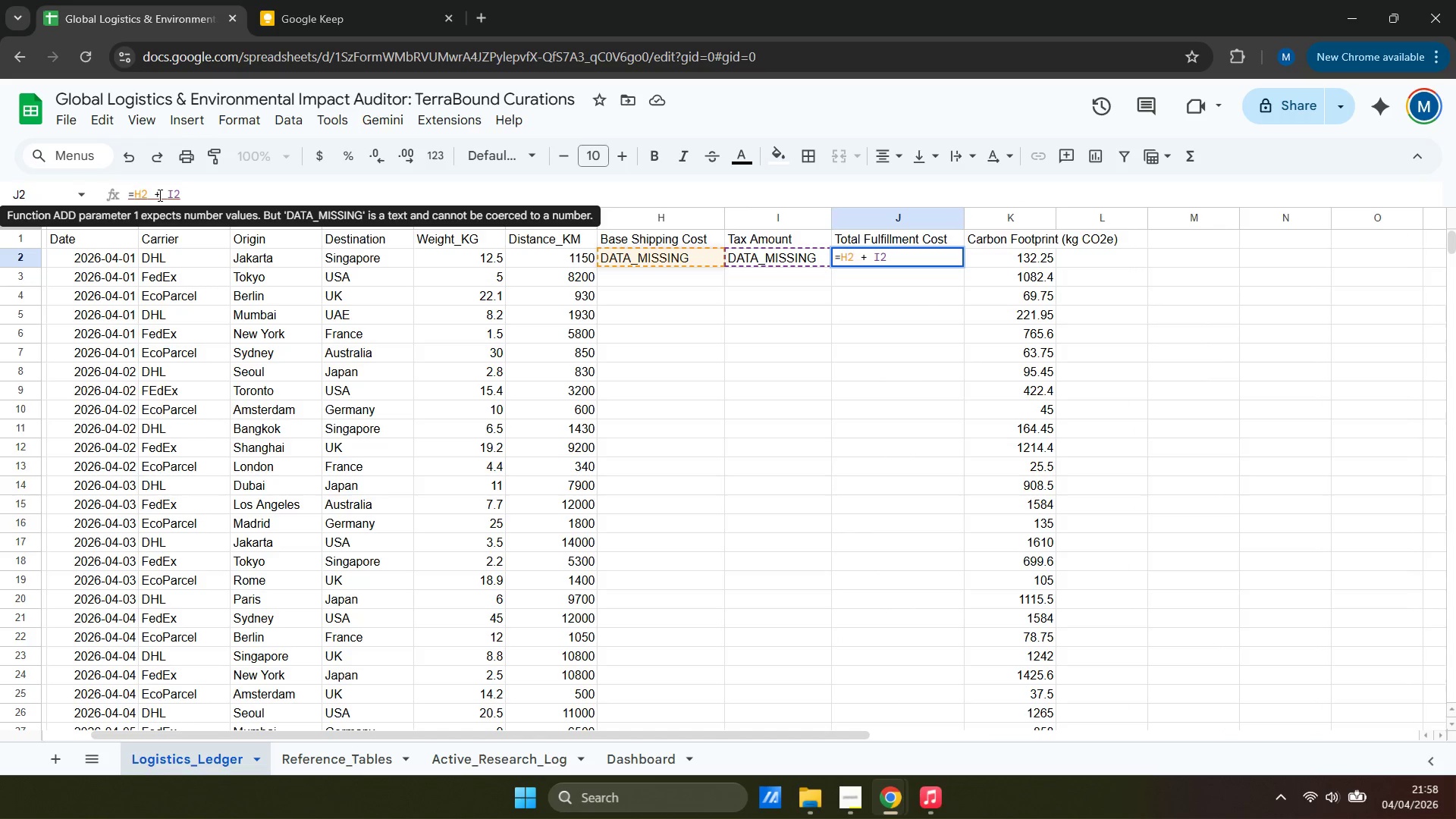 
type(IFERROR()
 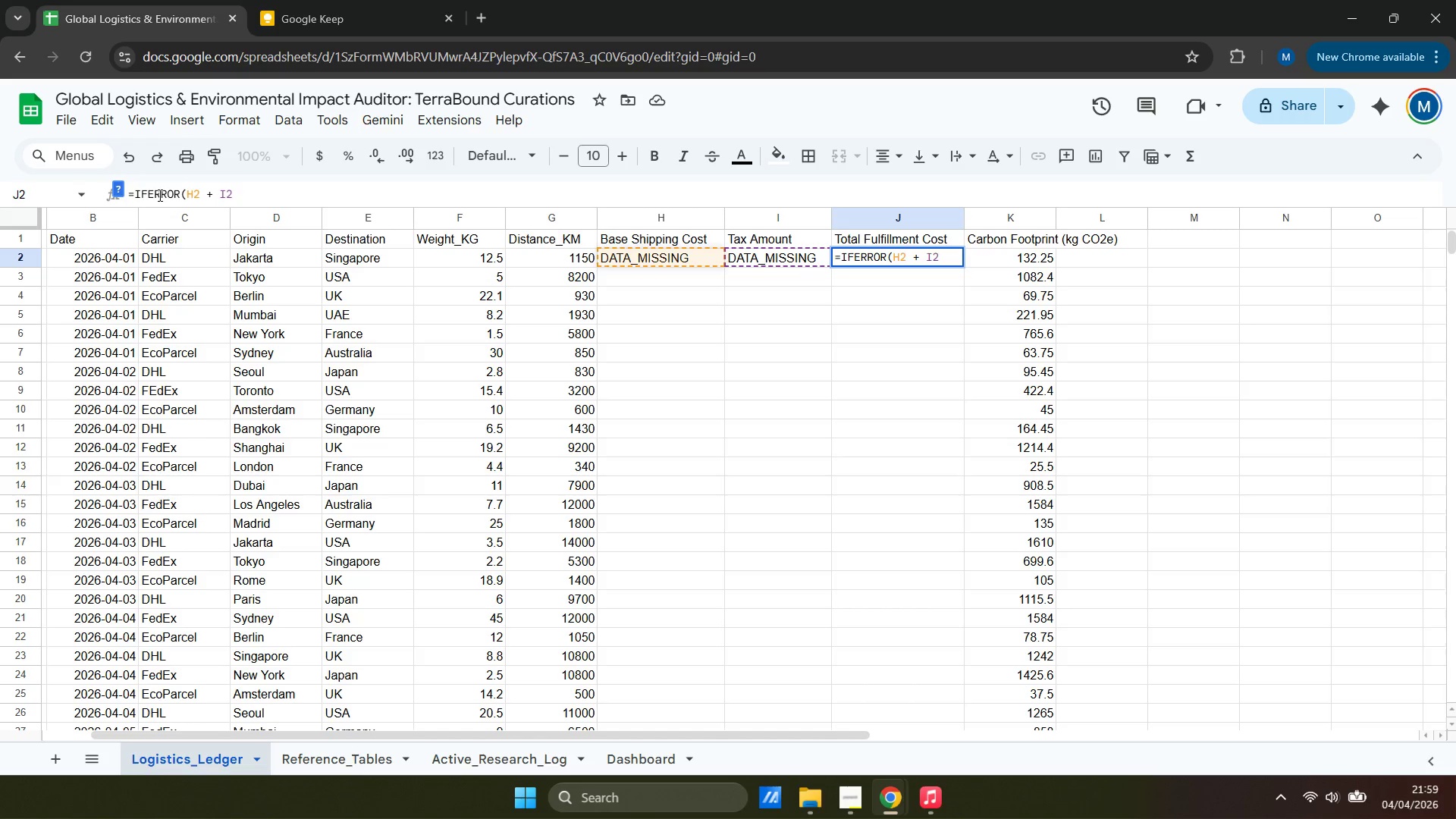 
hold_key(key=ArrowRight, duration=0.69)
 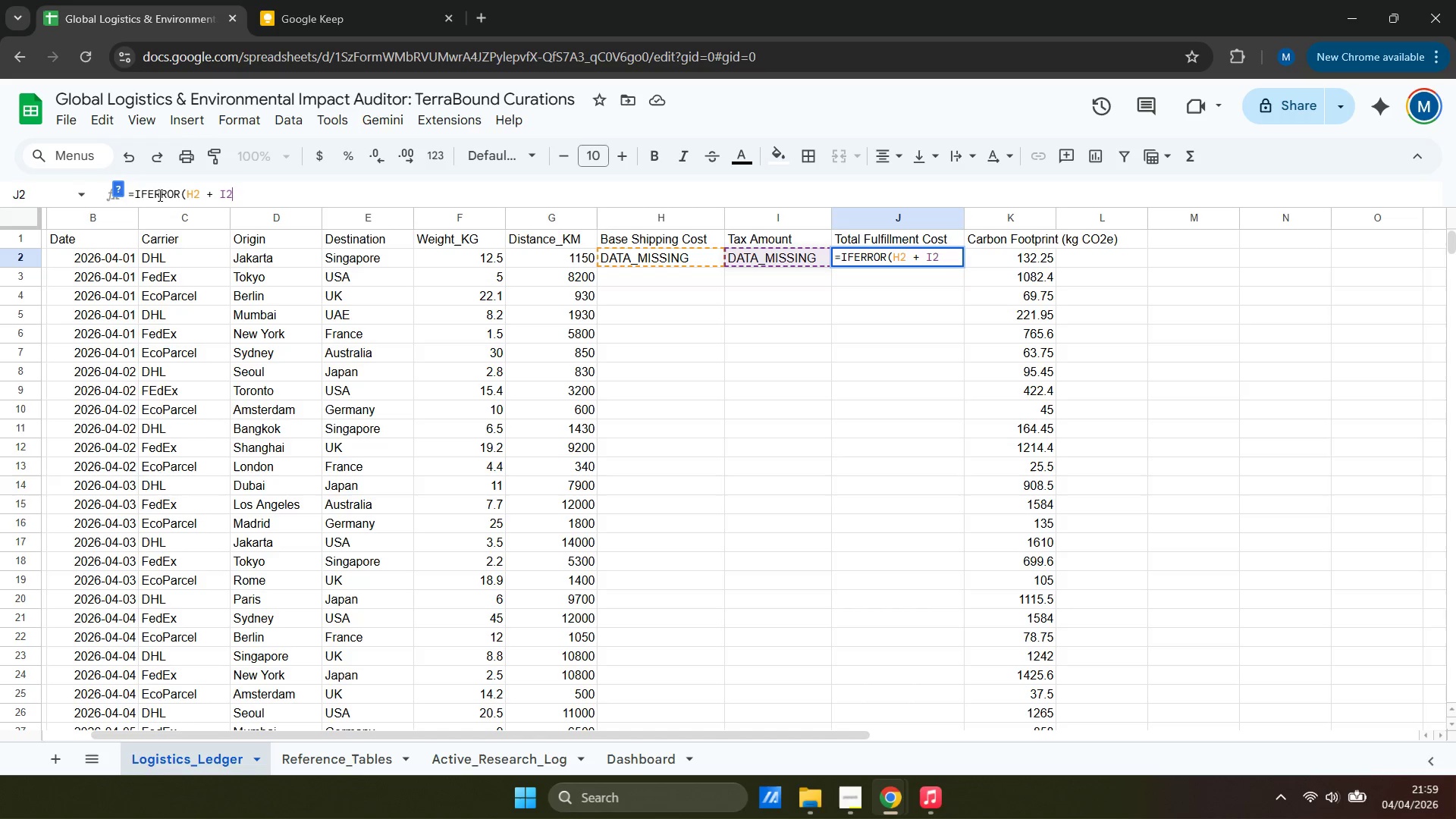 
type(, "DATA_MISSIG)
key(Backspace)
type(NG))
key(Backspace)
type("))
 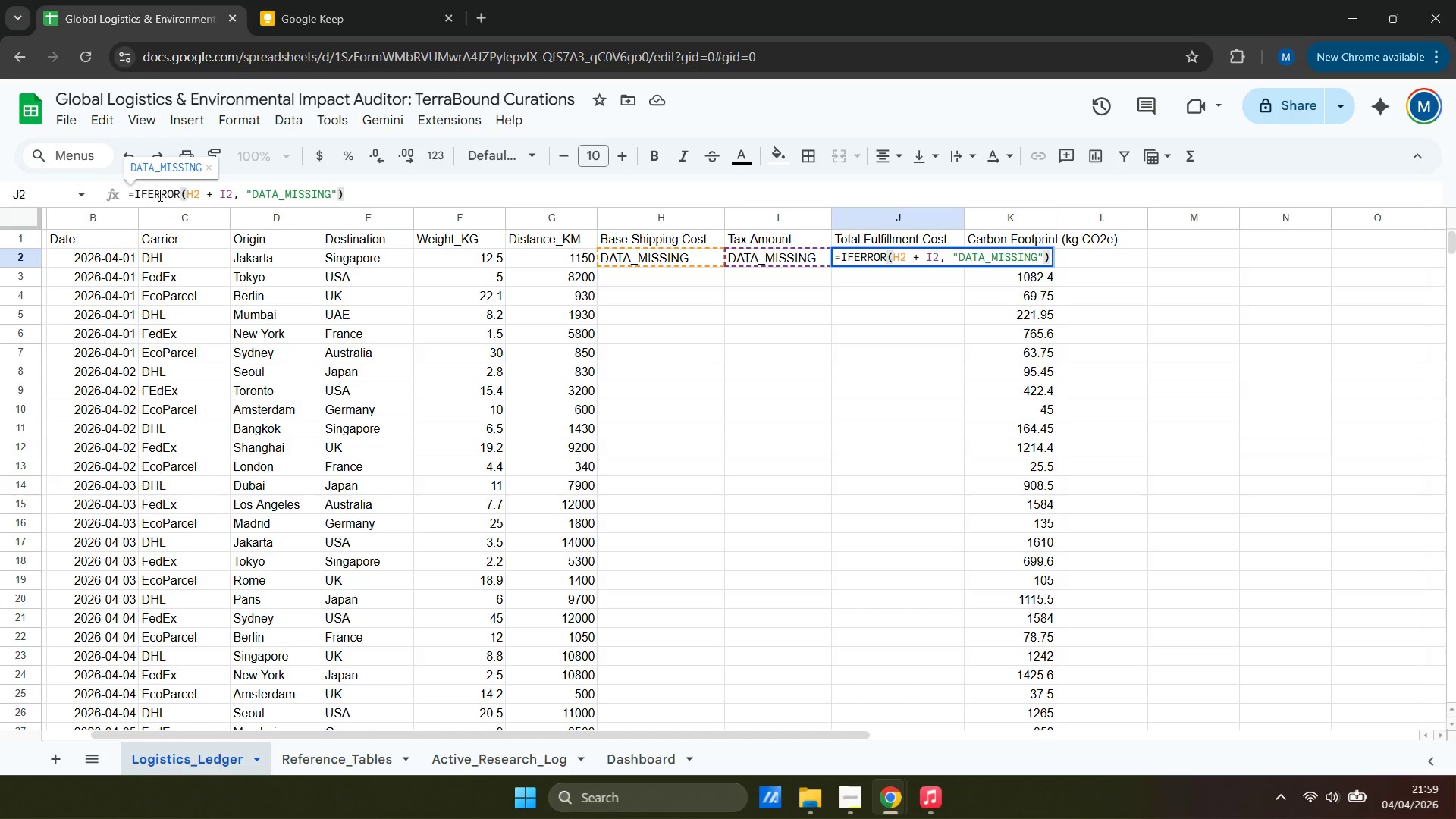 
key(Enter)
 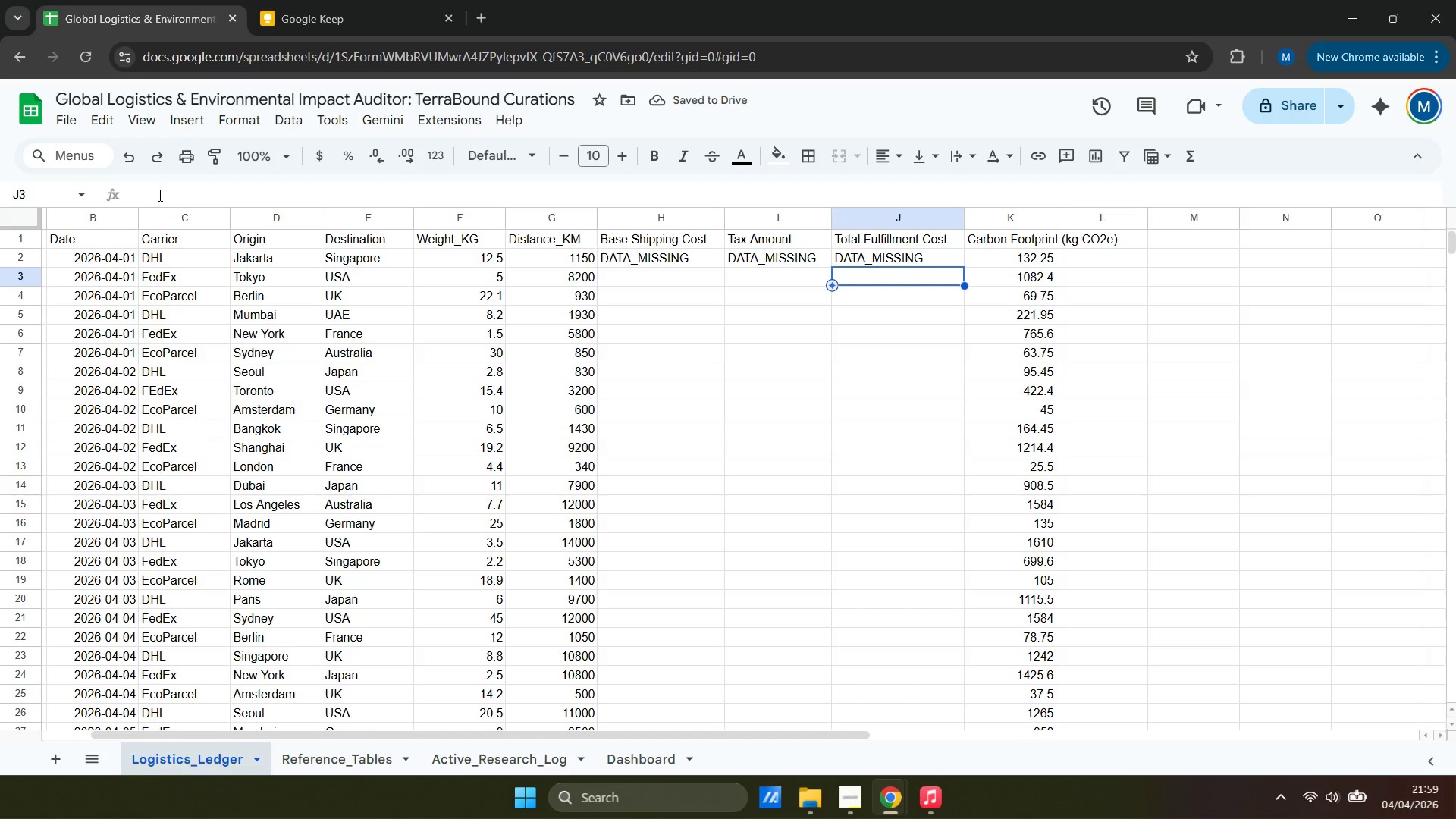 
wait(9.11)
 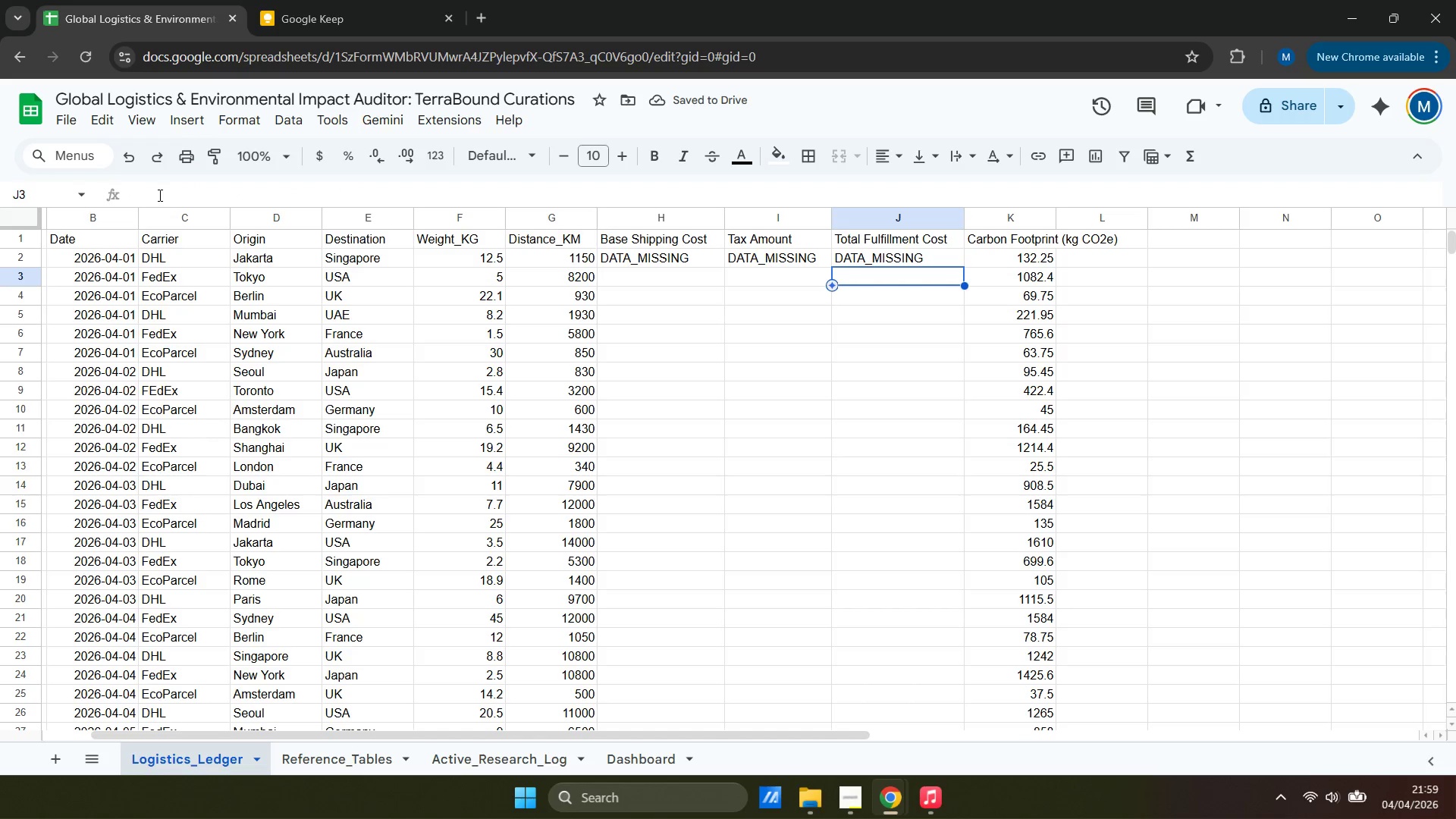 
left_click([1001, 255])
 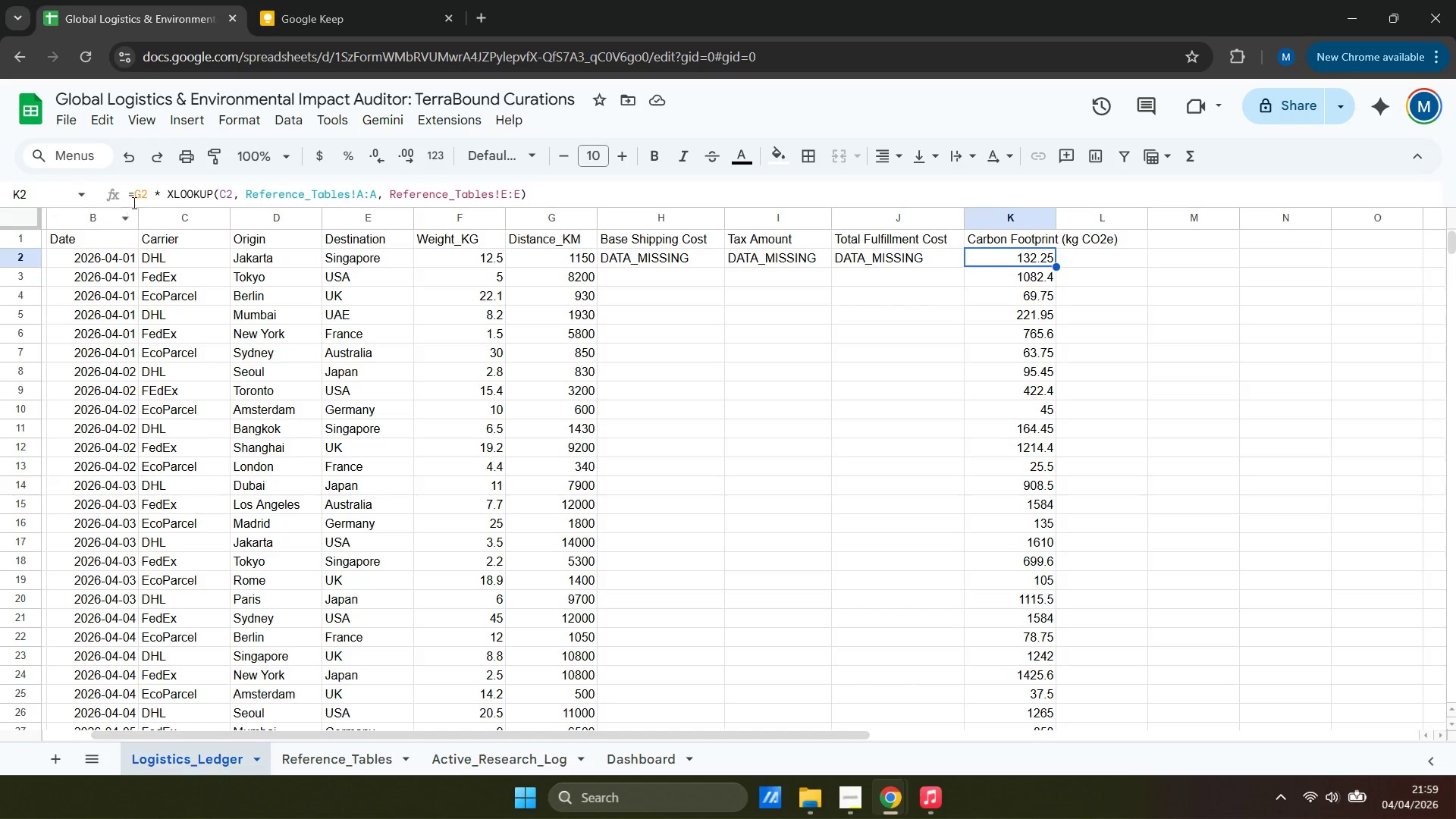 
left_click([136, 197])
 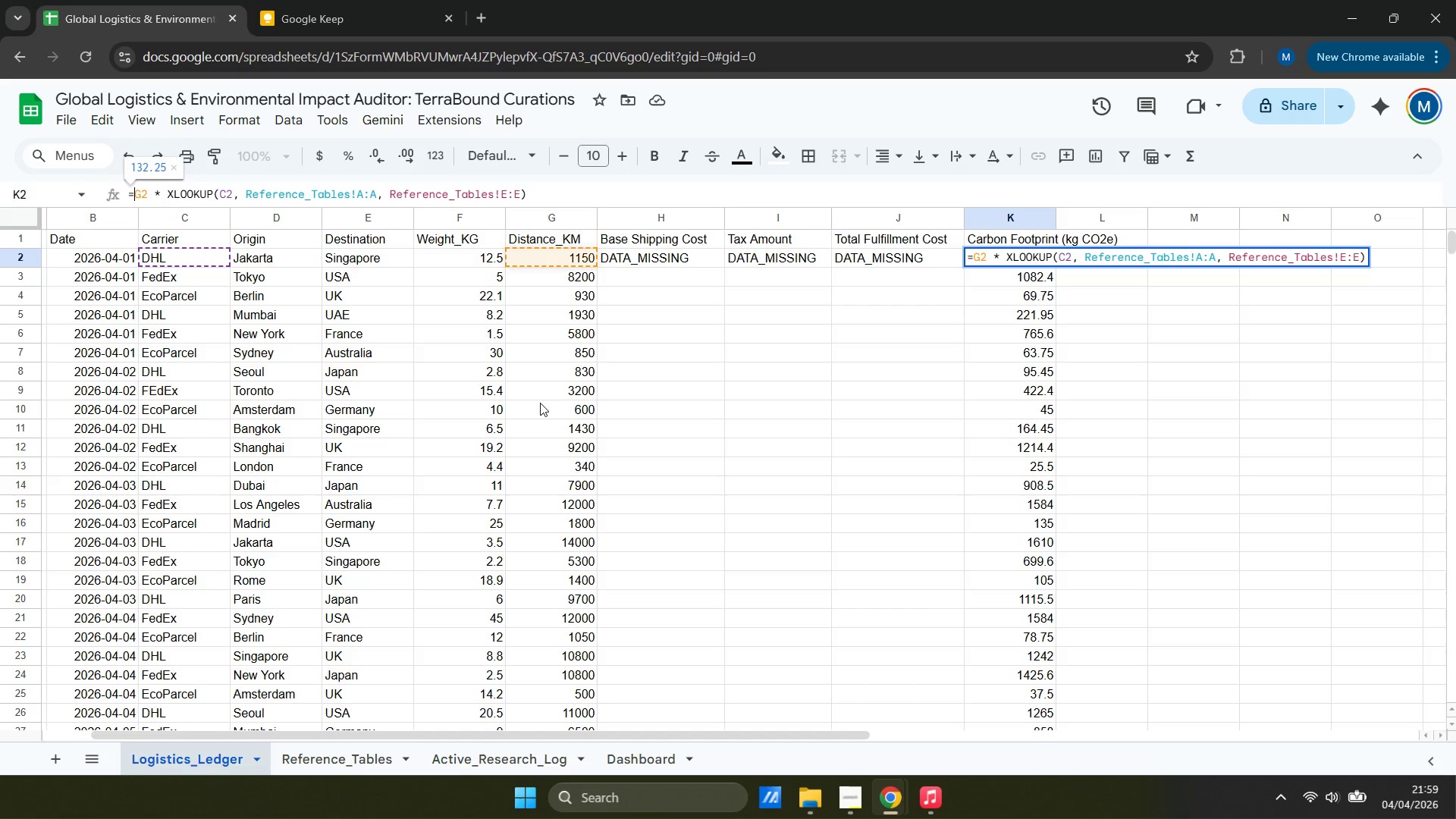 
wait(27.62)
 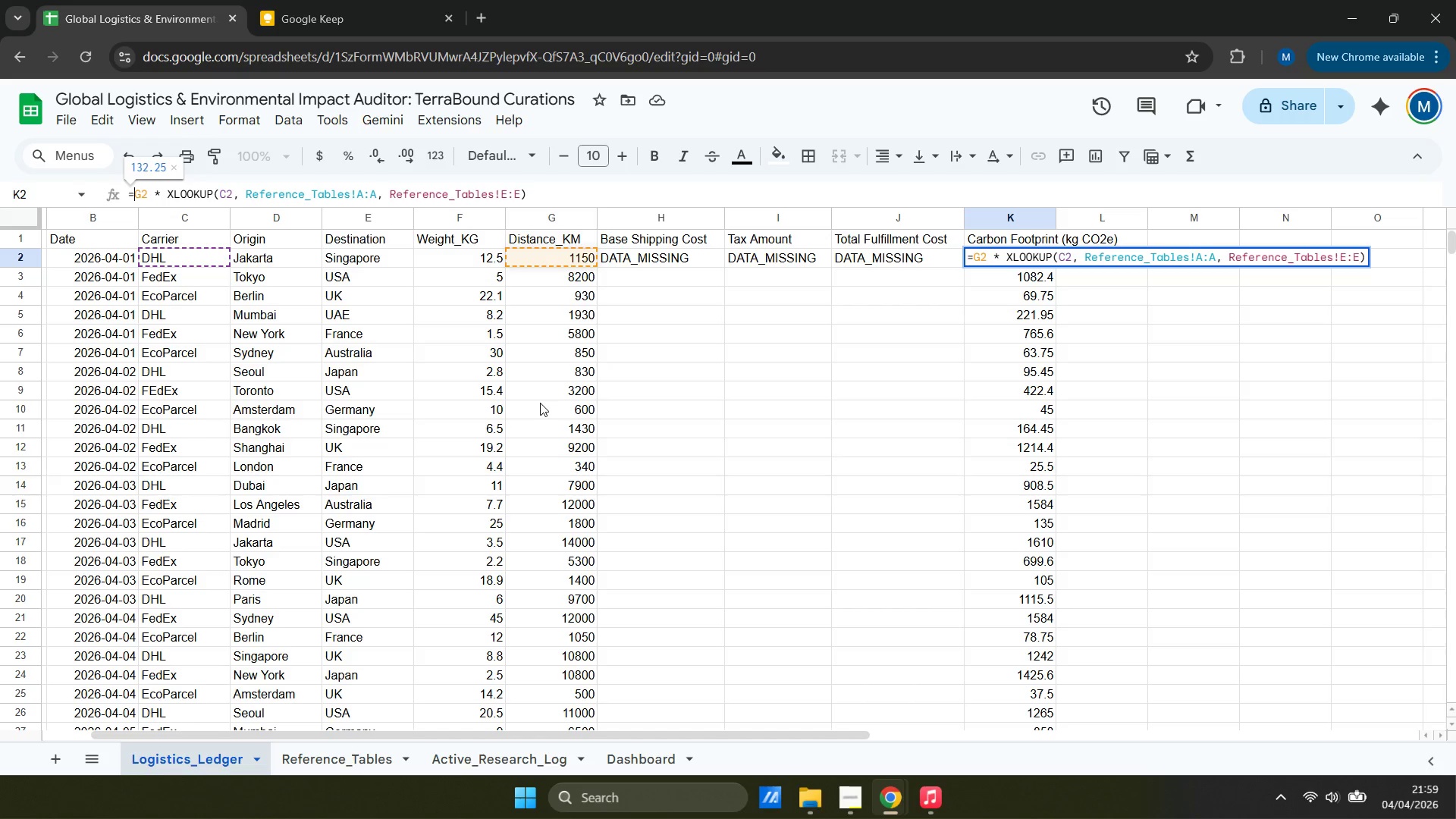 
left_click([365, 764])
 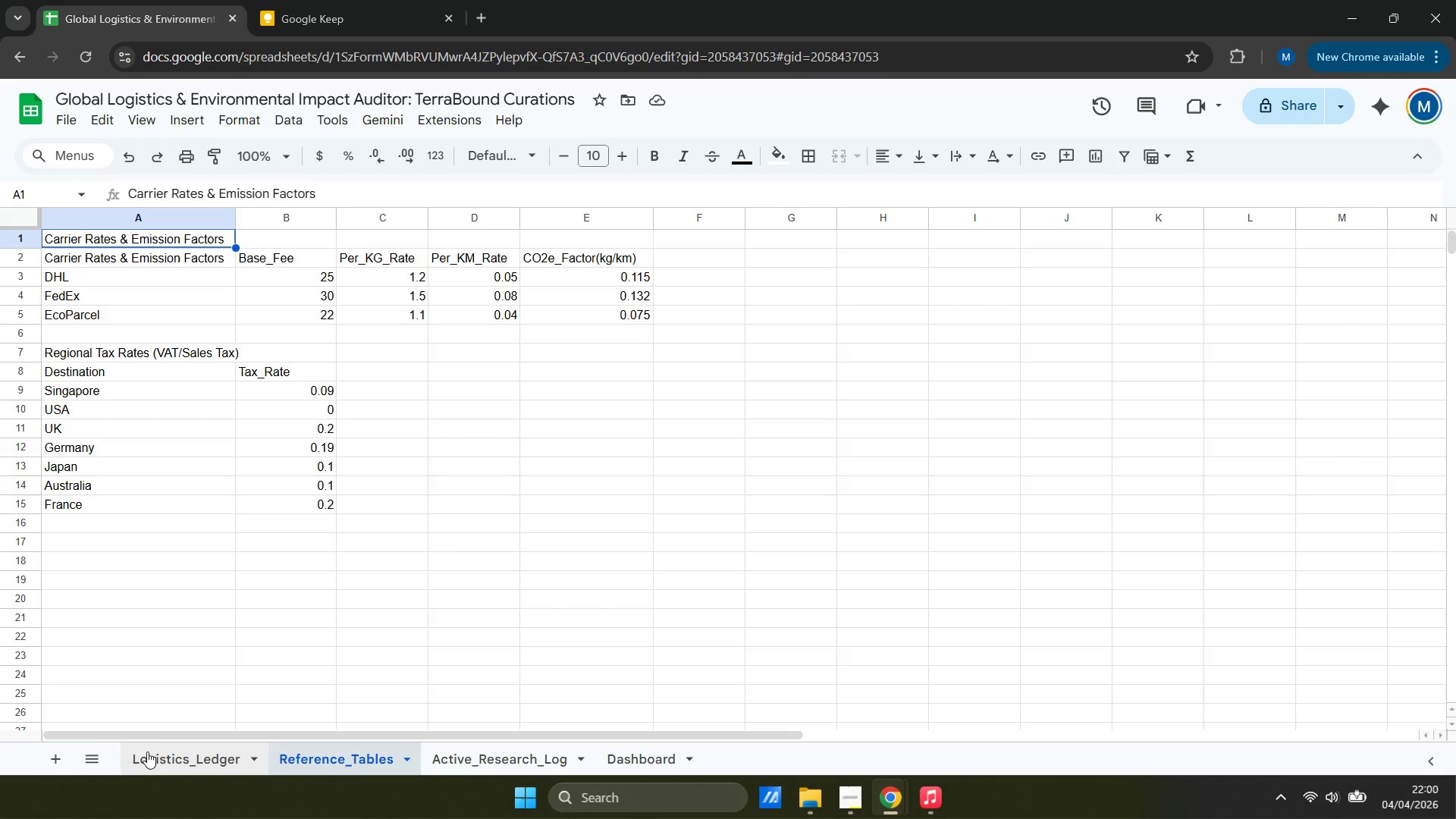 
wait(12.84)
 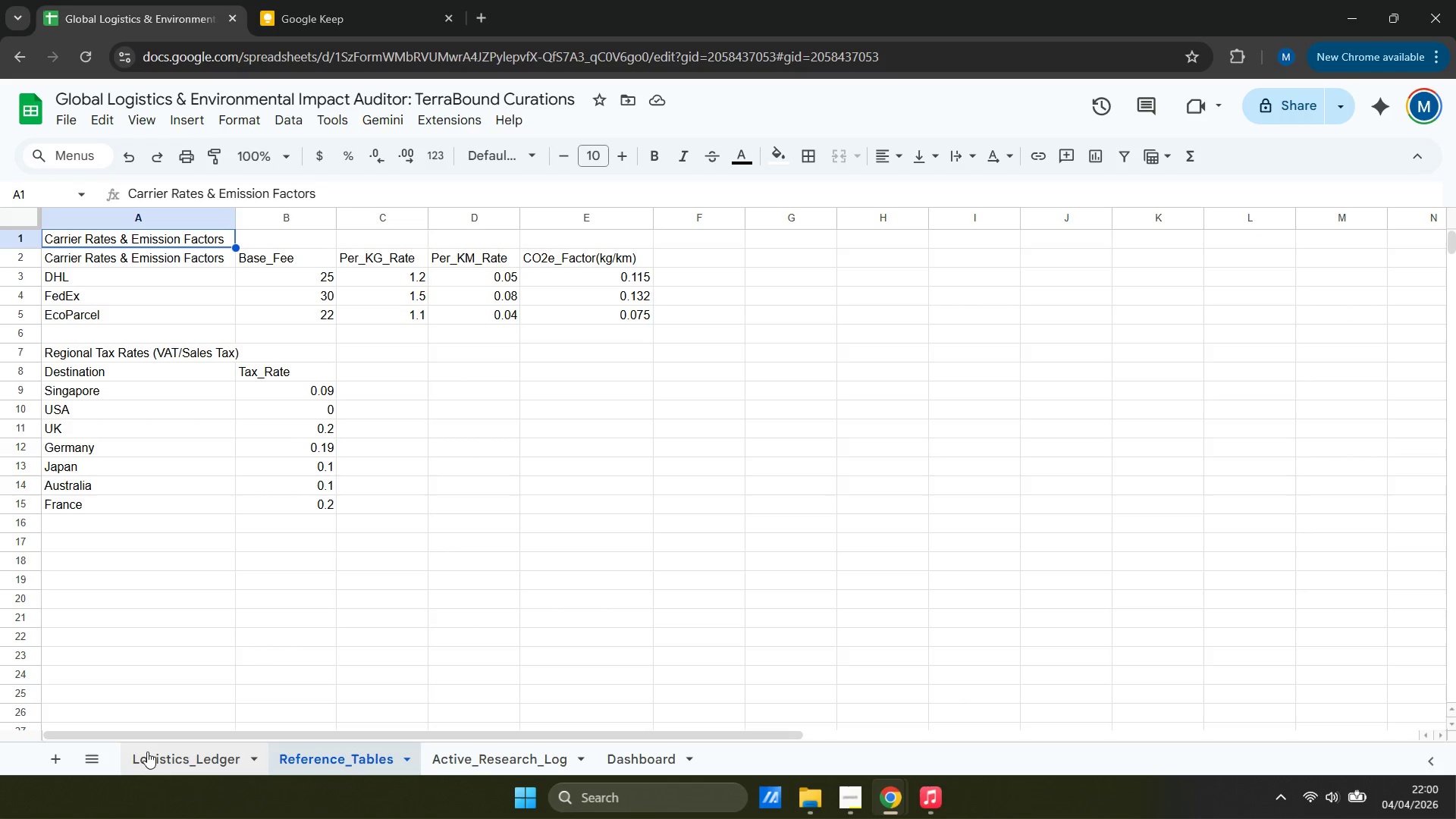 
left_click([288, 291])
 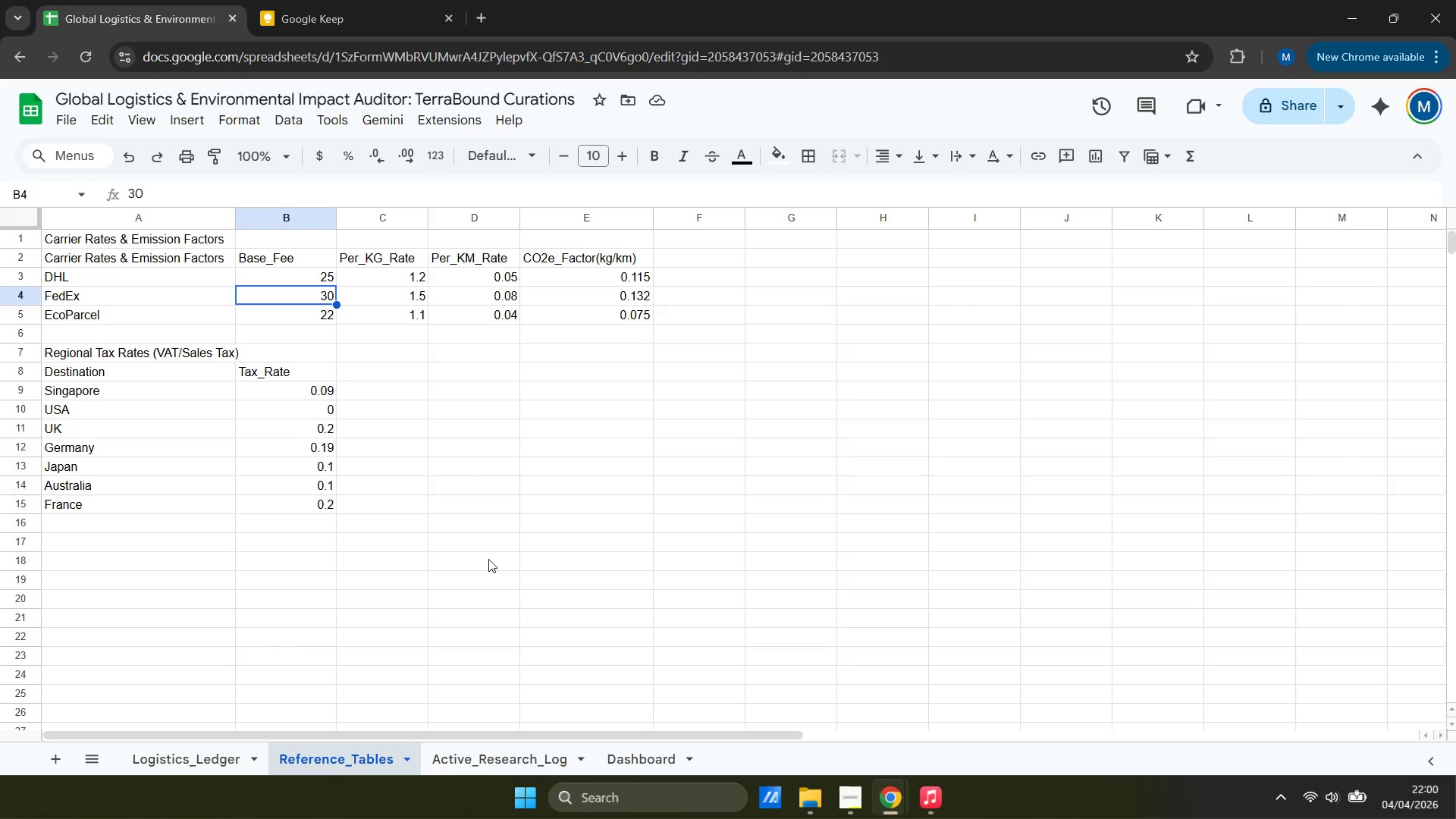 
wait(16.33)
 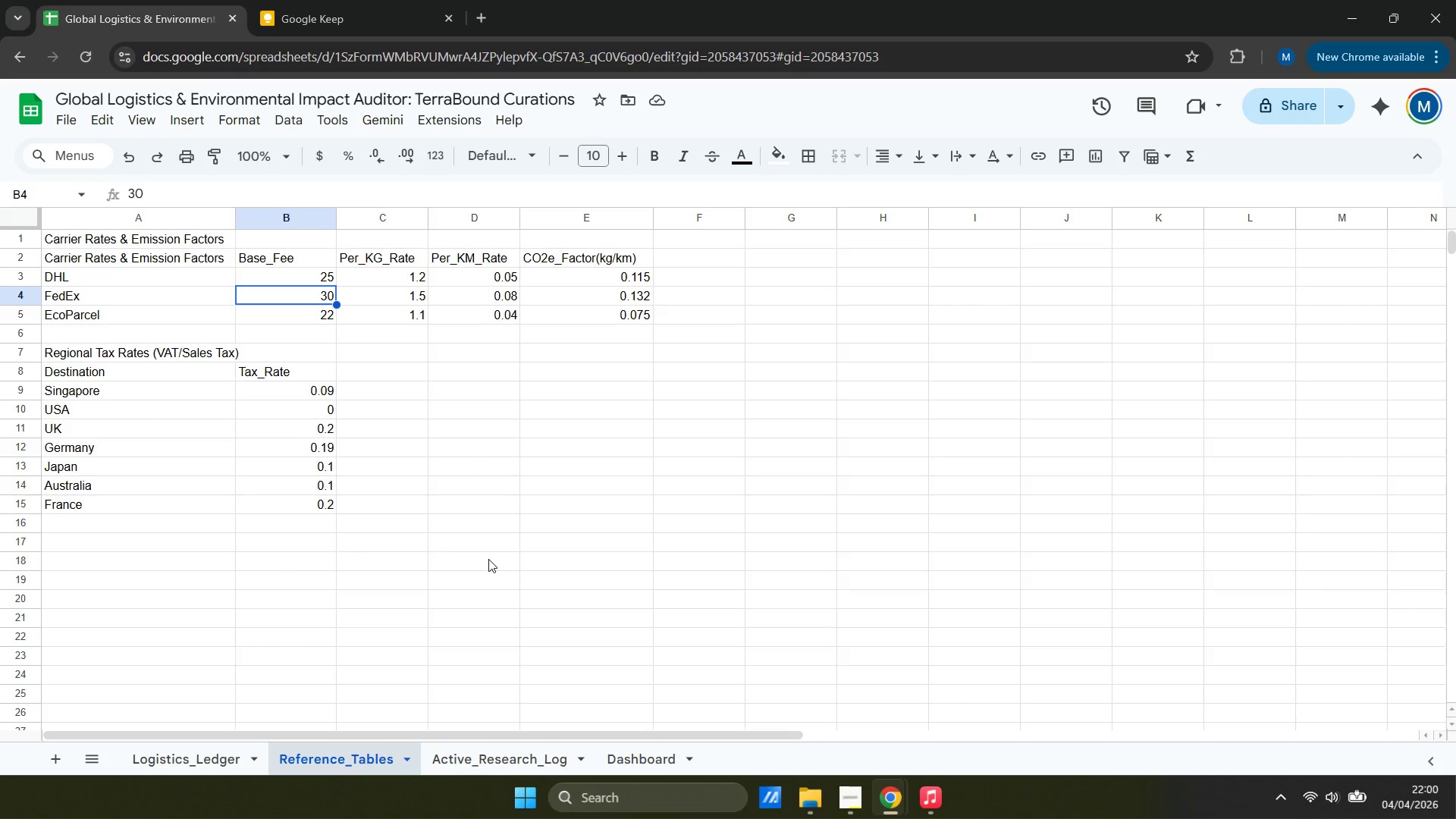 
left_click([201, 758])
 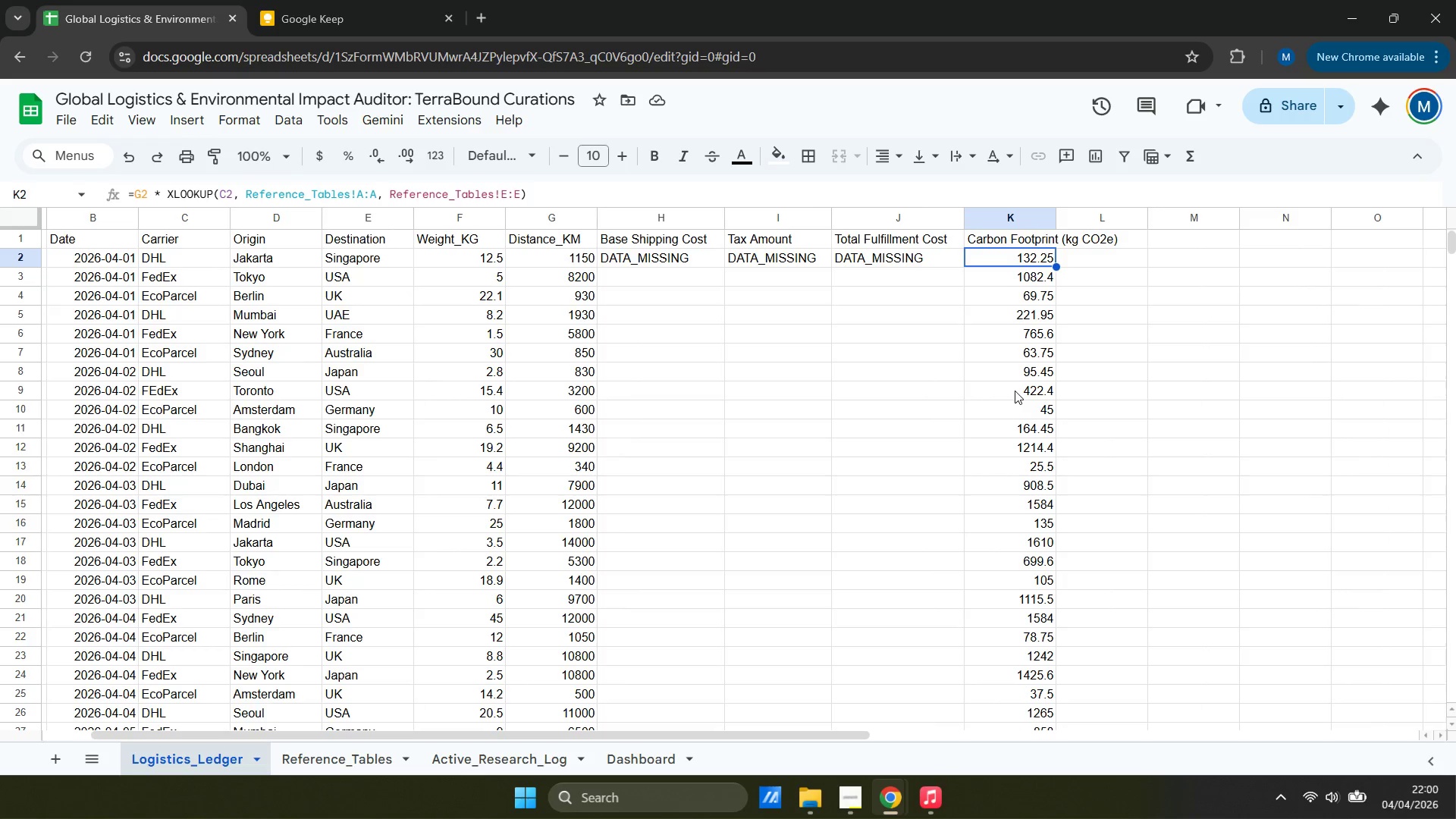 
wait(9.8)
 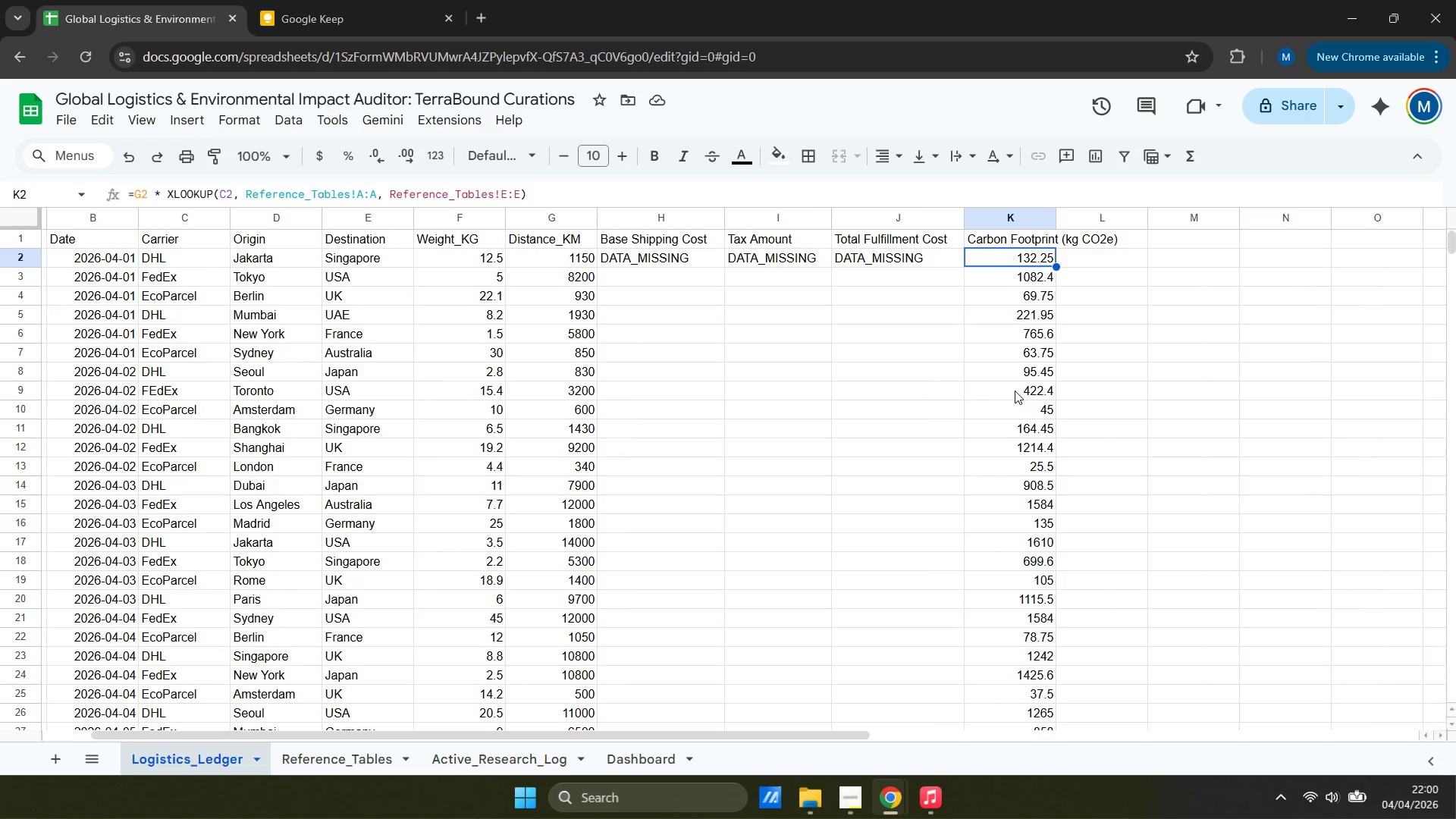 
left_click([980, 255])
 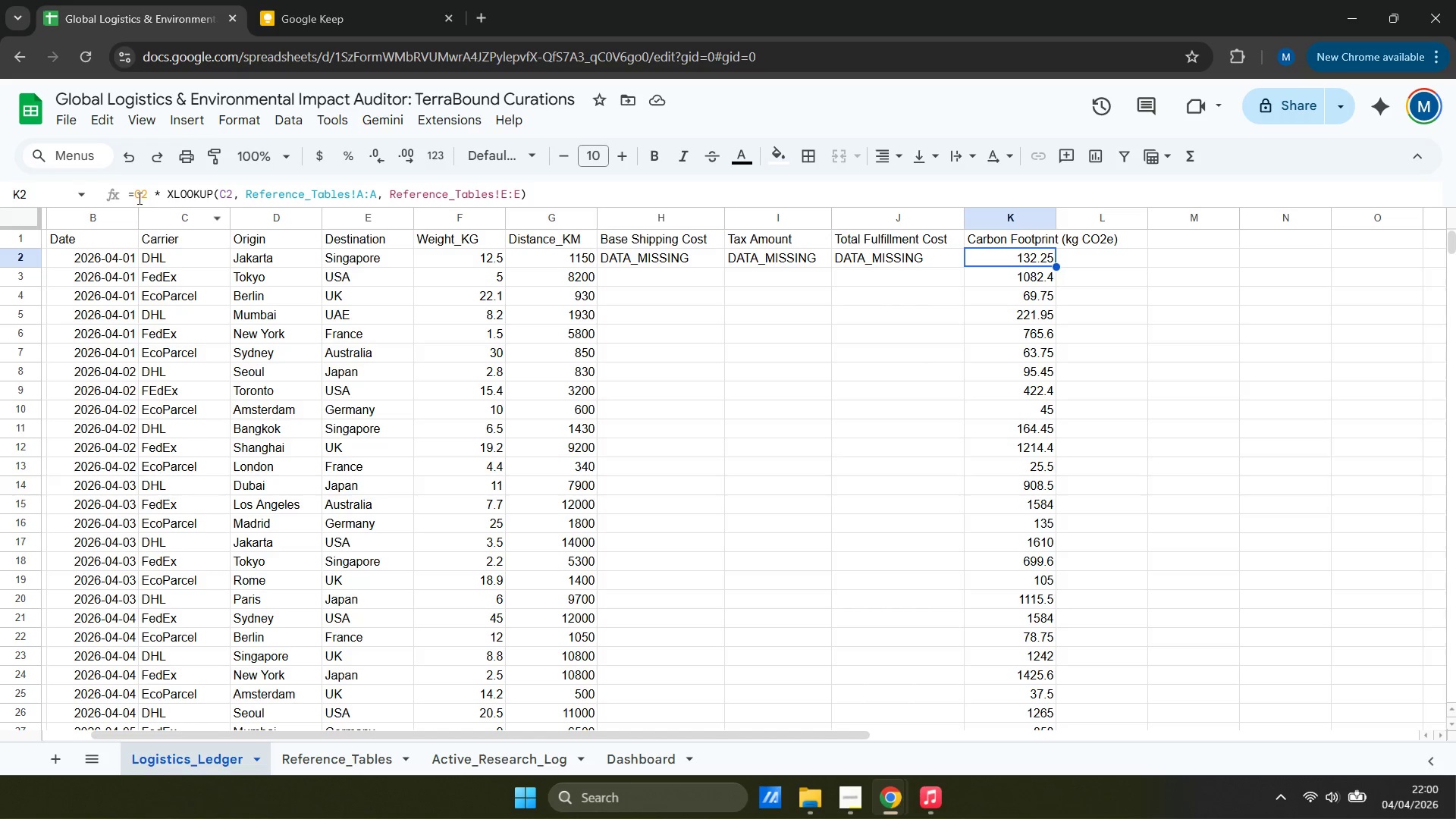 
left_click([135, 193])
 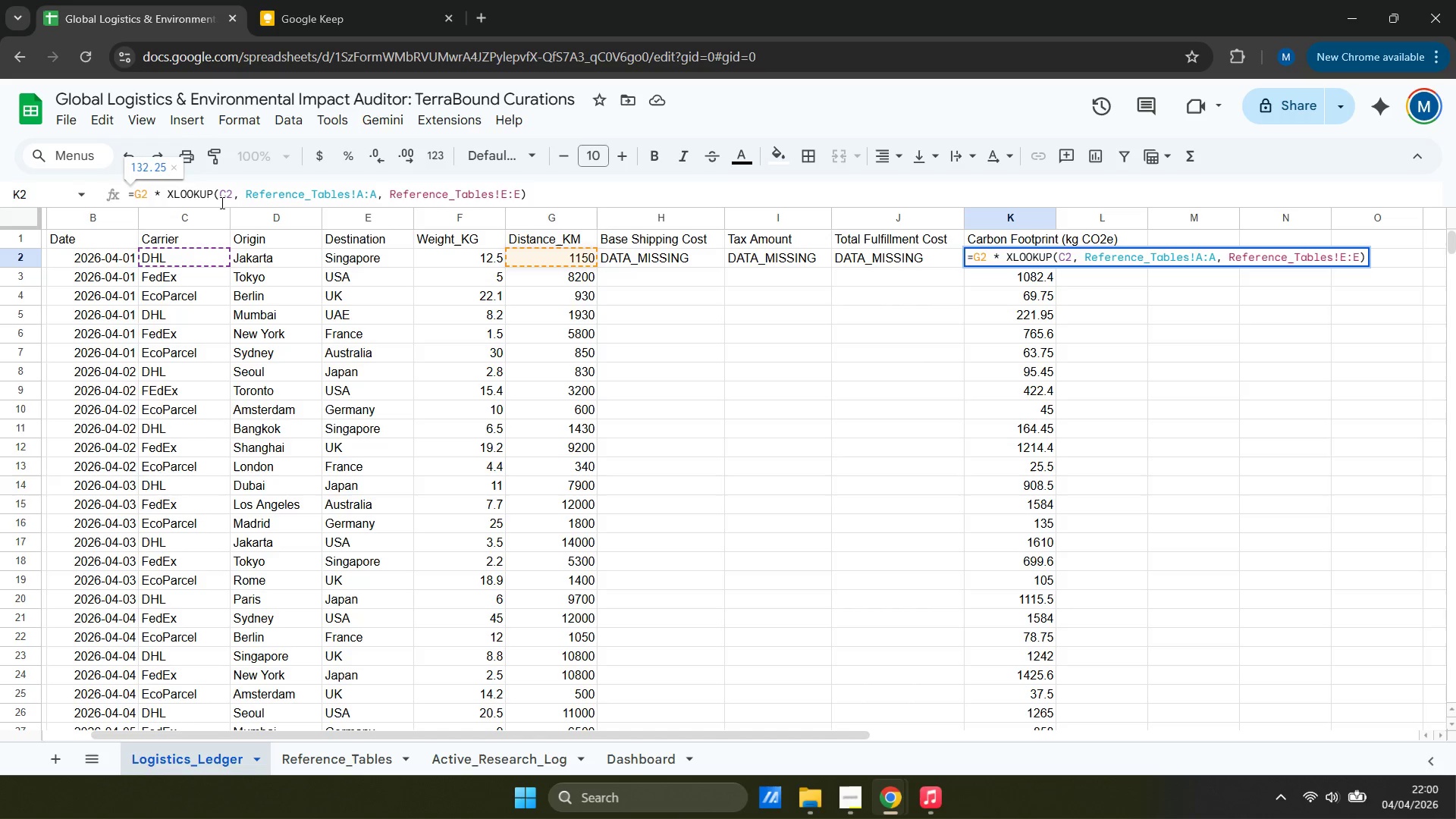 
type(IFERRIR)
key(Backspace)
key(Backspace)
type(OR()
 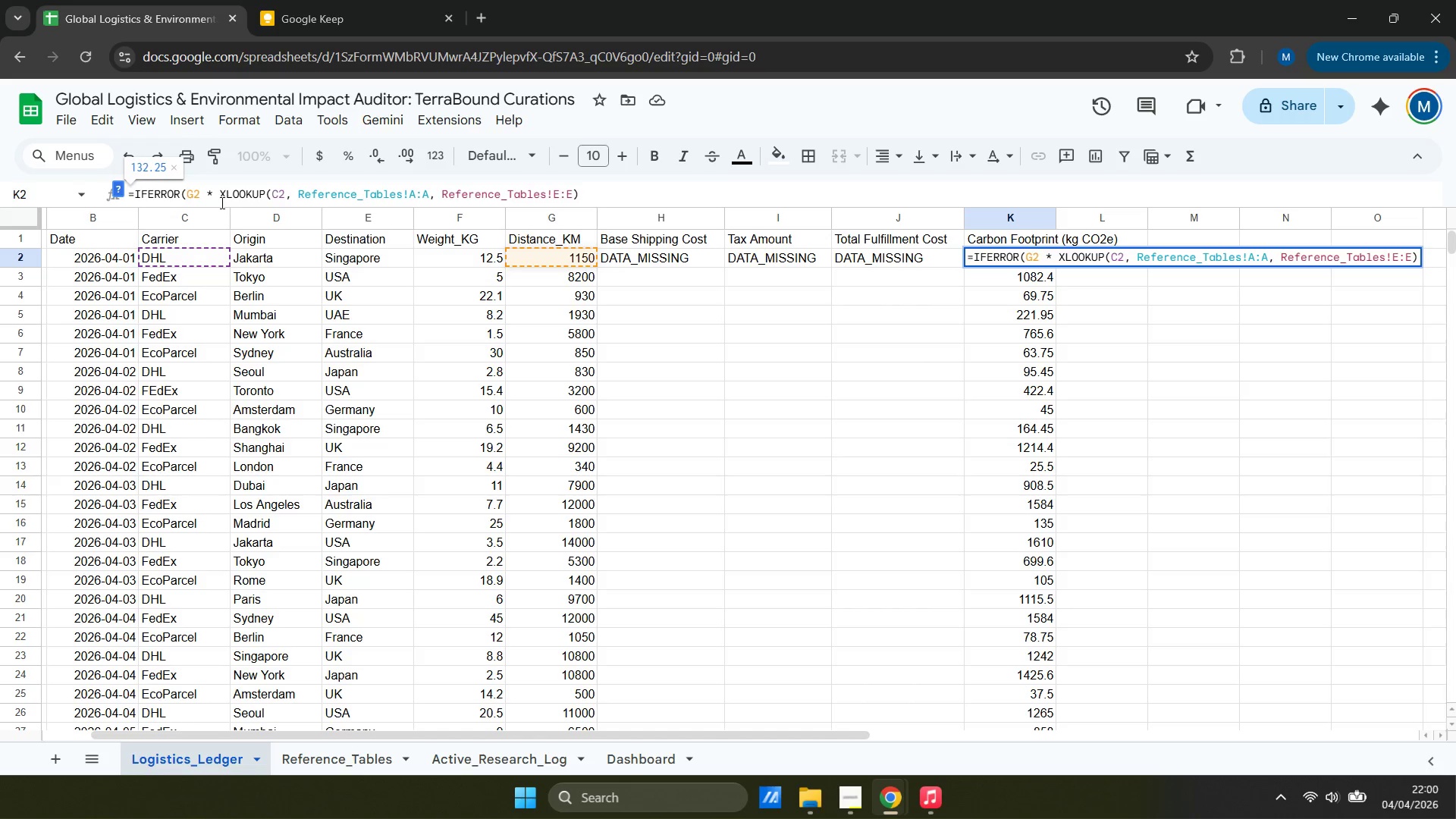 
hold_key(key=ArrowRight, duration=0.75)
 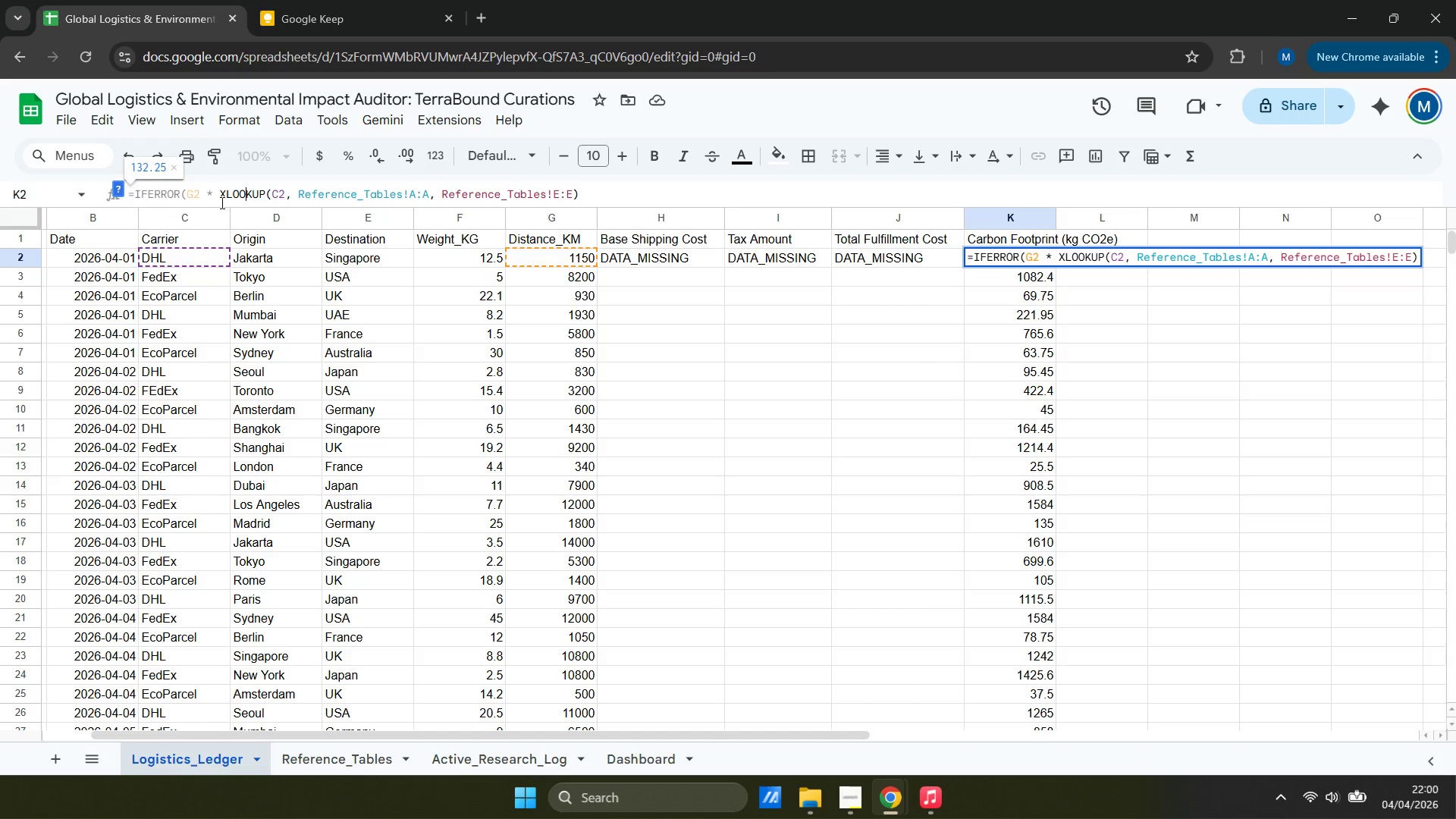 
hold_key(key=ArrowRight, duration=1.5)
 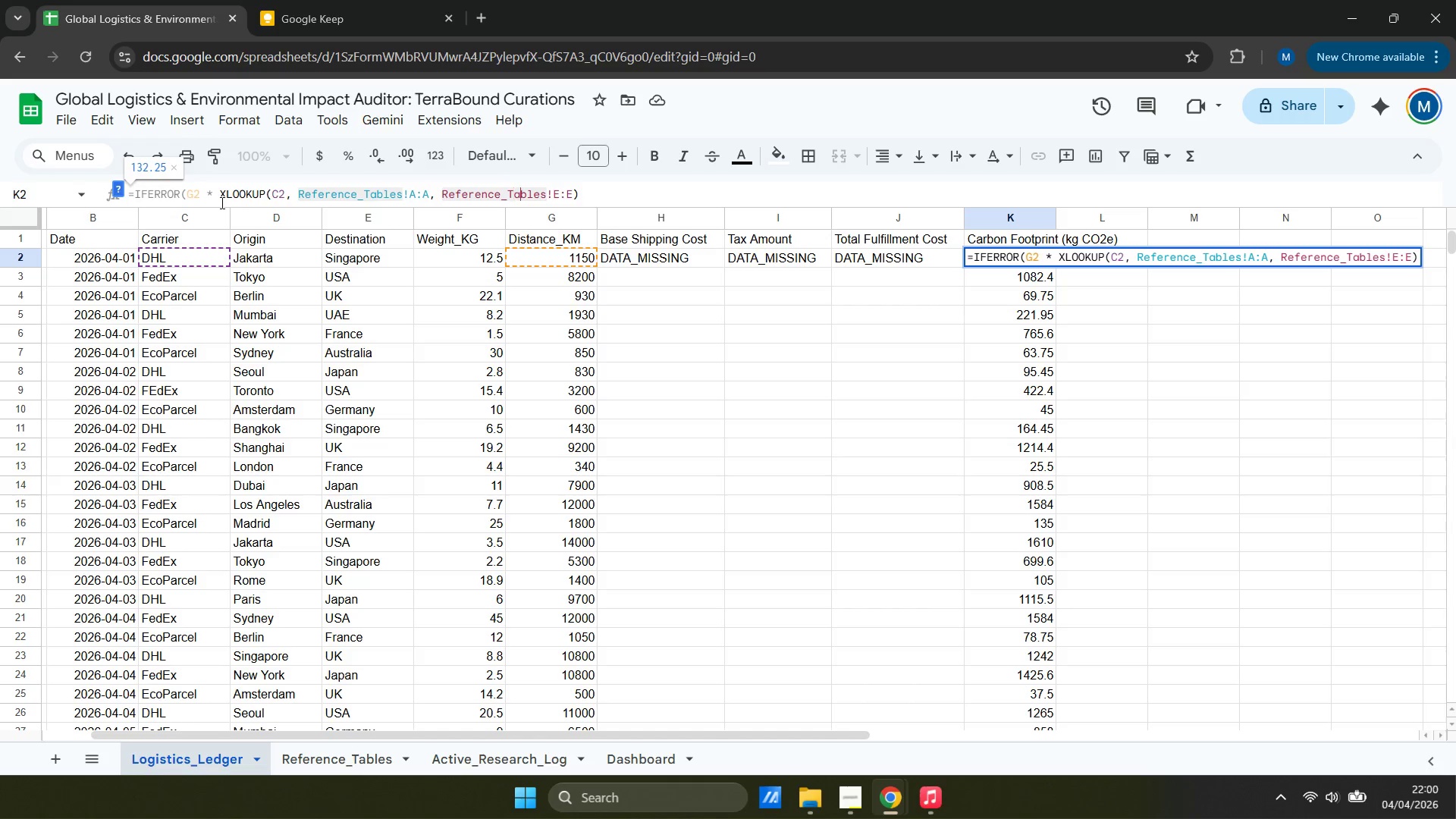 
hold_key(key=ArrowRight, duration=0.36)
 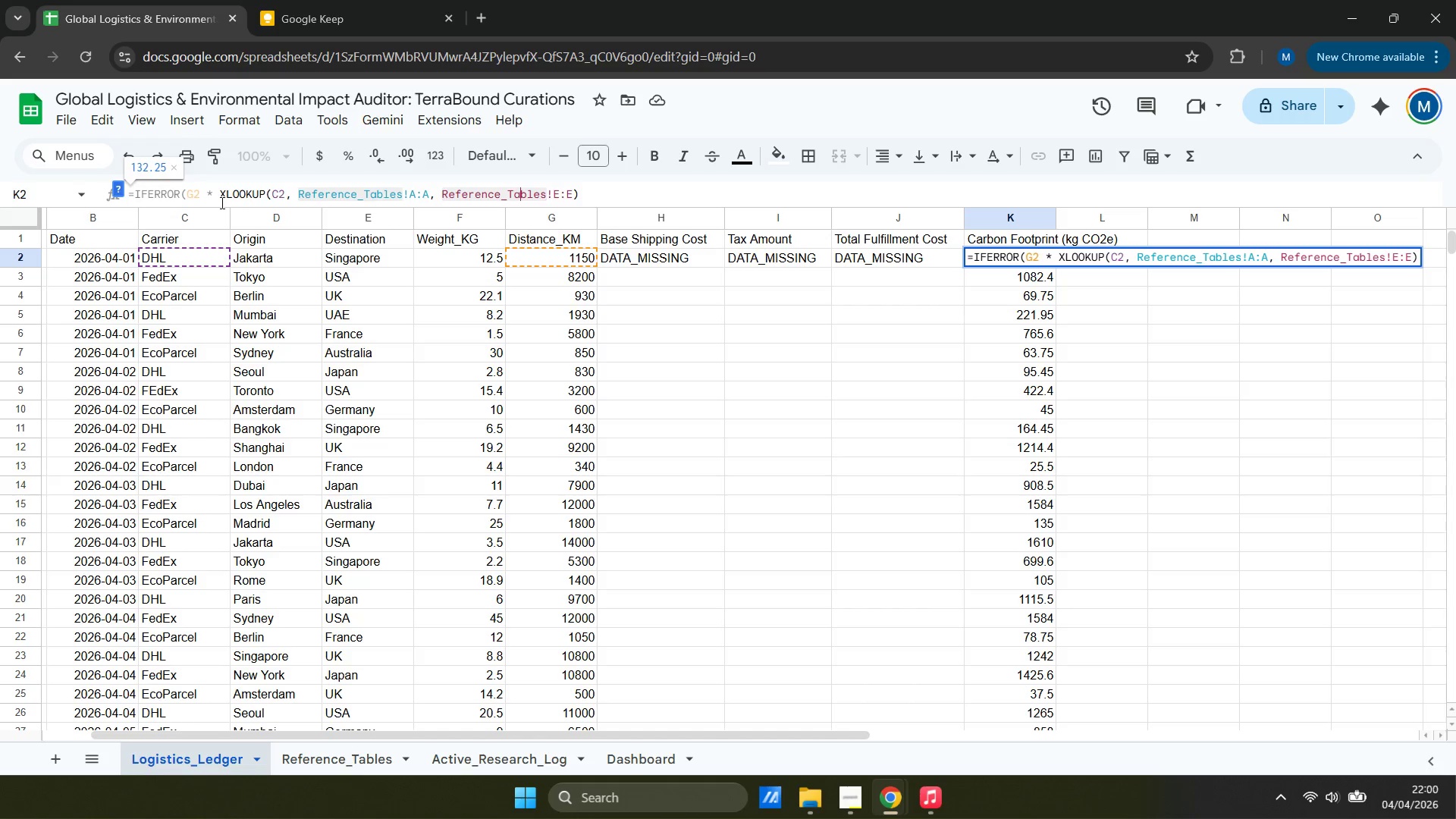 
hold_key(key=ArrowLeft, duration=0.98)
 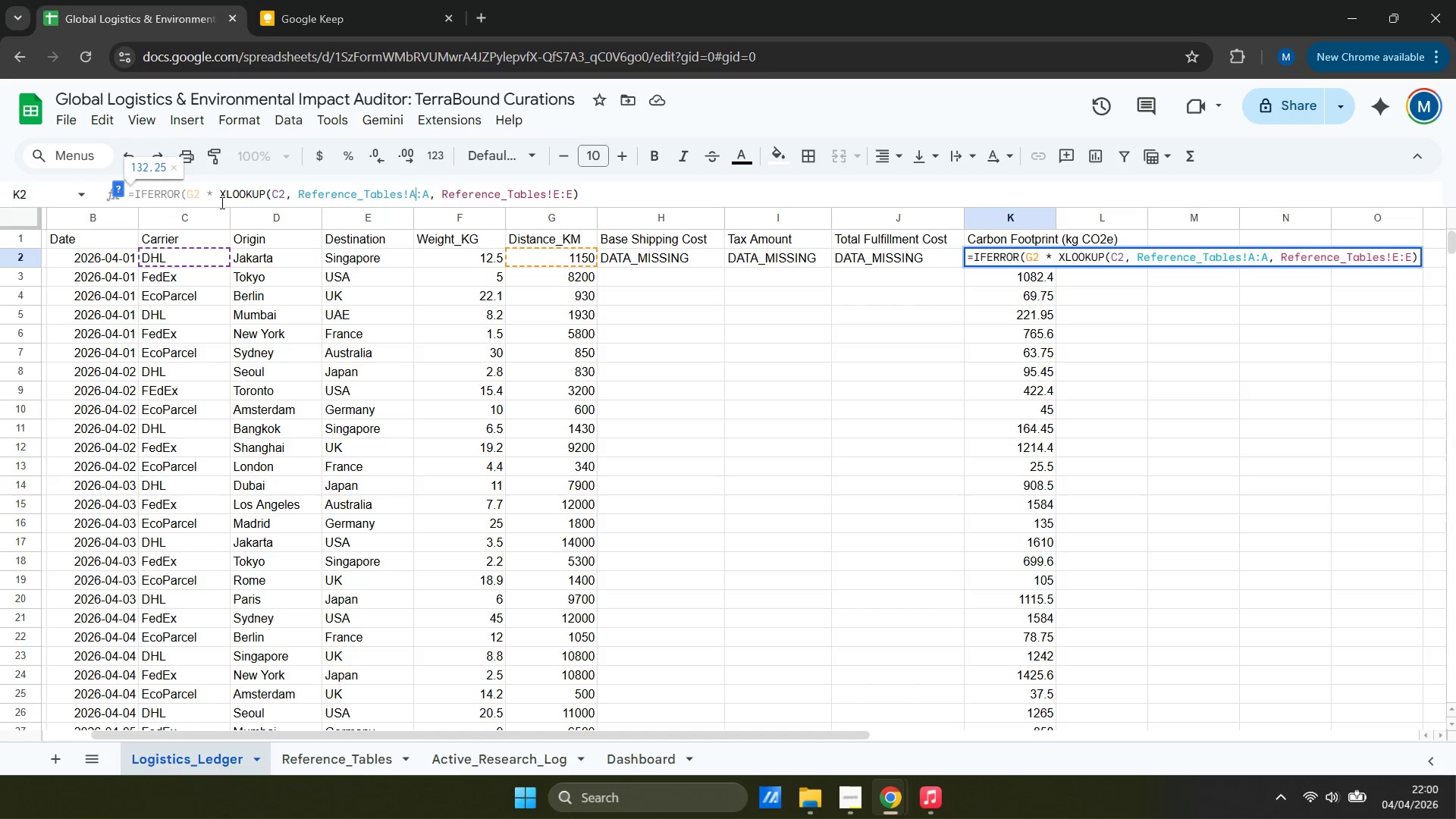 
key(ArrowLeft)
 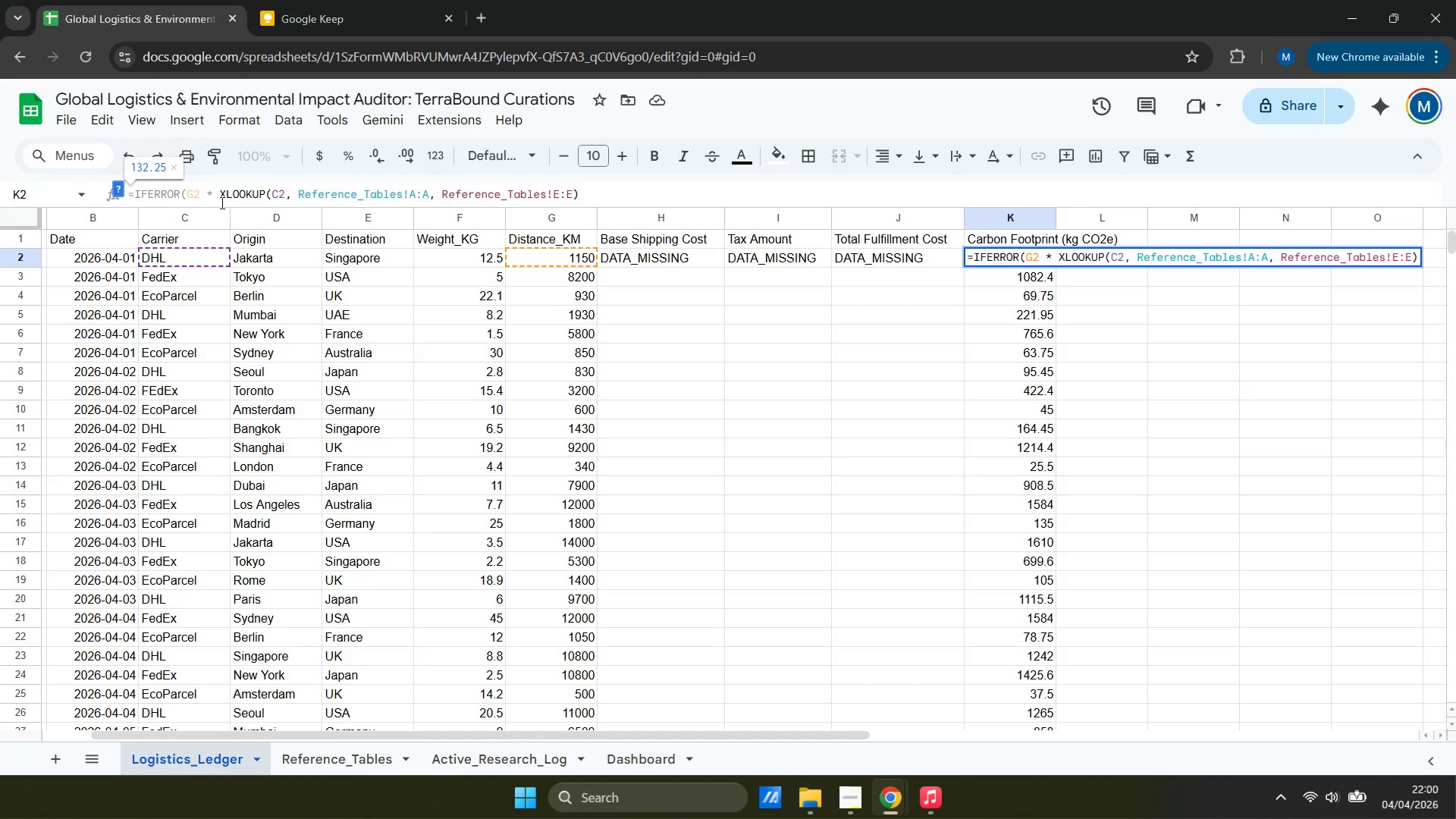 
key(Shift+ShiftRight)
 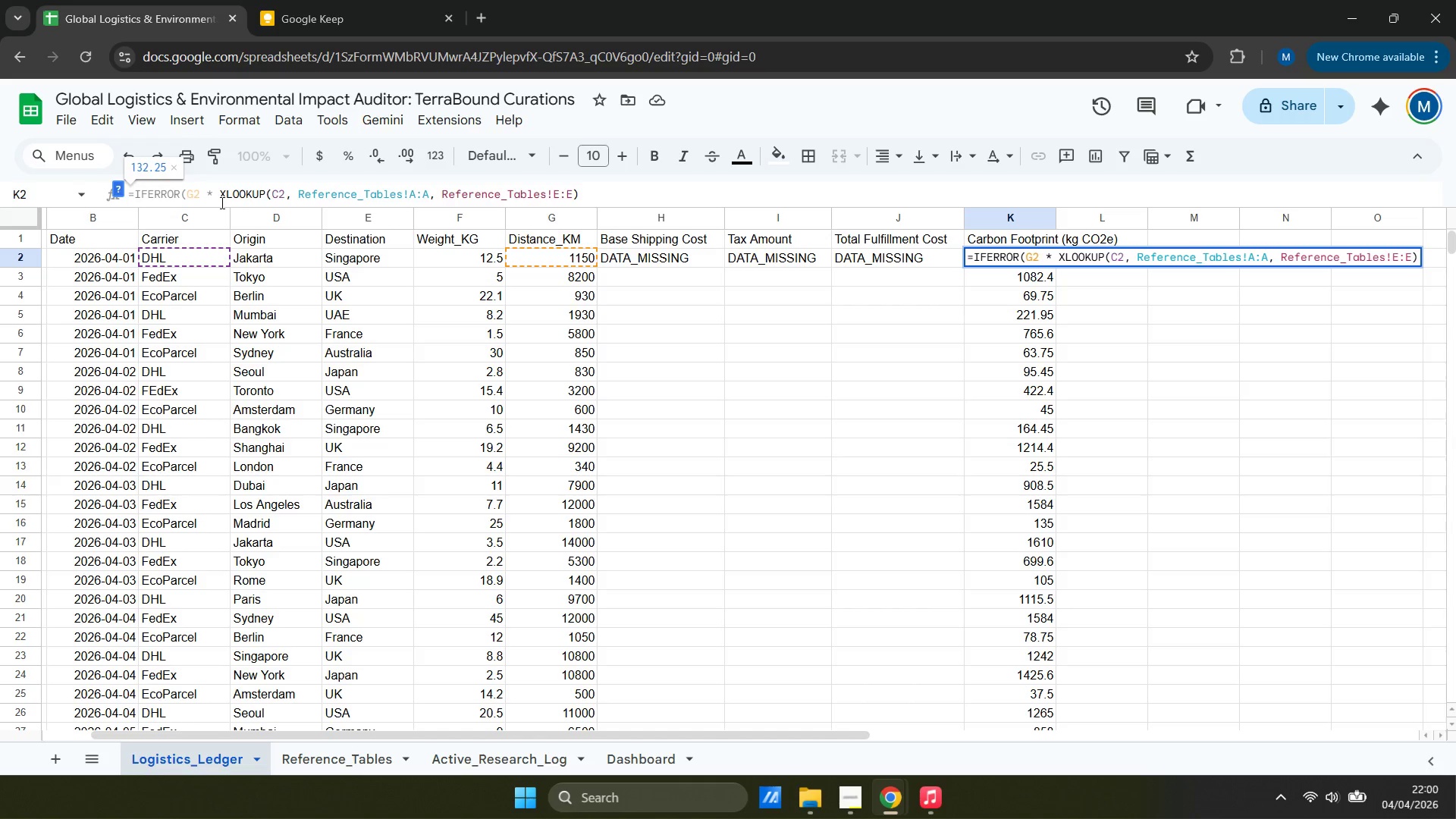 
key(Shift+4)
 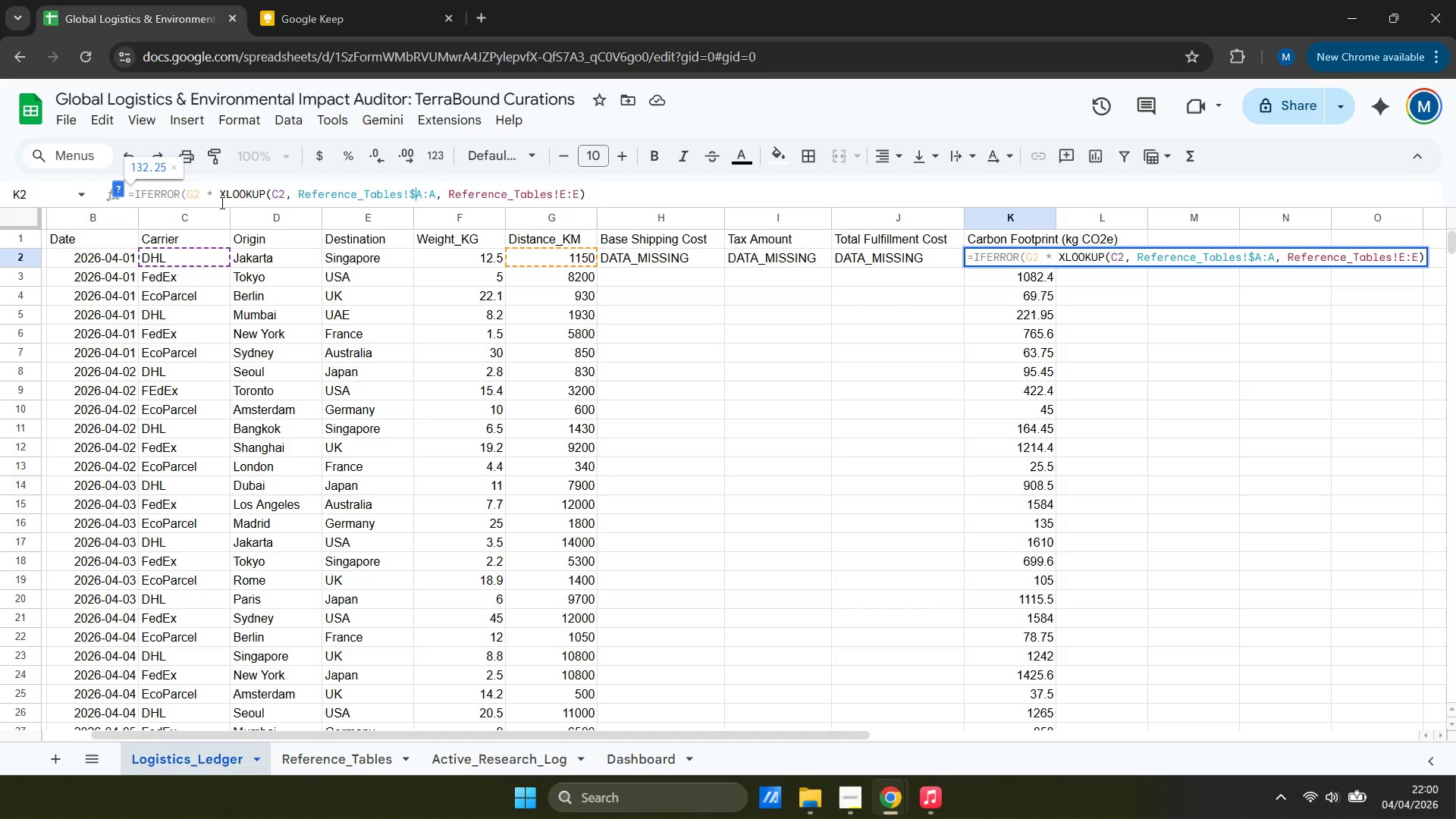 
key(ArrowRight)
 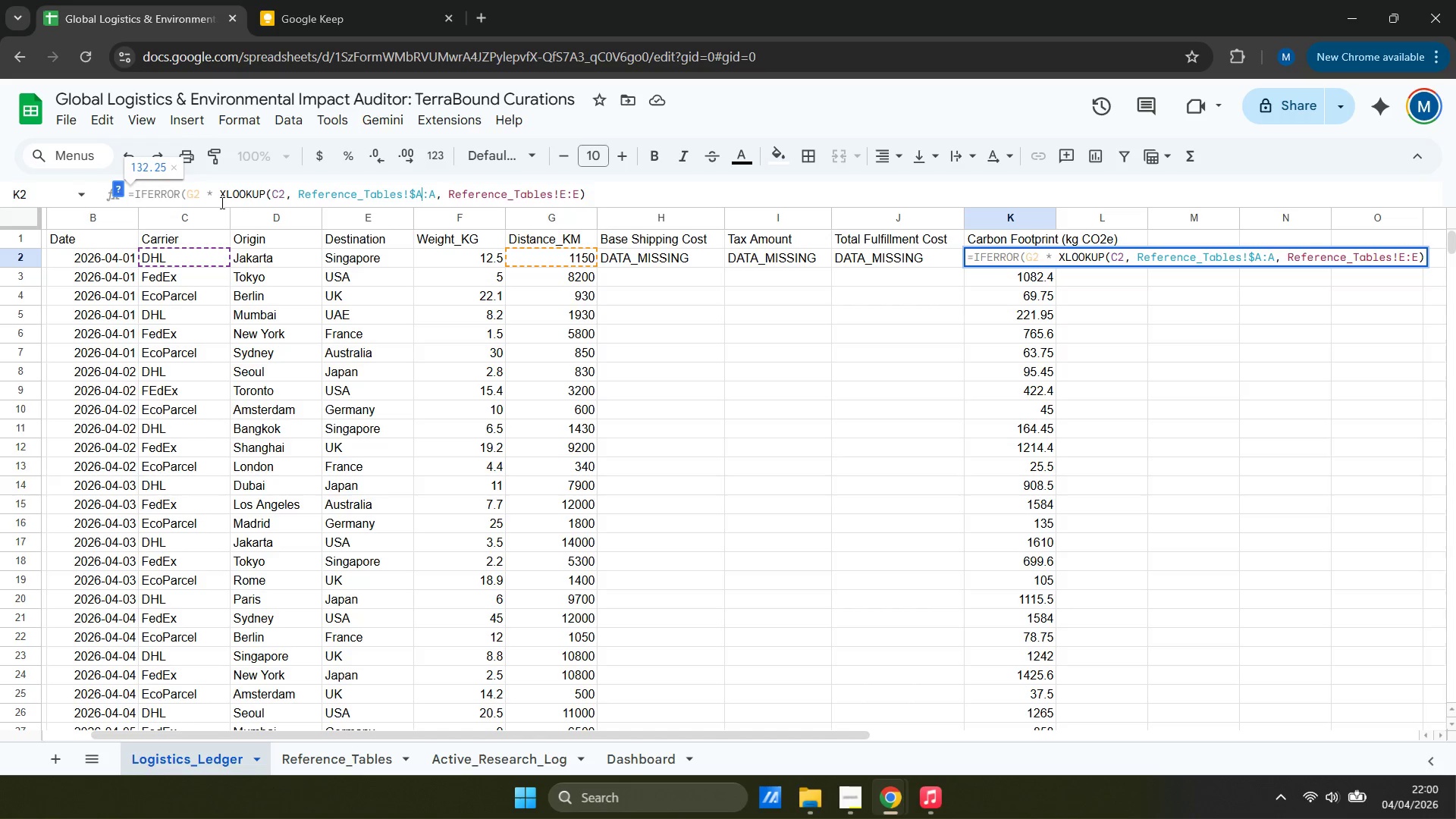 
key(ArrowRight)
 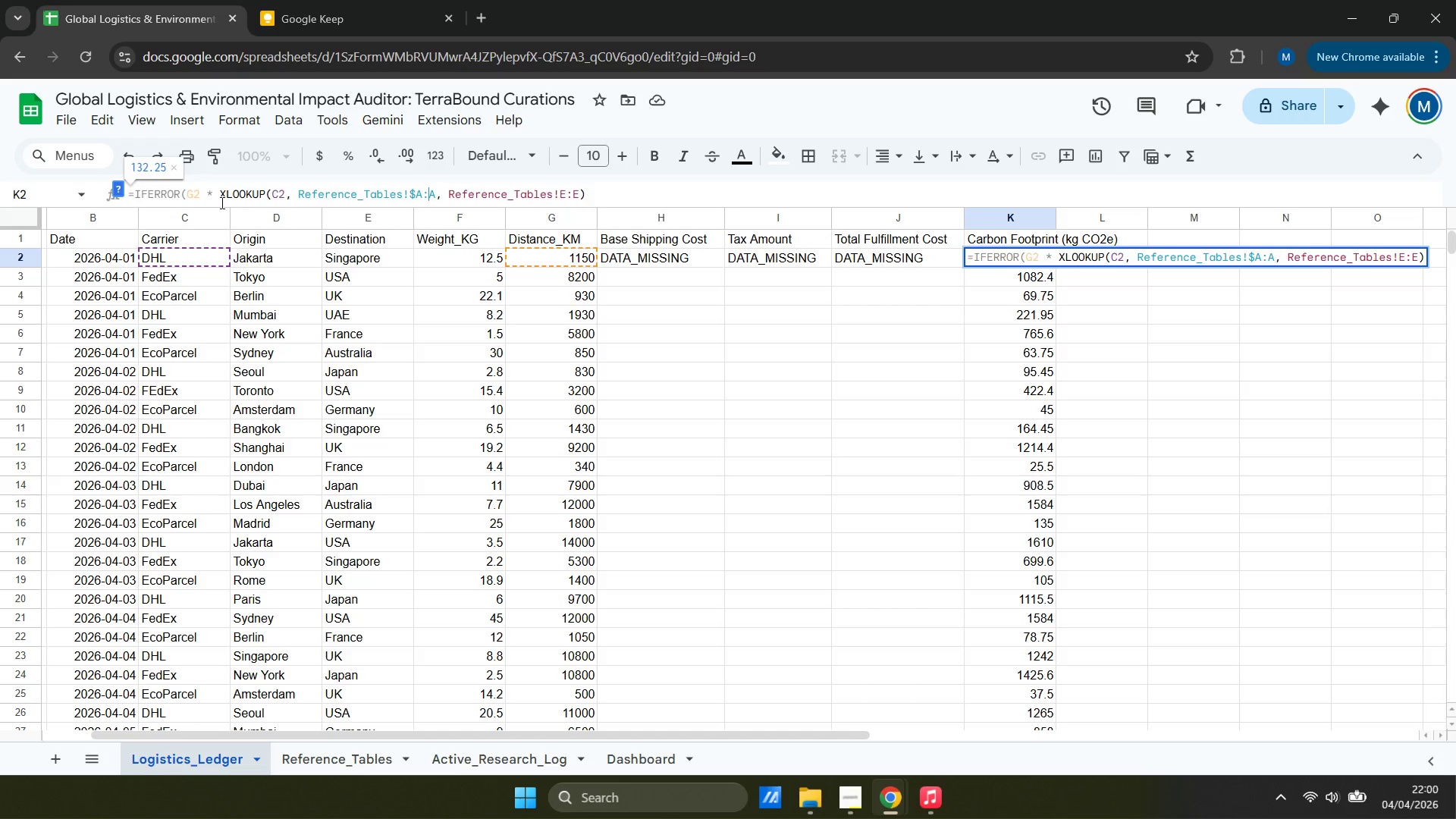 
key(Shift+ShiftRight)
 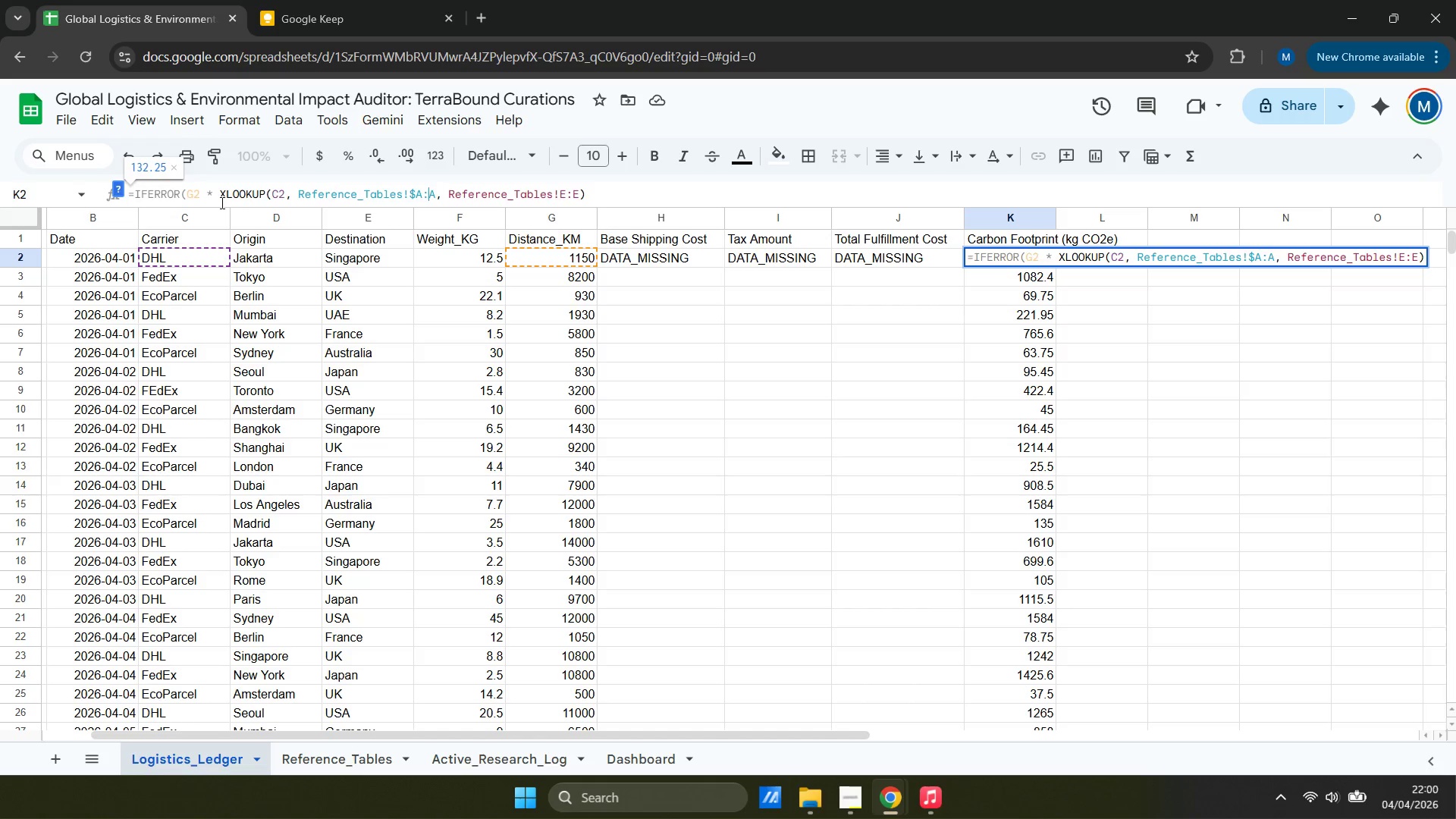 
key(Shift+4)
 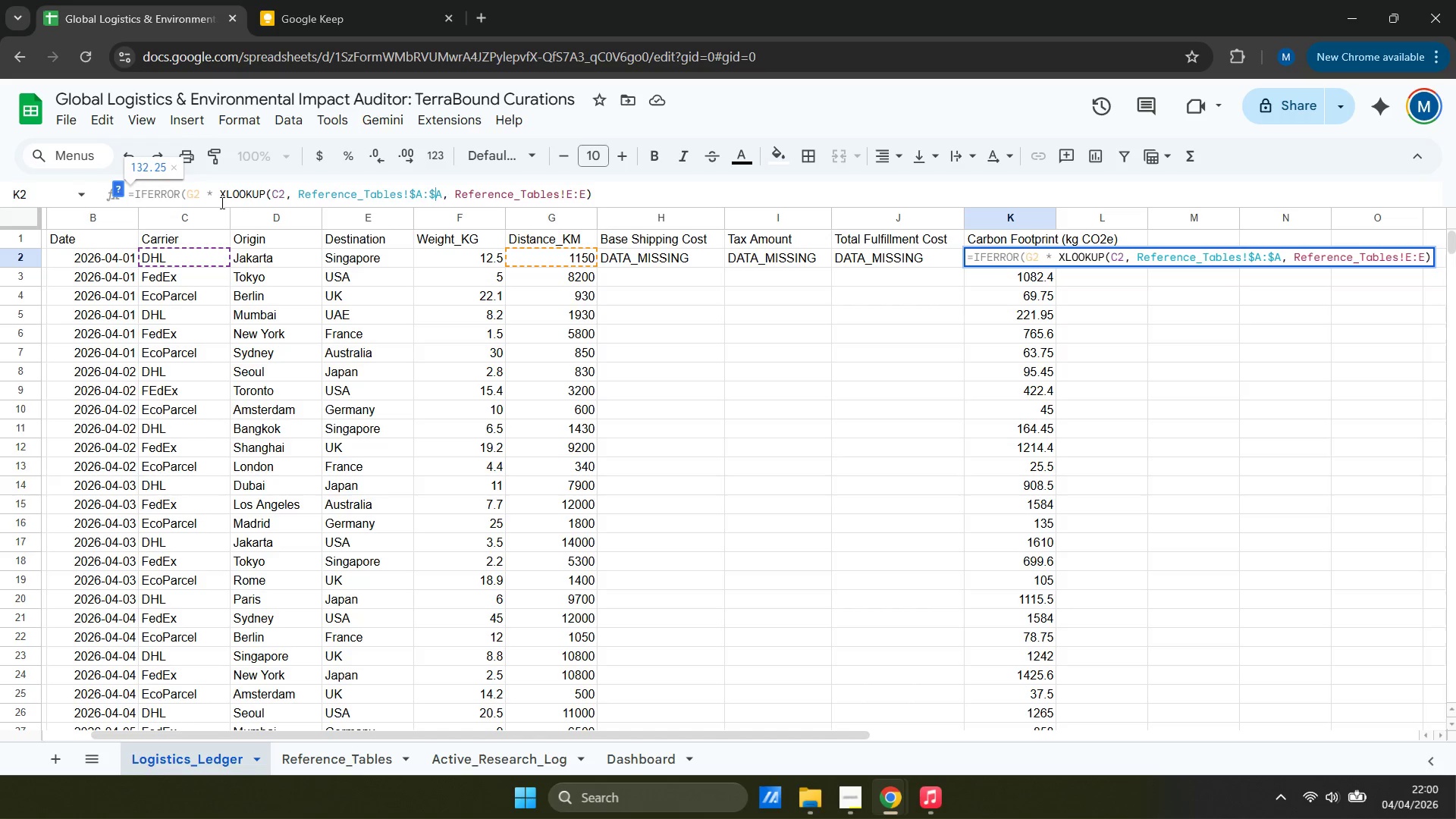 
hold_key(key=ArrowRight, duration=1.12)
 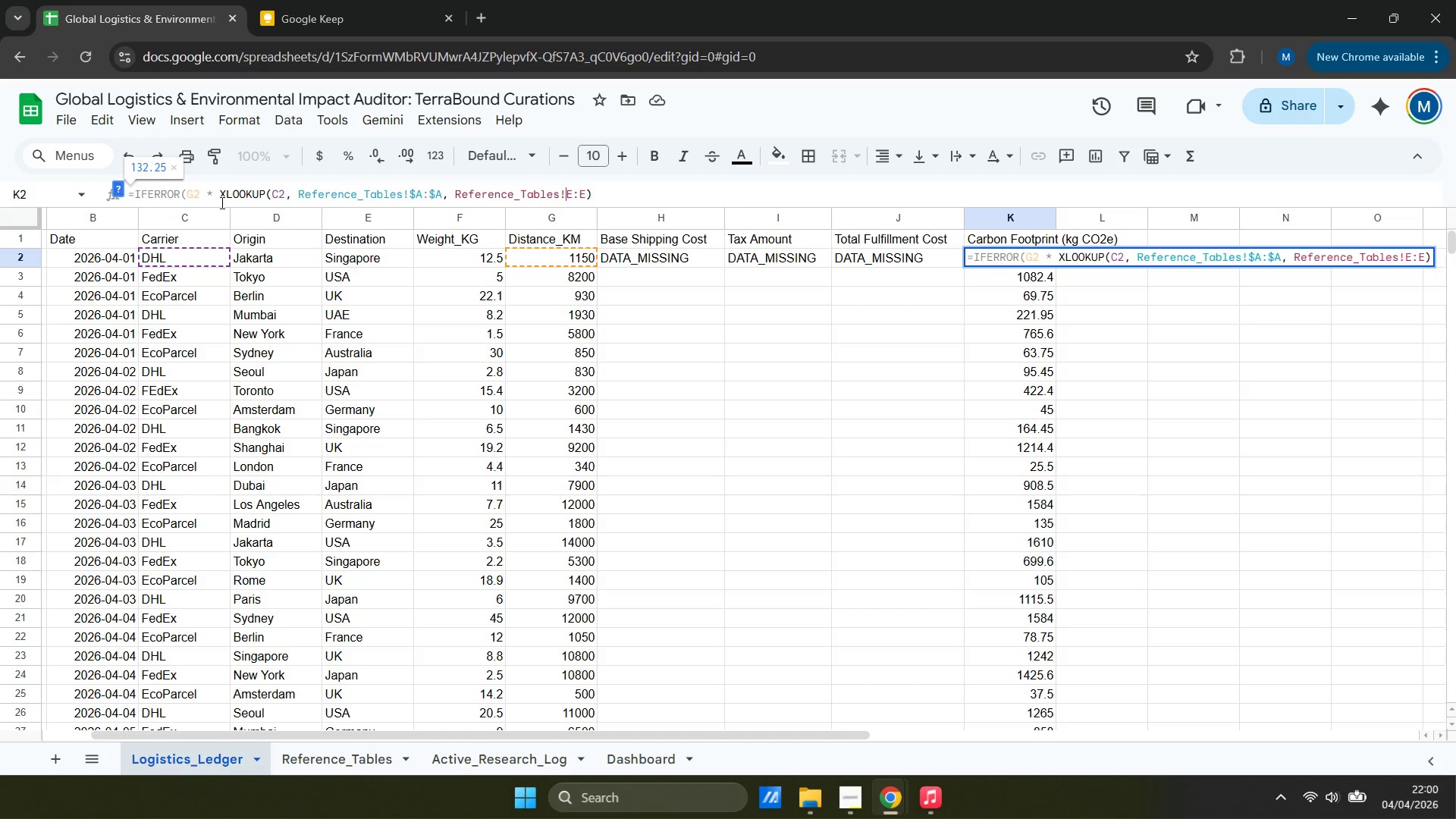 
key(Shift+ShiftRight)
 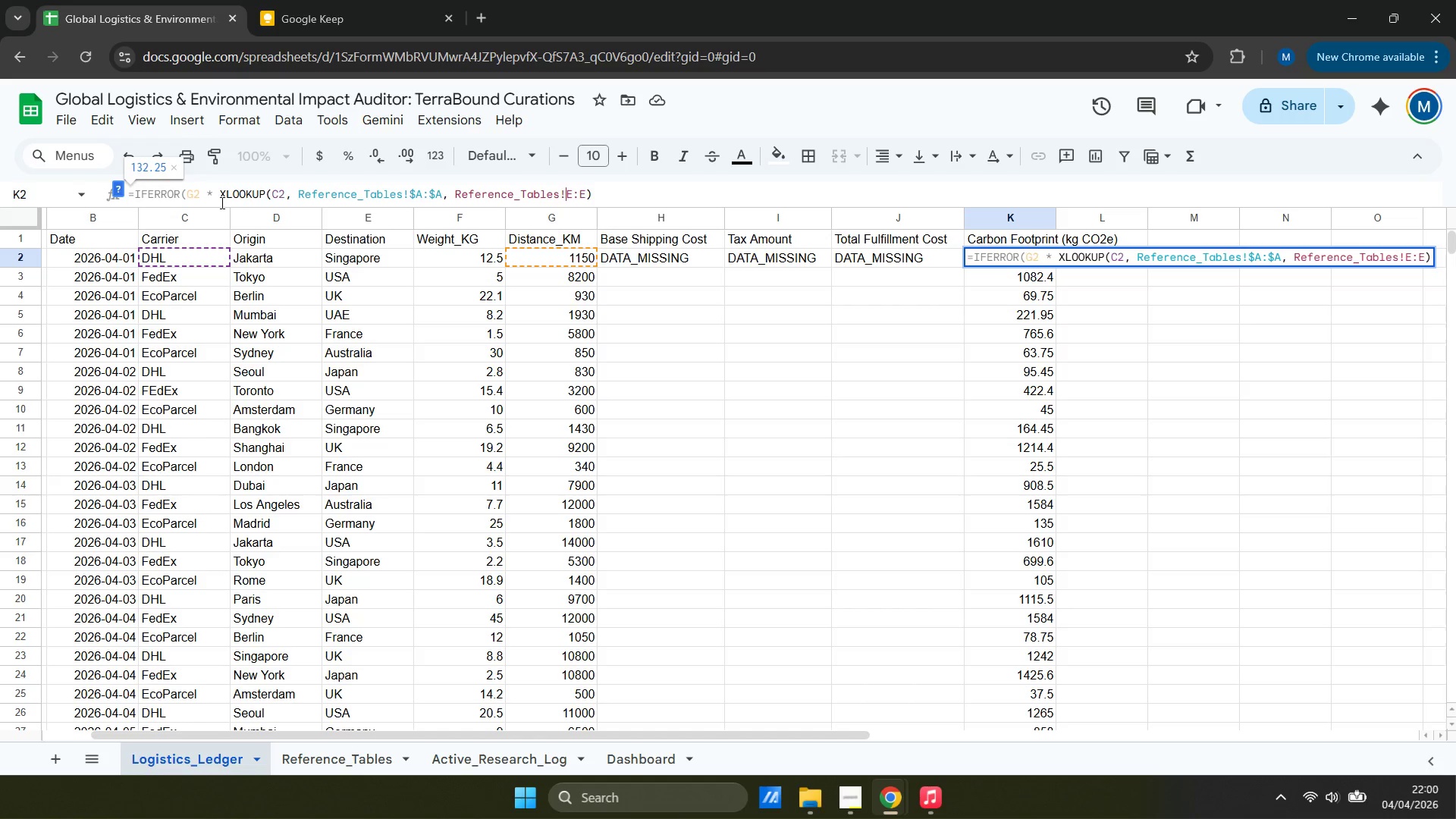 
key(Shift+4)
 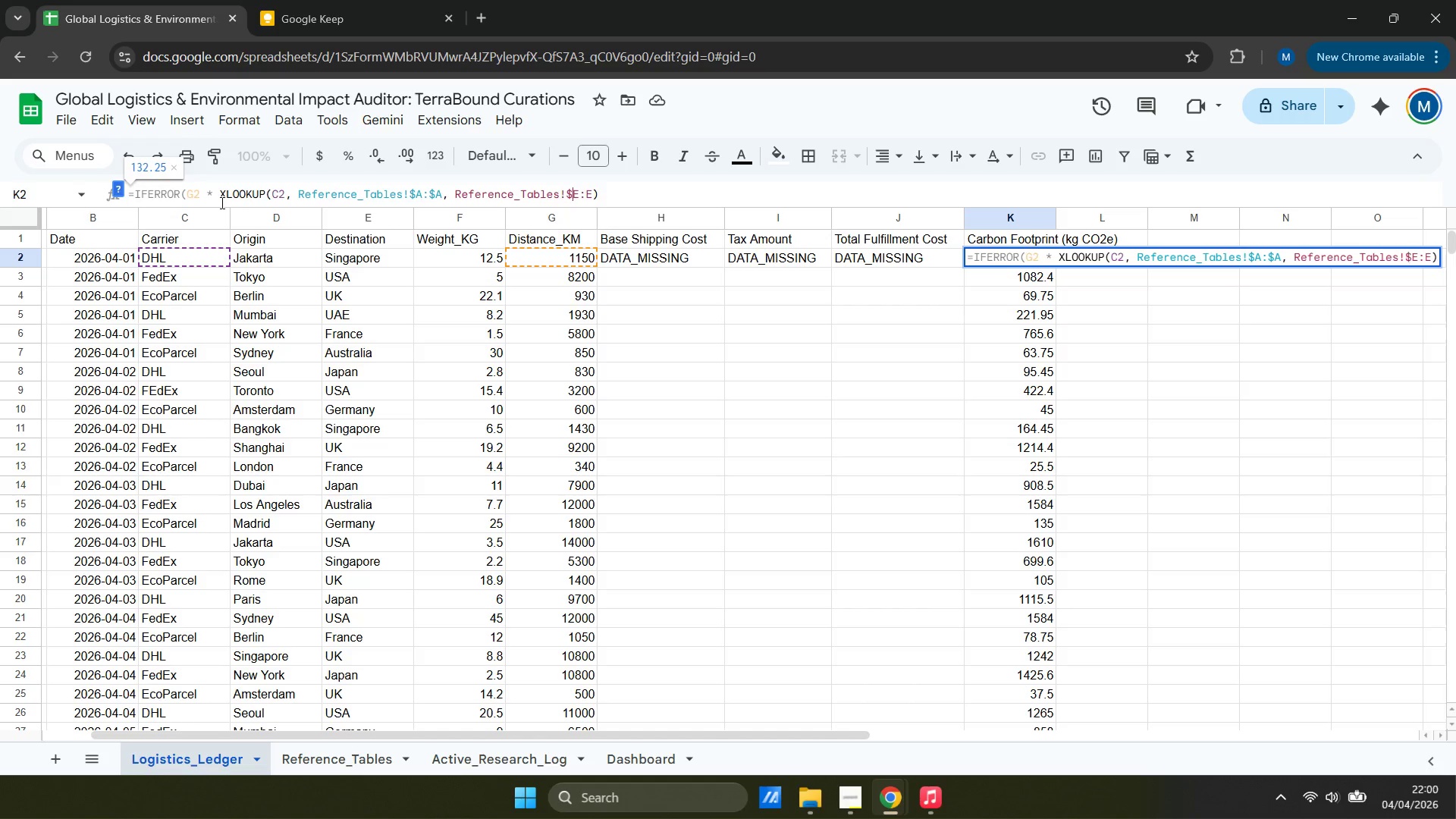 
key(ArrowRight)
 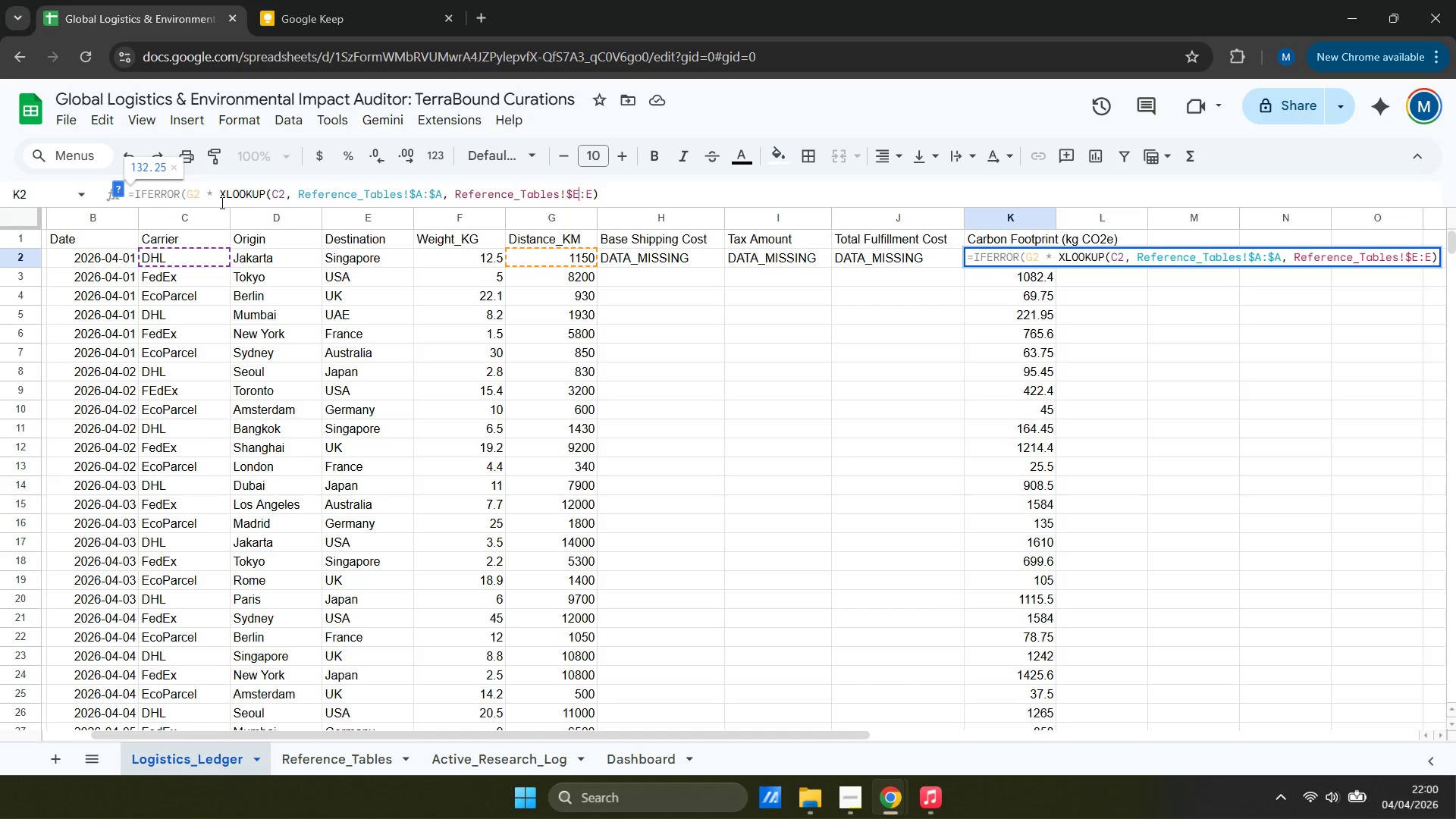 
key(ArrowRight)
 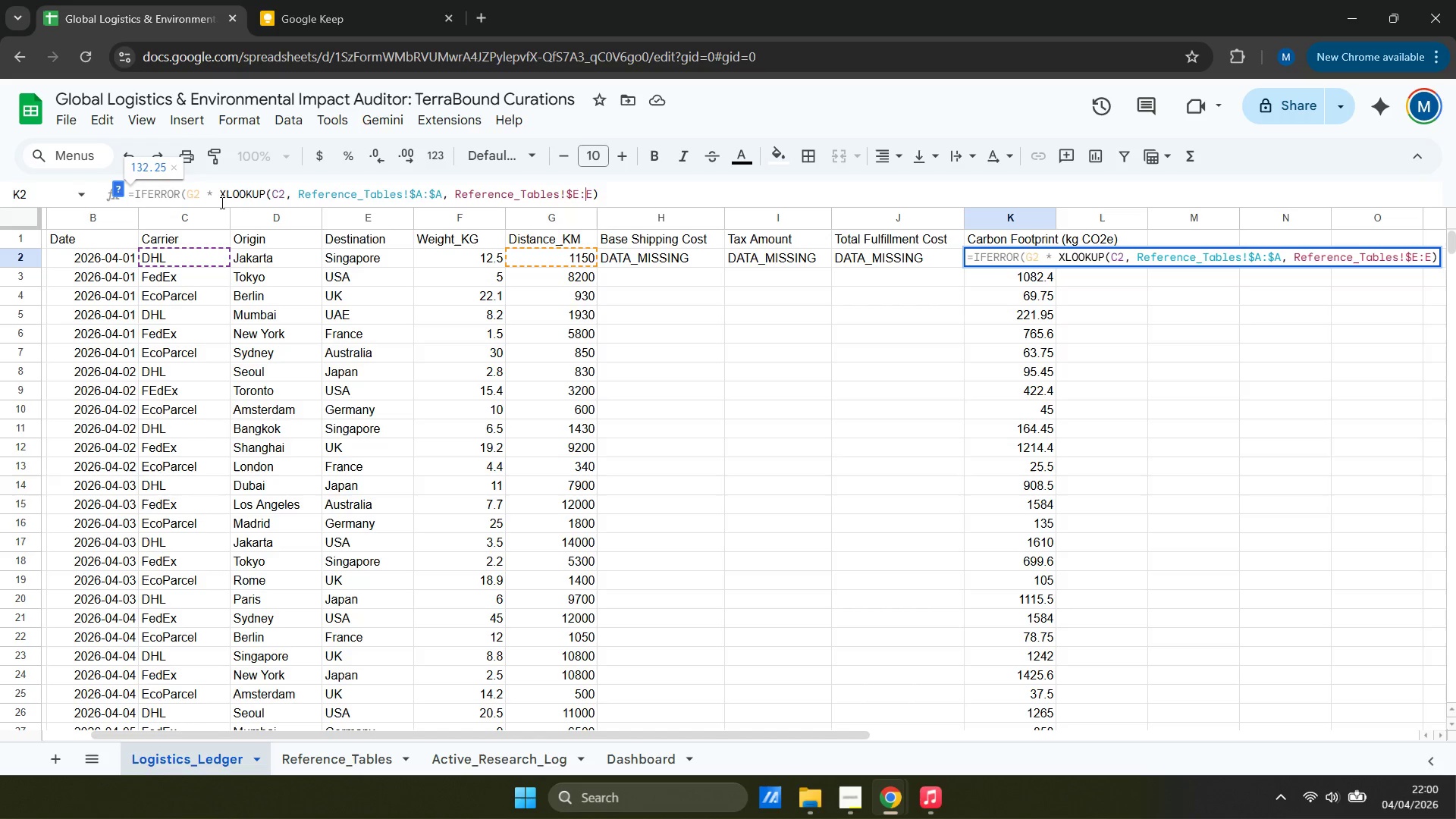 
key(Shift+ShiftRight)
 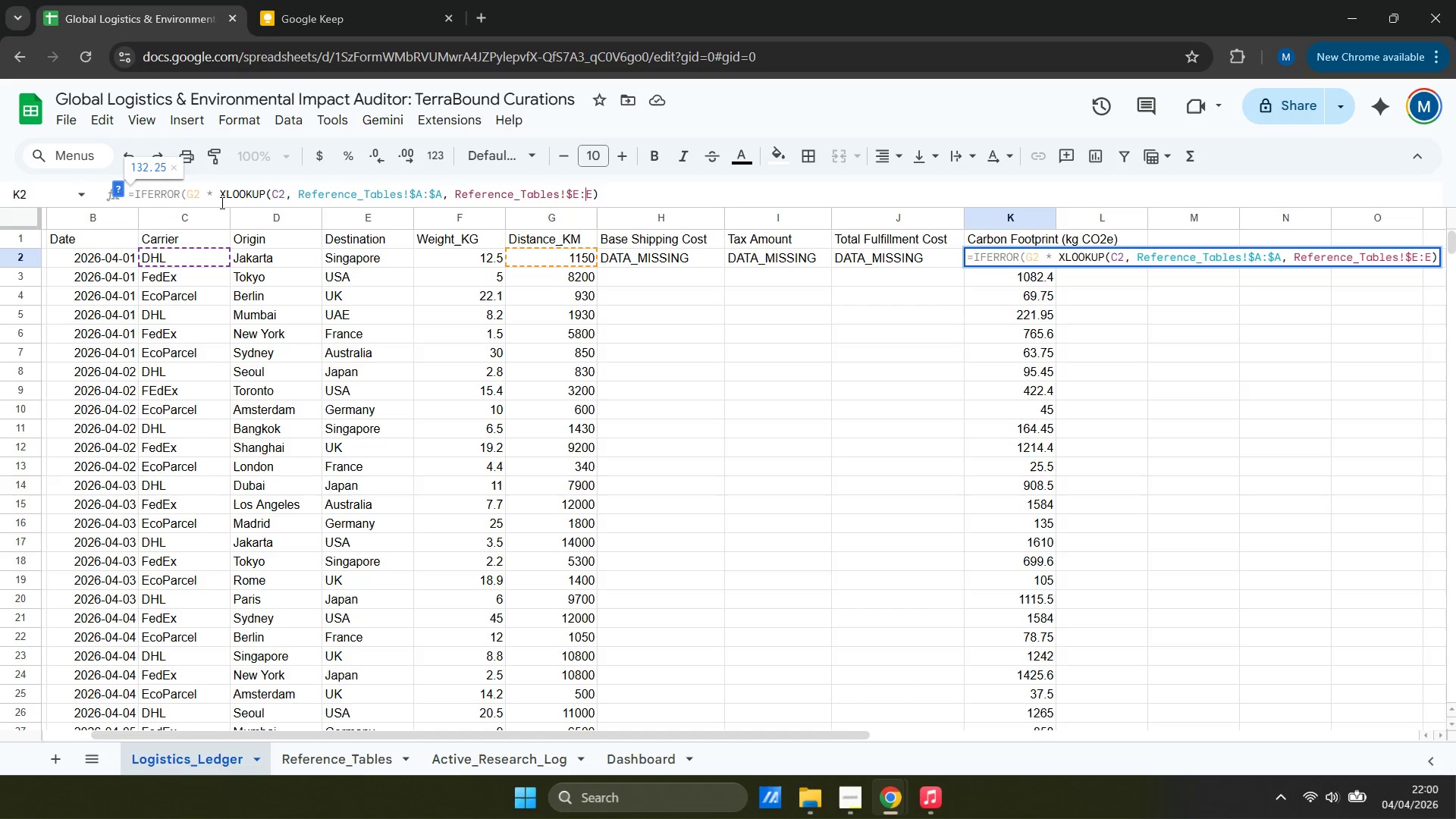 
key(Shift+4)
 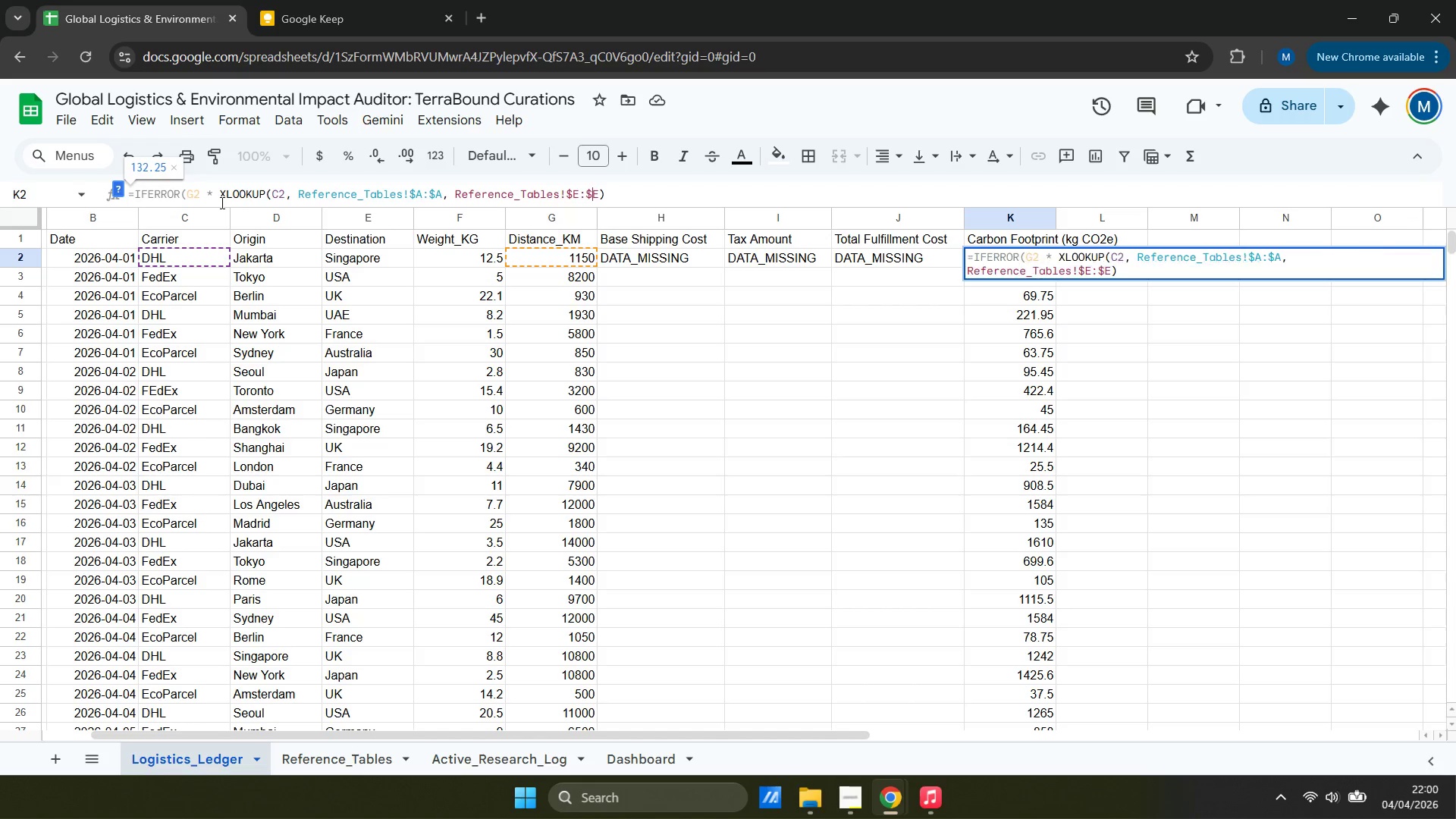 
key(ArrowRight)
 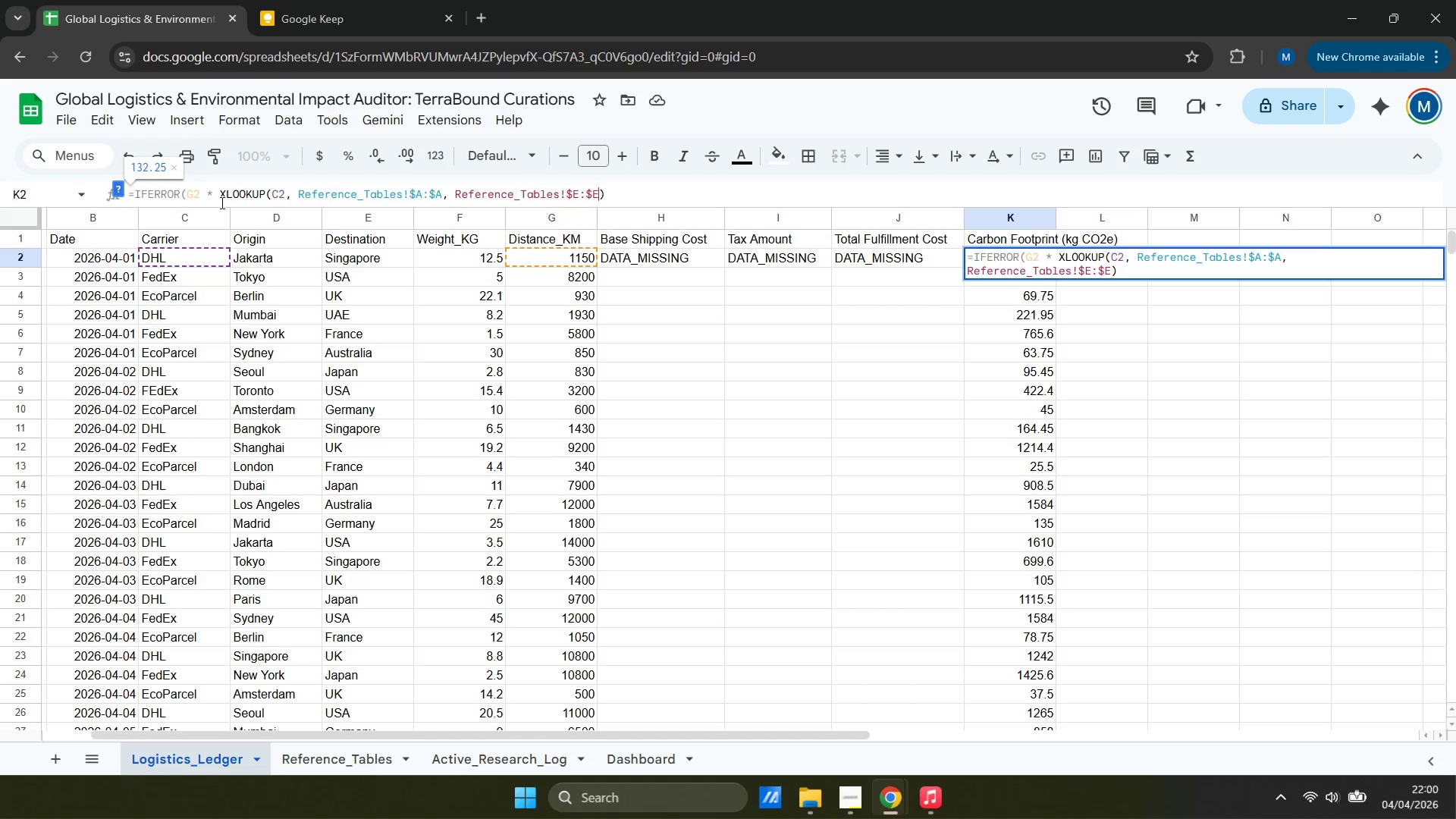 
key(ArrowRight)
 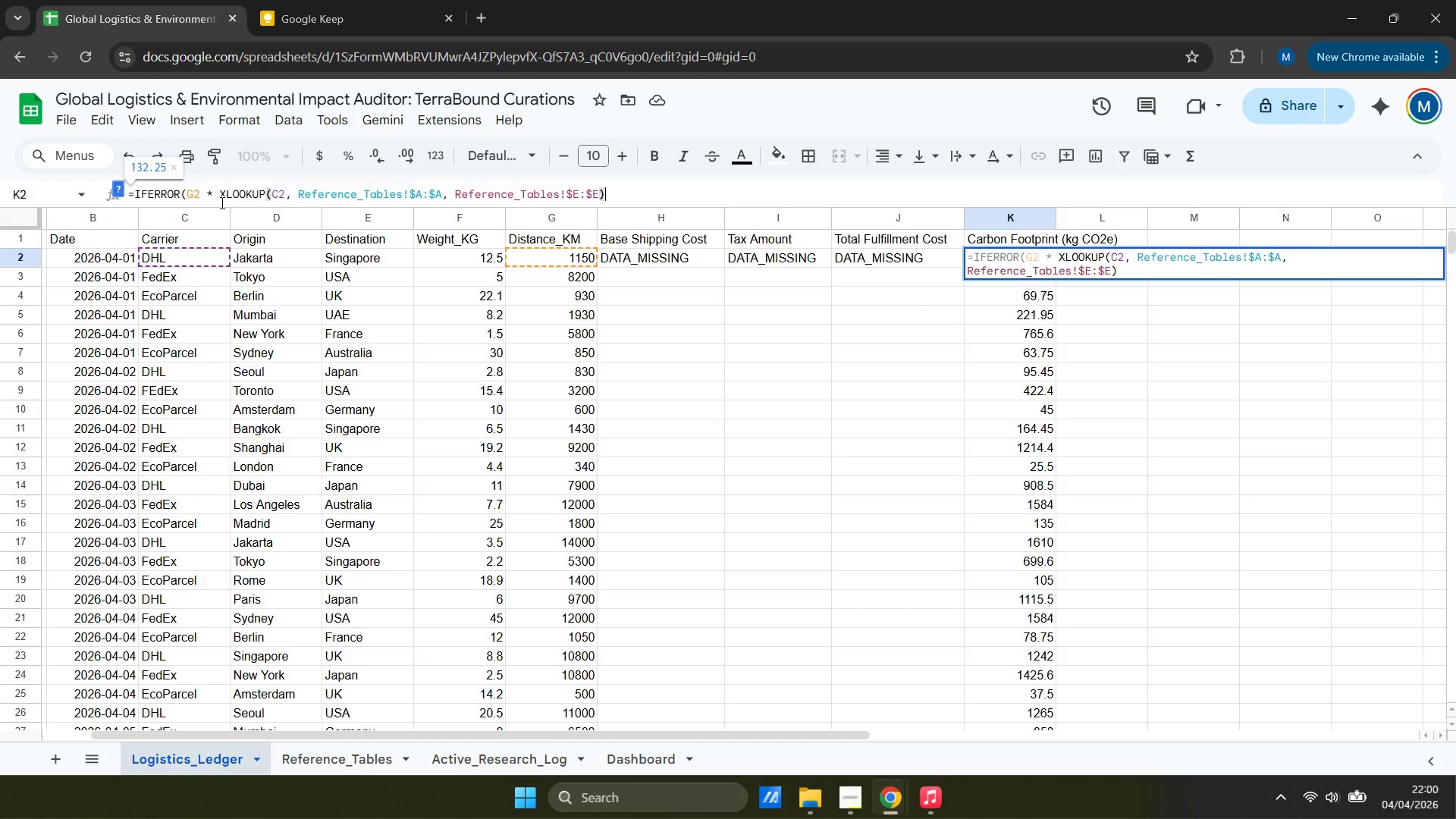 
type(, "DATA_MISSIG)
key(Backspace)
type(NG")
 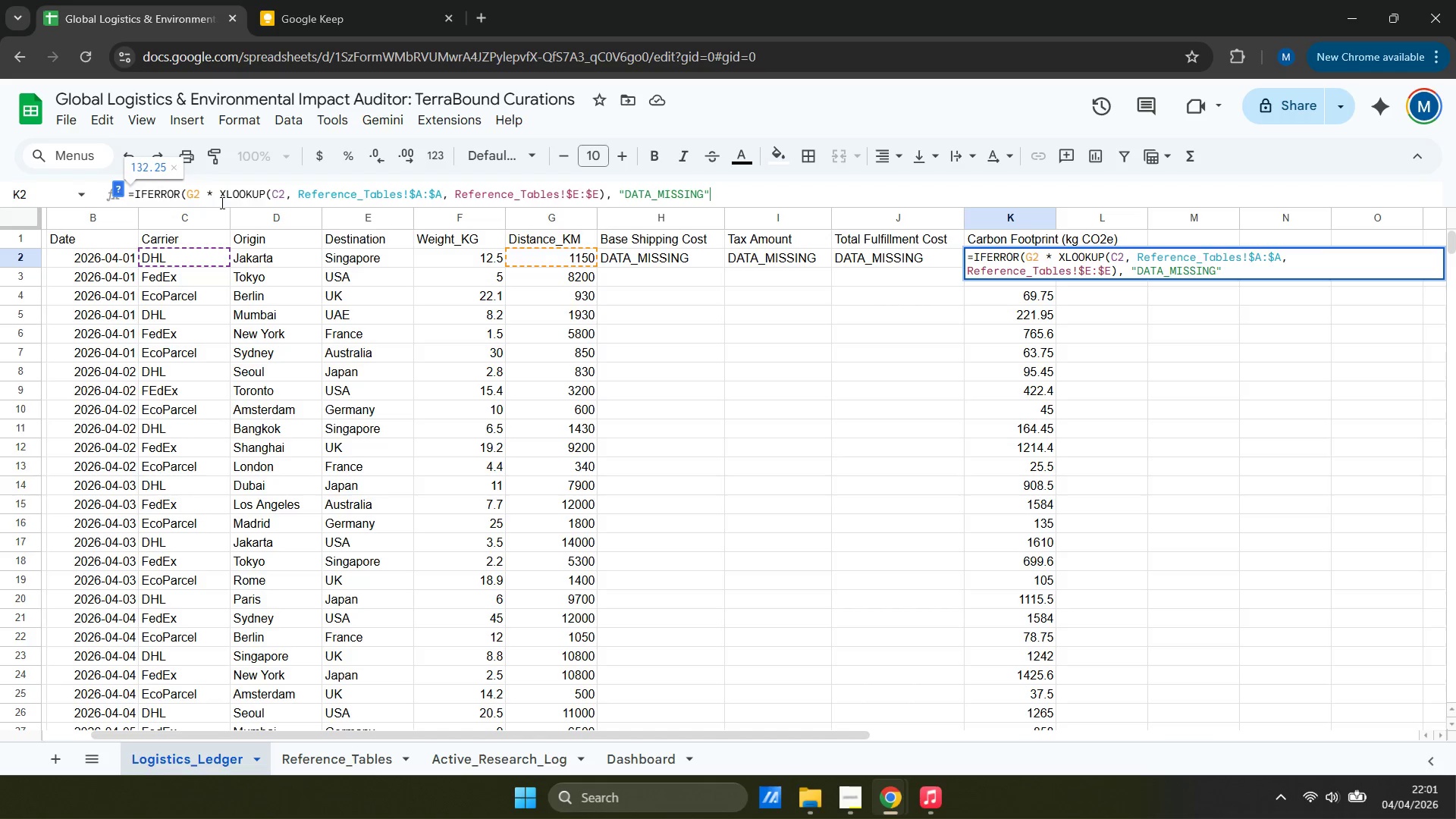 
key(Shift+0)
 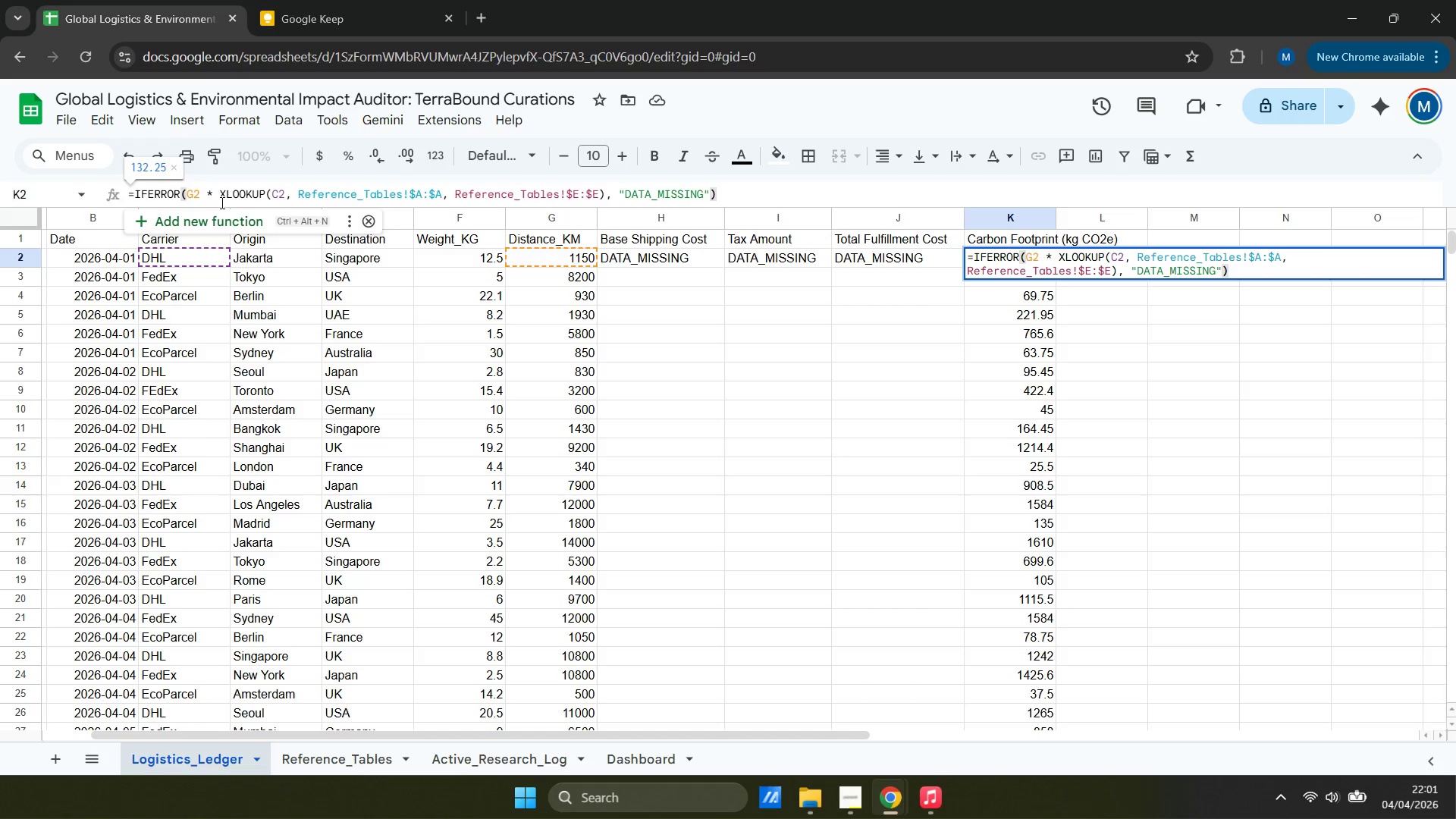 
key(Enter)
 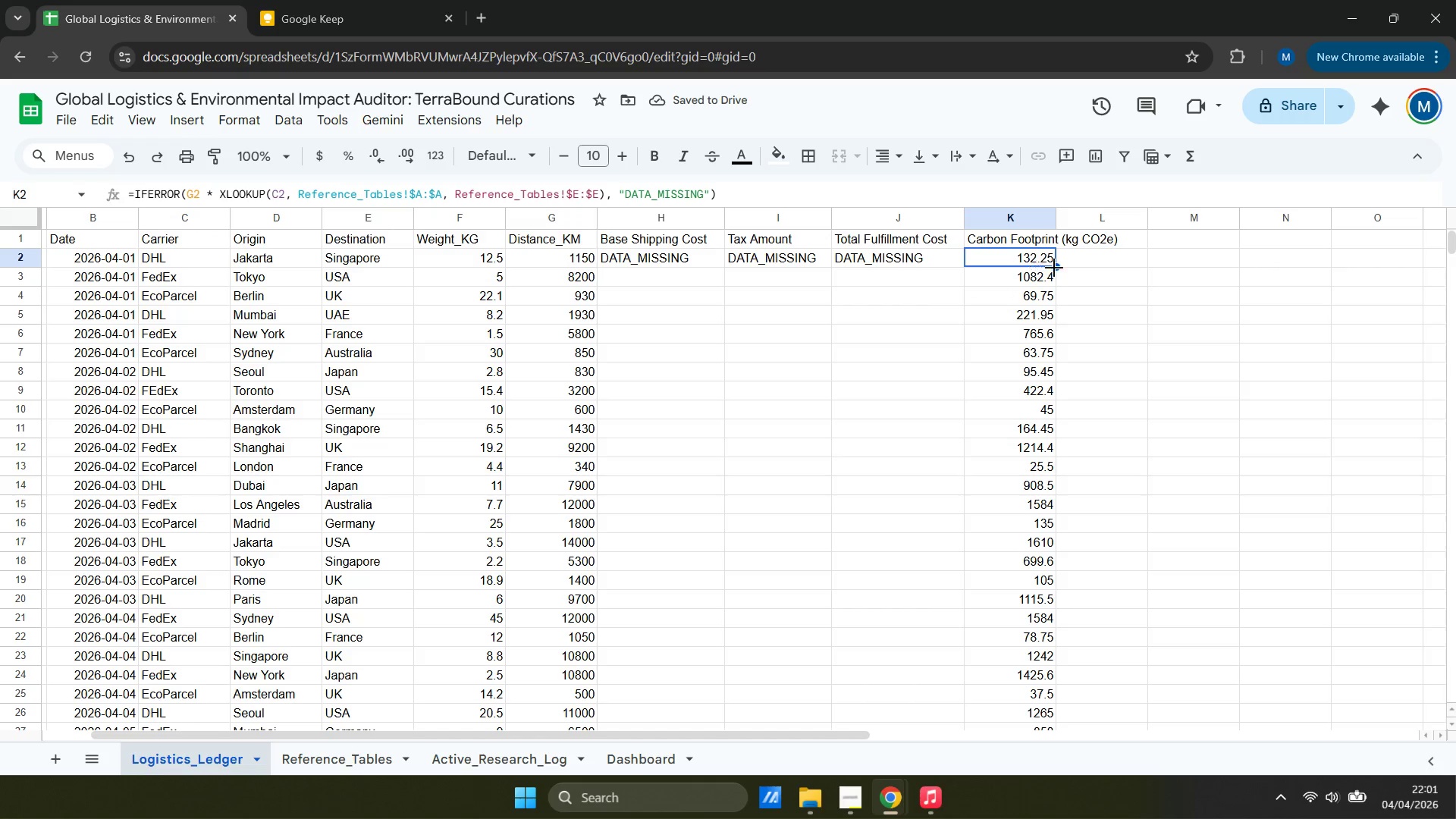 
left_click_drag(start_coordinate=[1056, 268], to_coordinate=[1051, 371])
 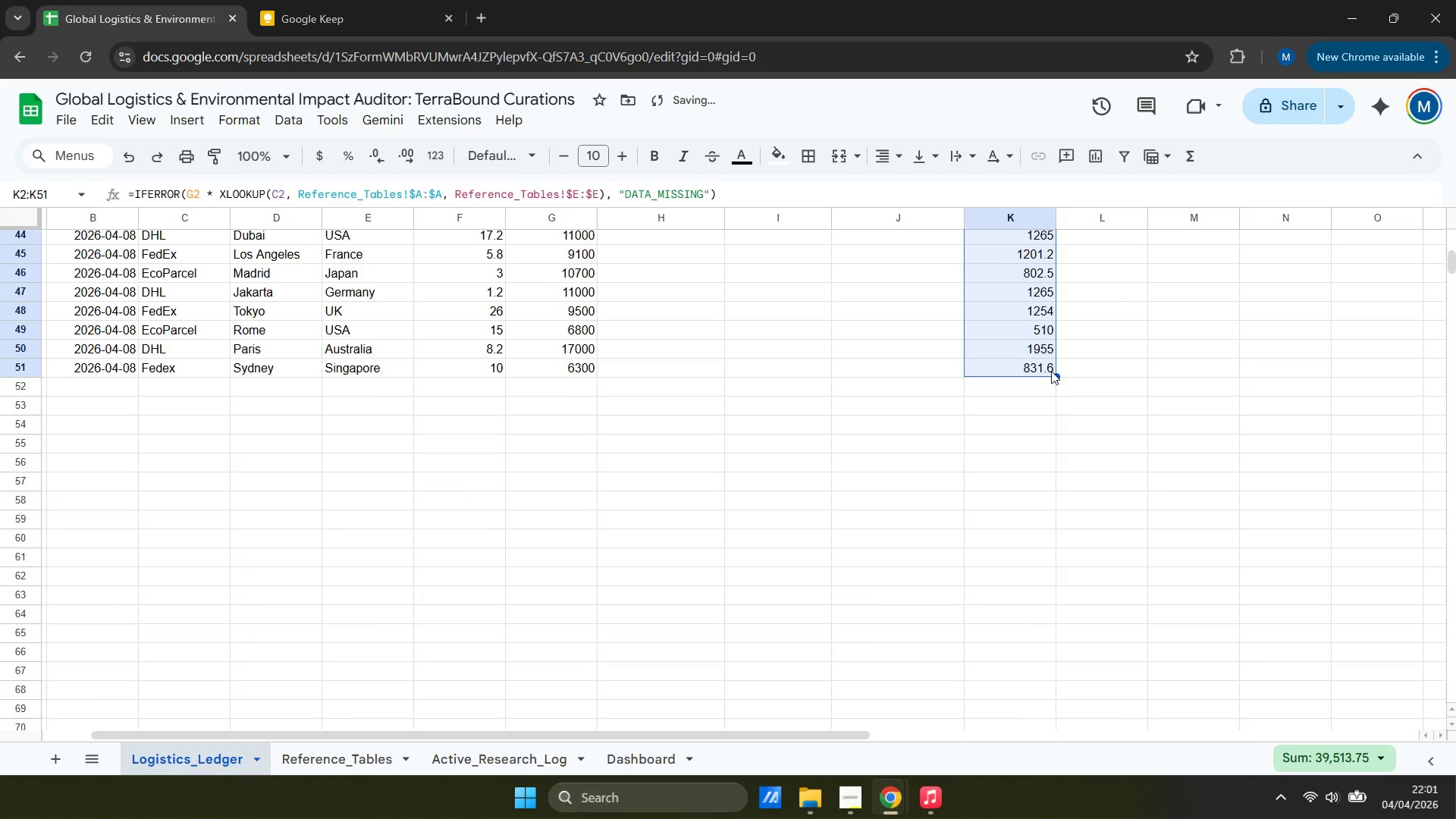 
scroll: coordinate [1036, 537], scroll_direction: down, amount: 9.0
 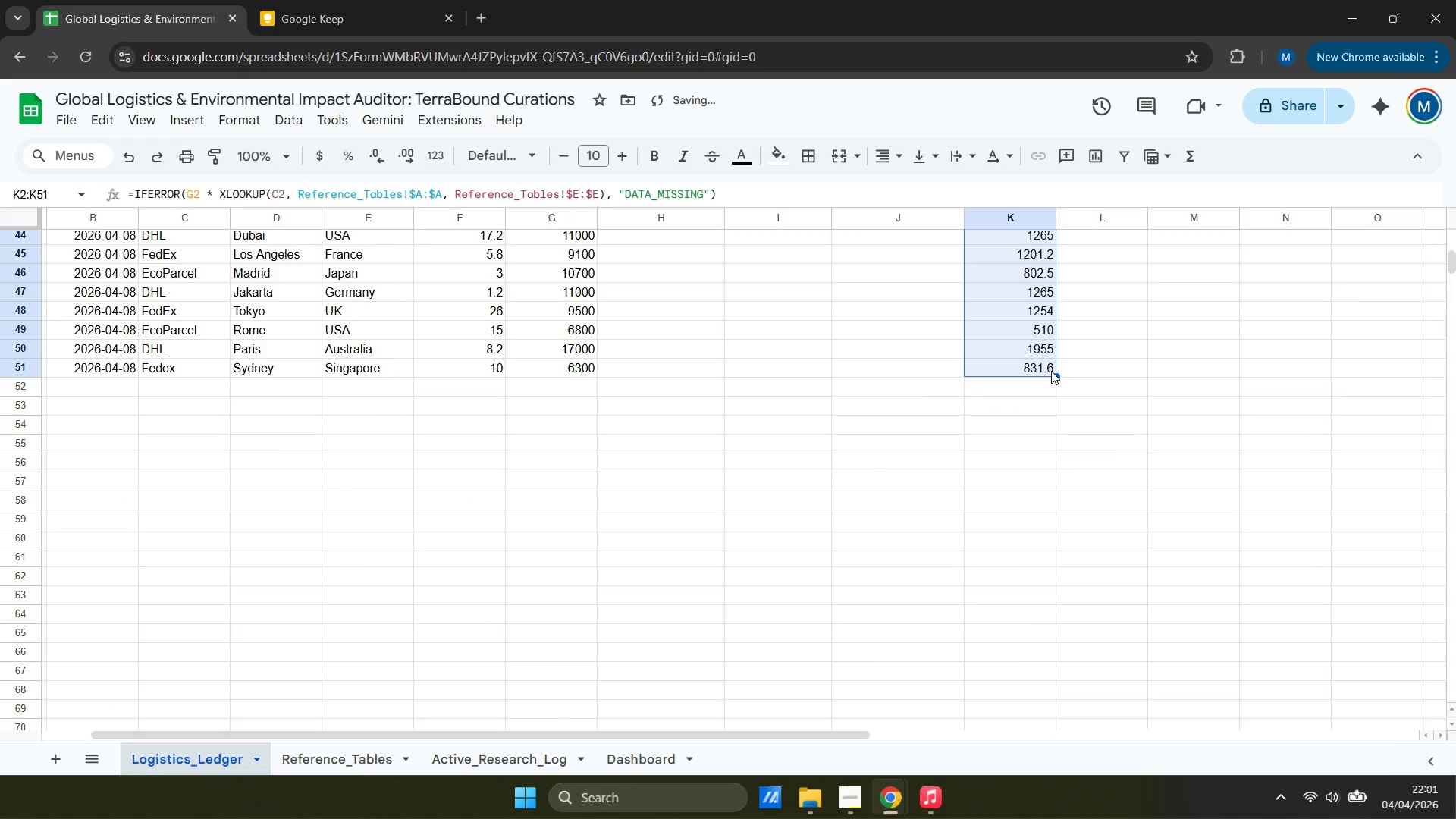 
scroll: coordinate [1051, 371], scroll_direction: up, amount: 20.0
 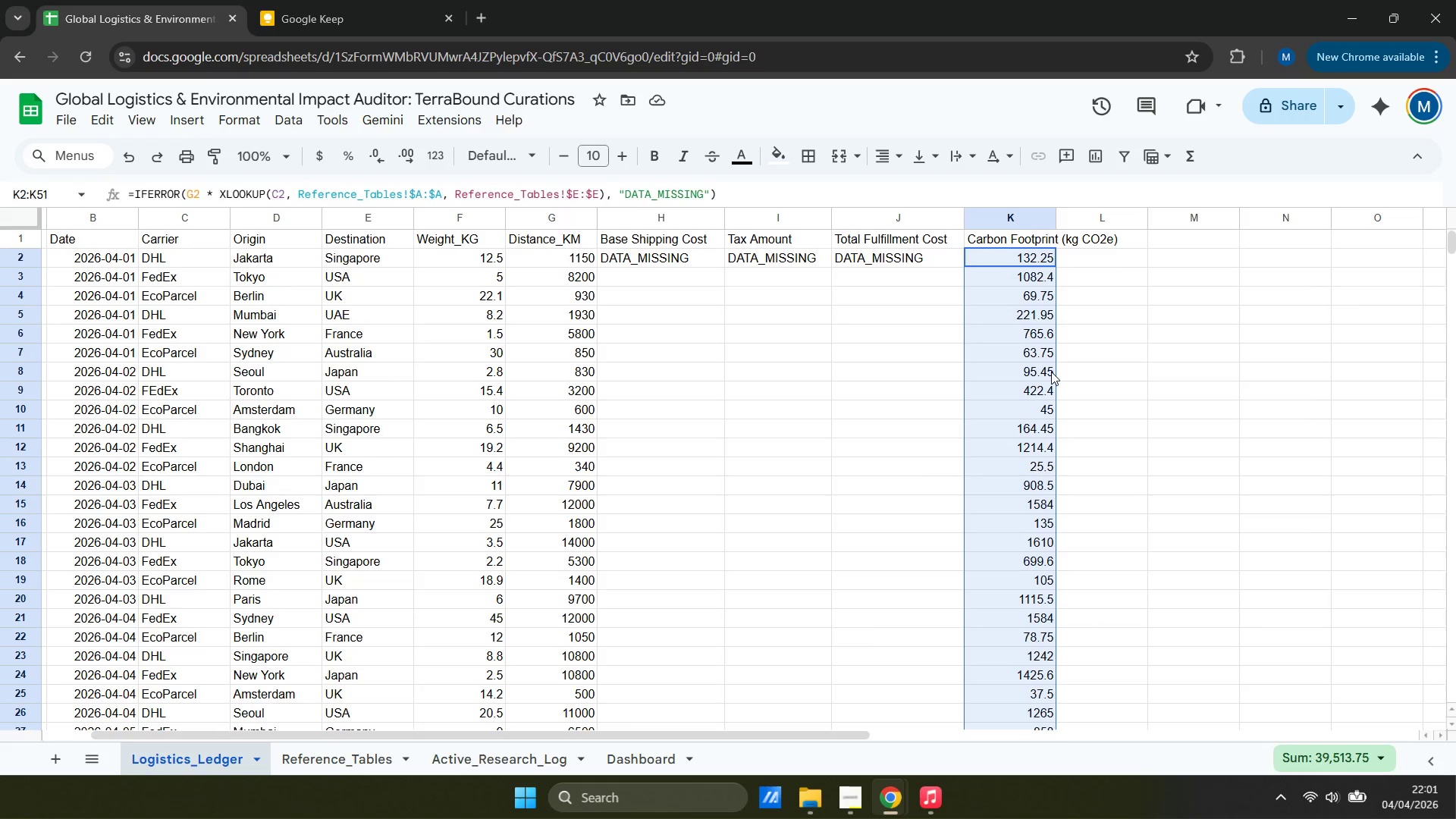 
wait(8.89)
 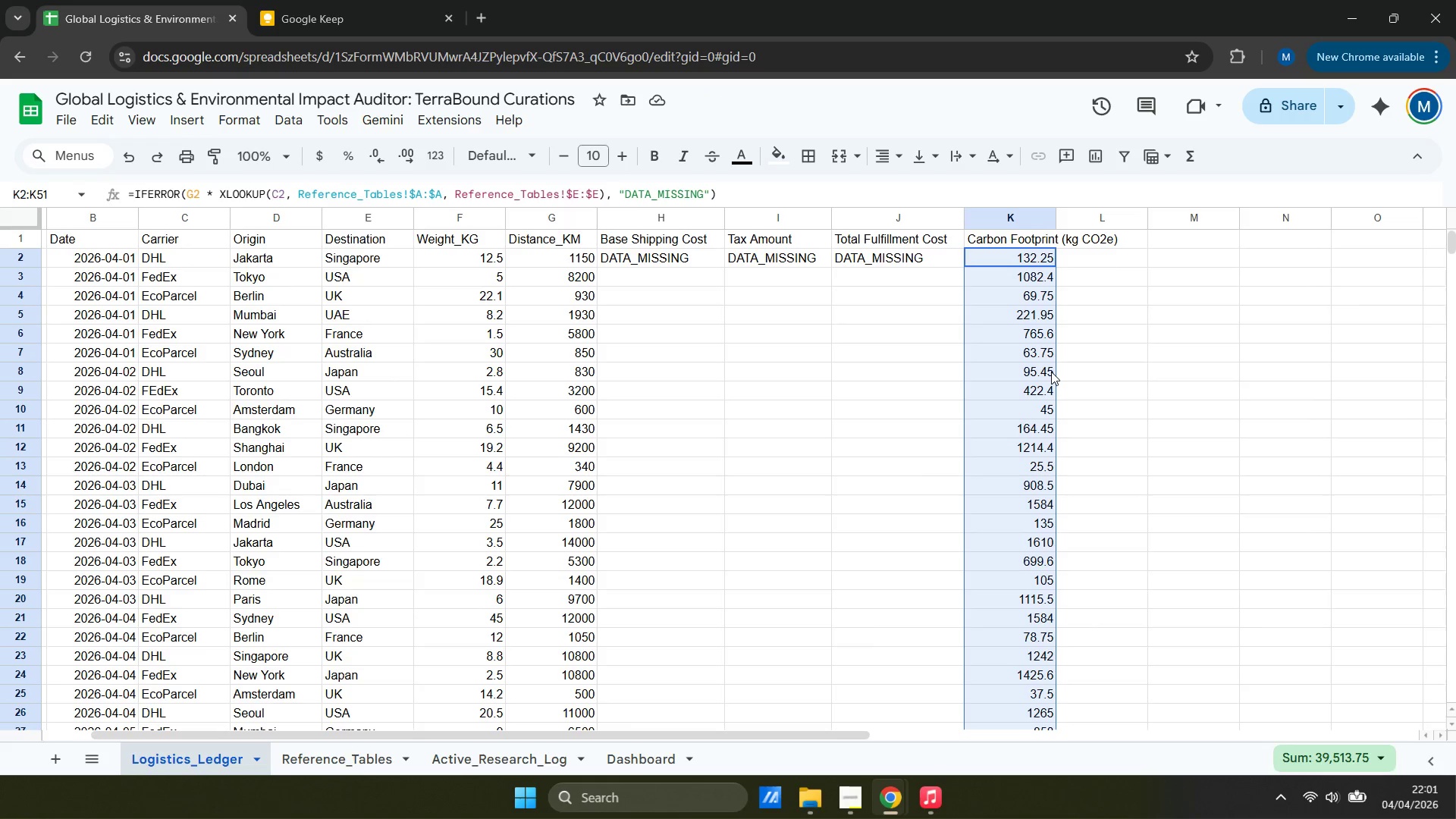 
scroll: coordinate [610, 378], scroll_direction: up, amount: 1.0
 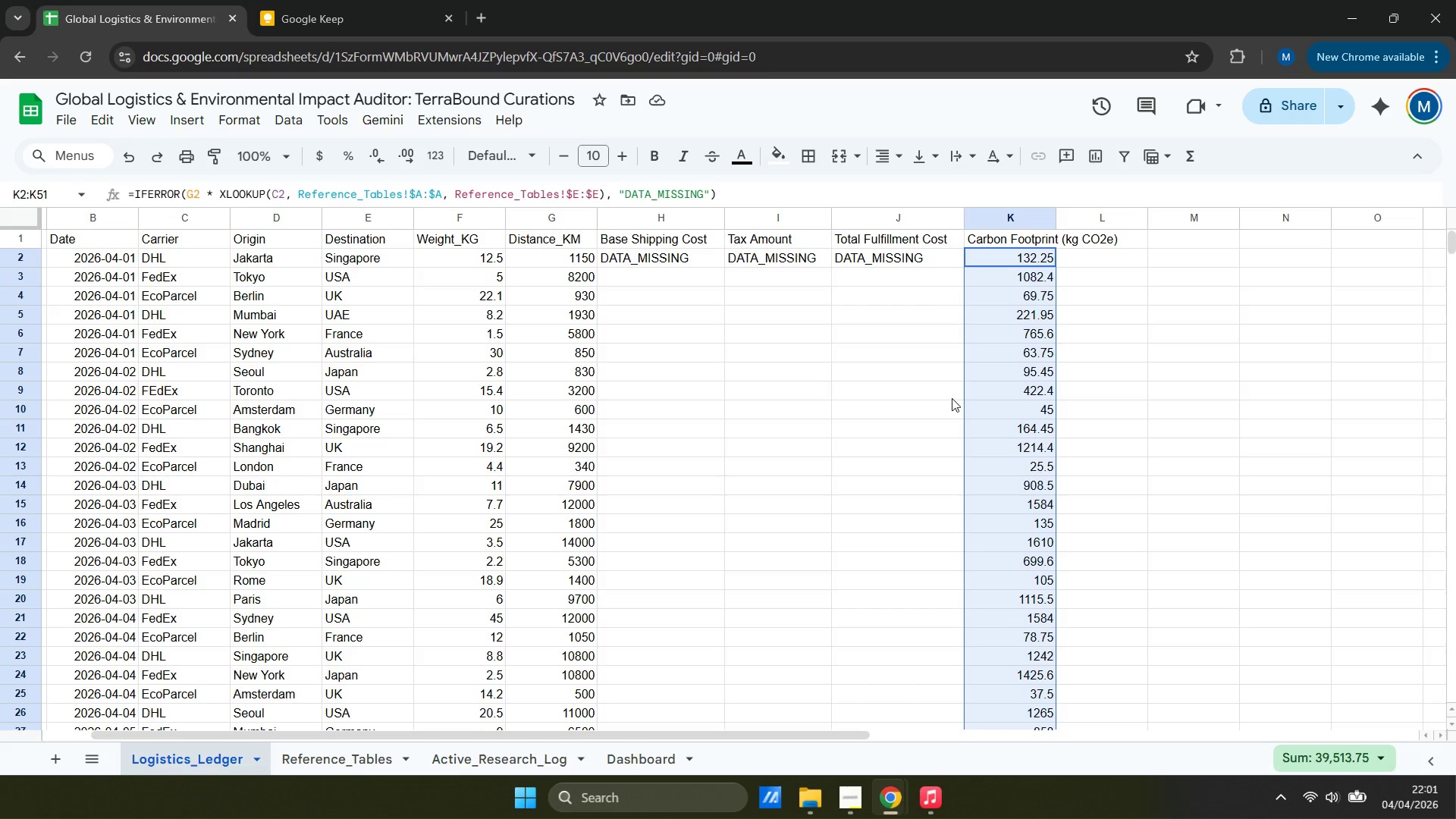 
scroll: coordinate [965, 400], scroll_direction: down, amount: 4.0
 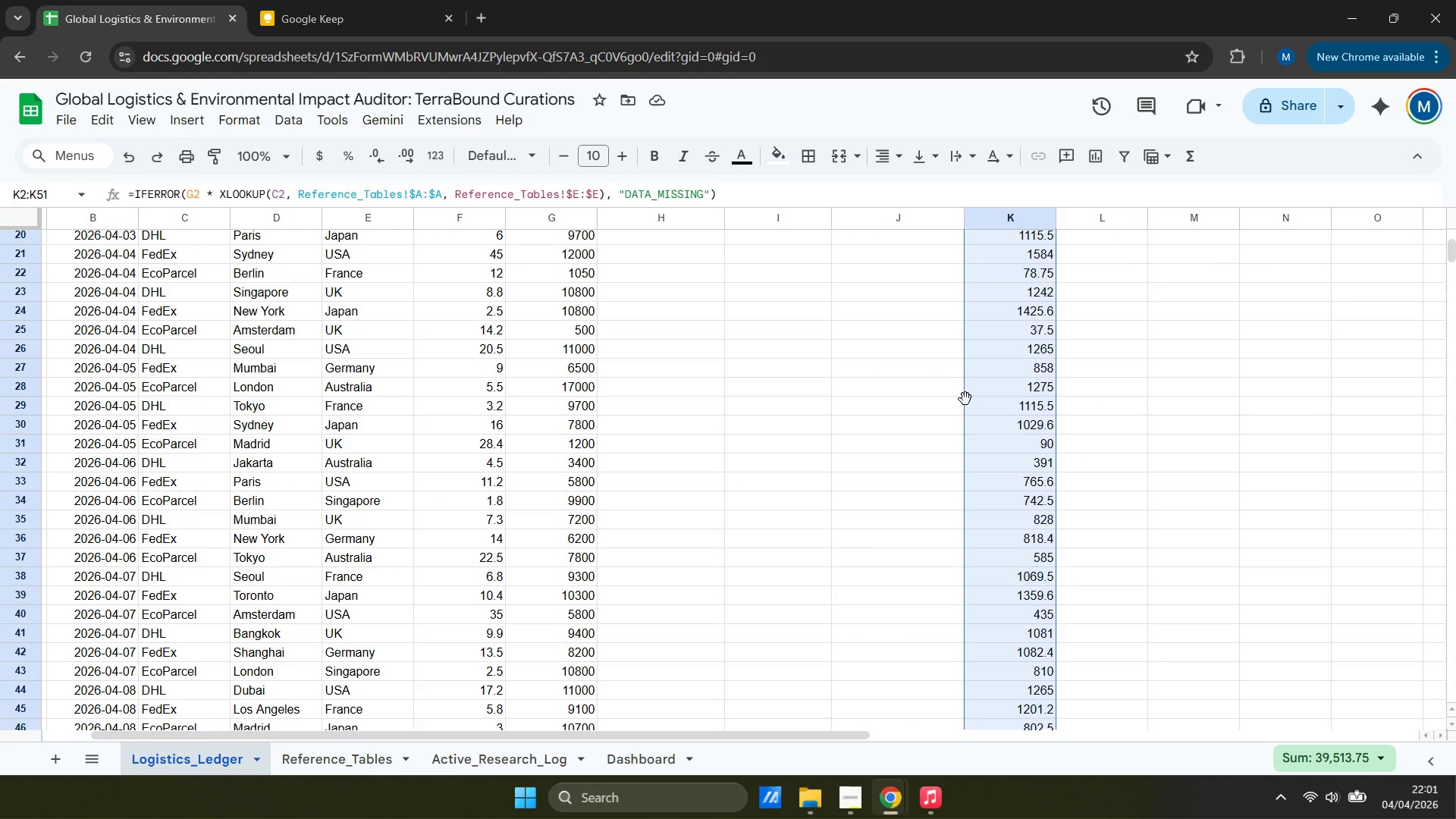 
scroll: coordinate [580, 334], scroll_direction: up, amount: 12.0
 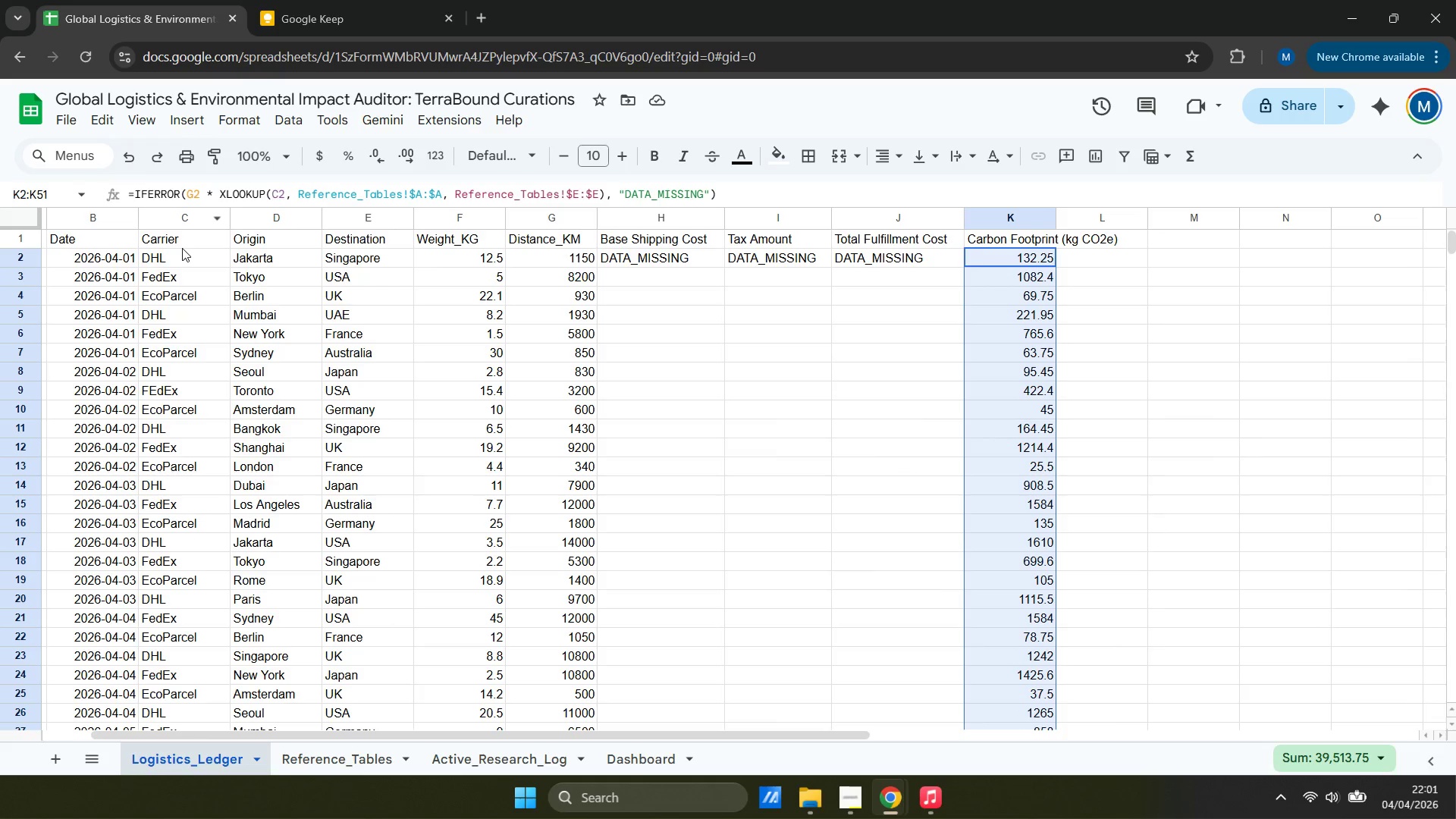 
left_click([182, 252])
 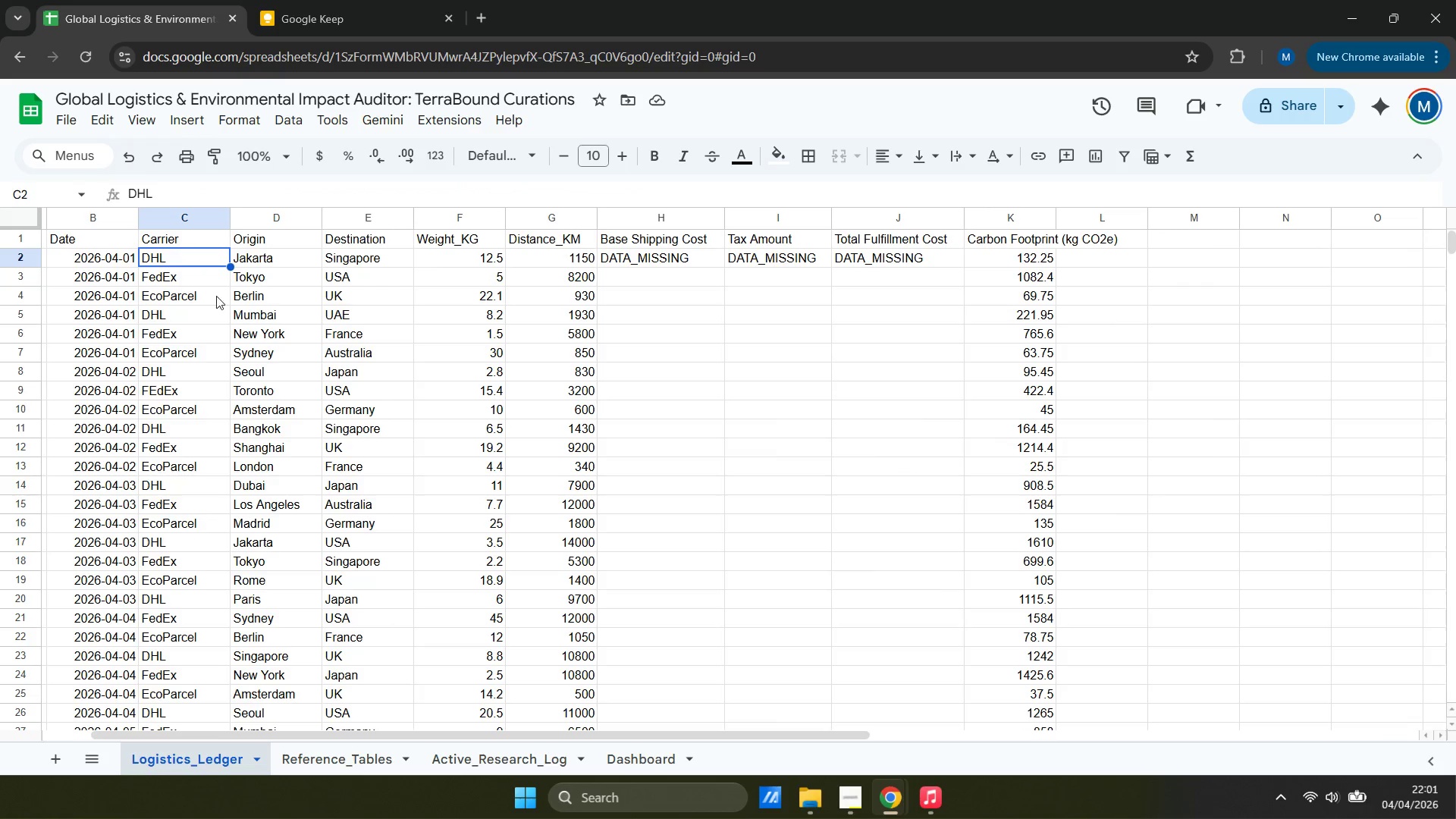 
scroll: coordinate [222, 442], scroll_direction: down, amount: 8.0
 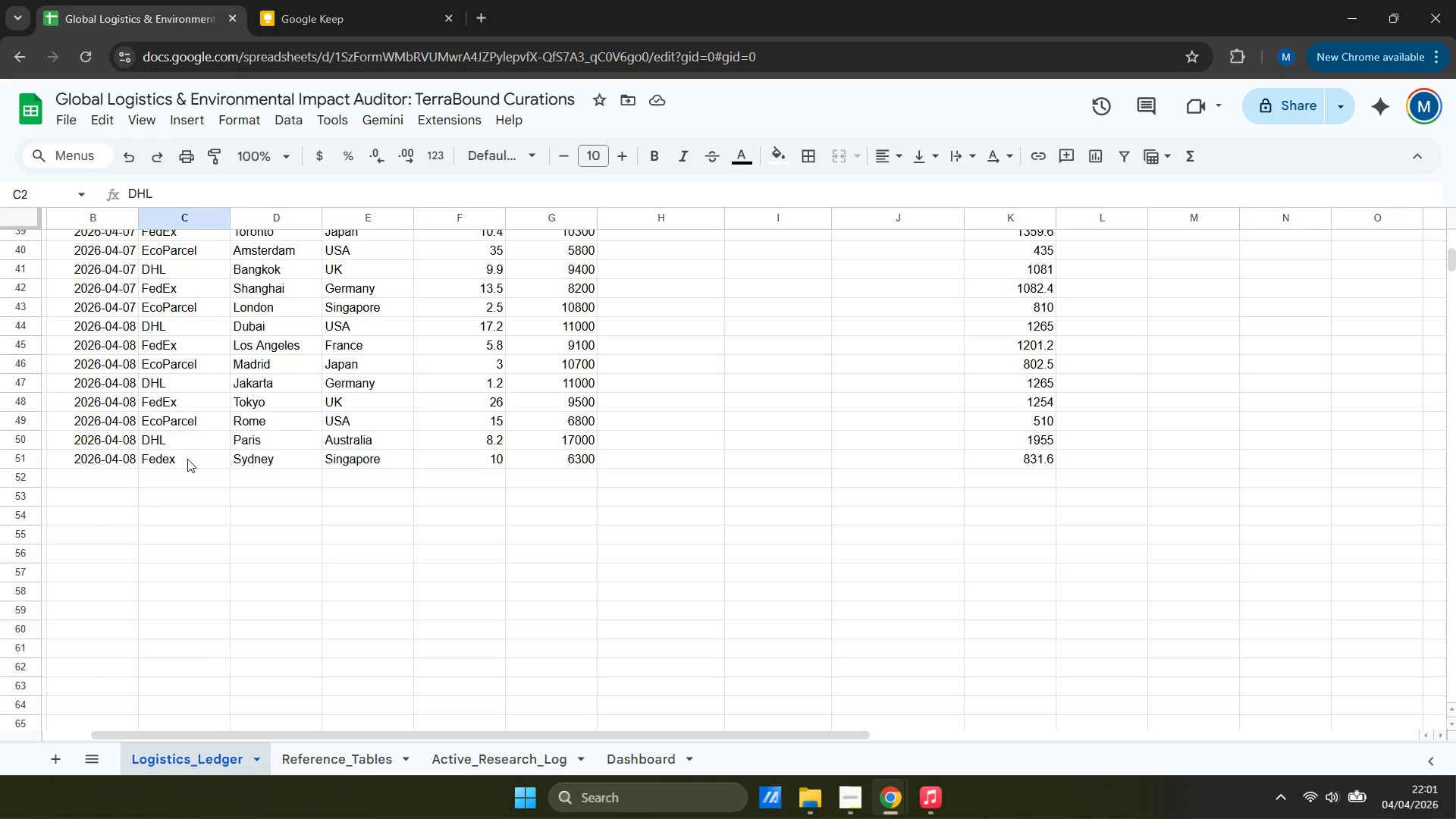 
hold_key(key=ShiftLeft, duration=0.44)
left_click([181, 466])
 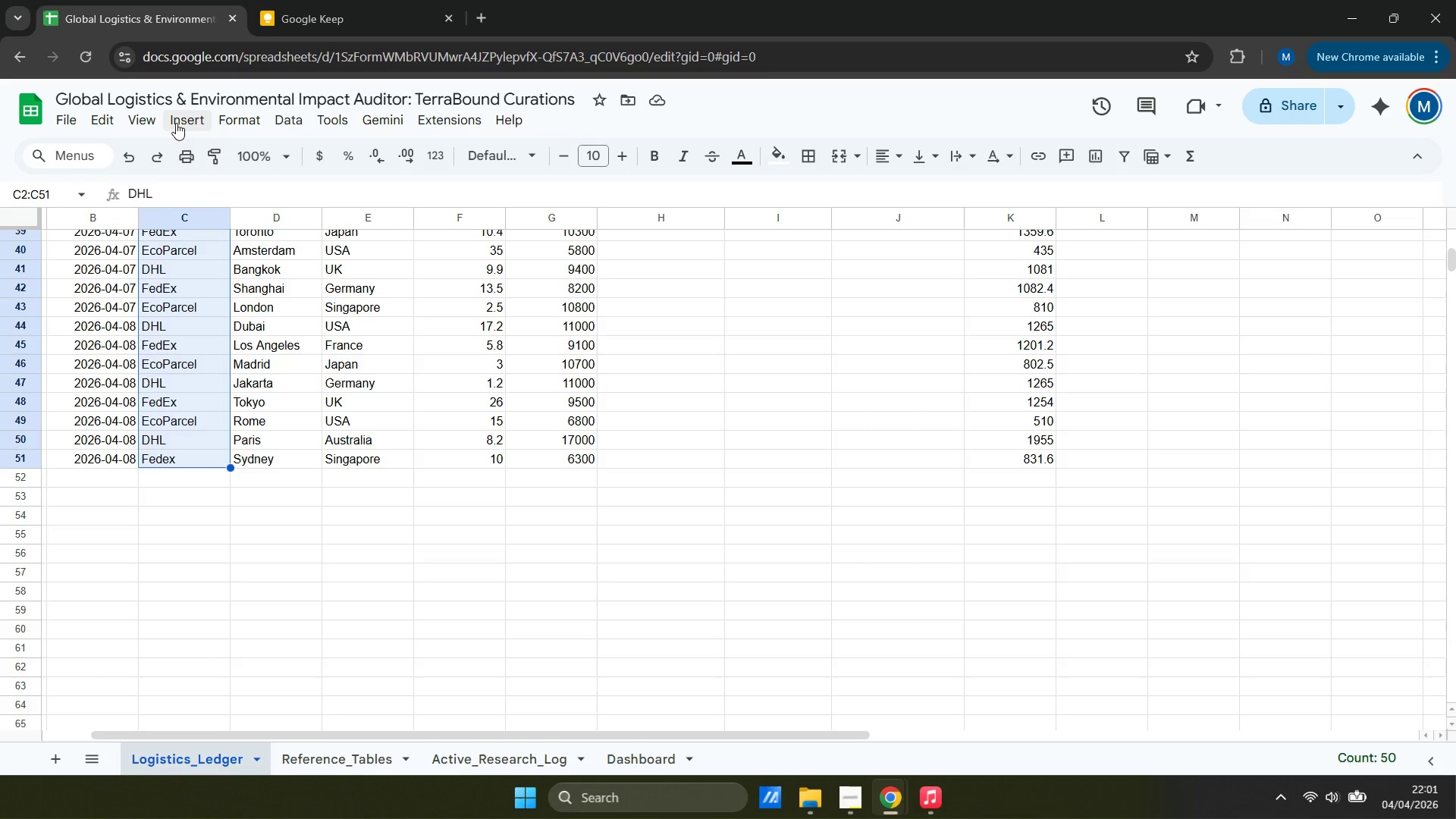 
wait(6.06)
 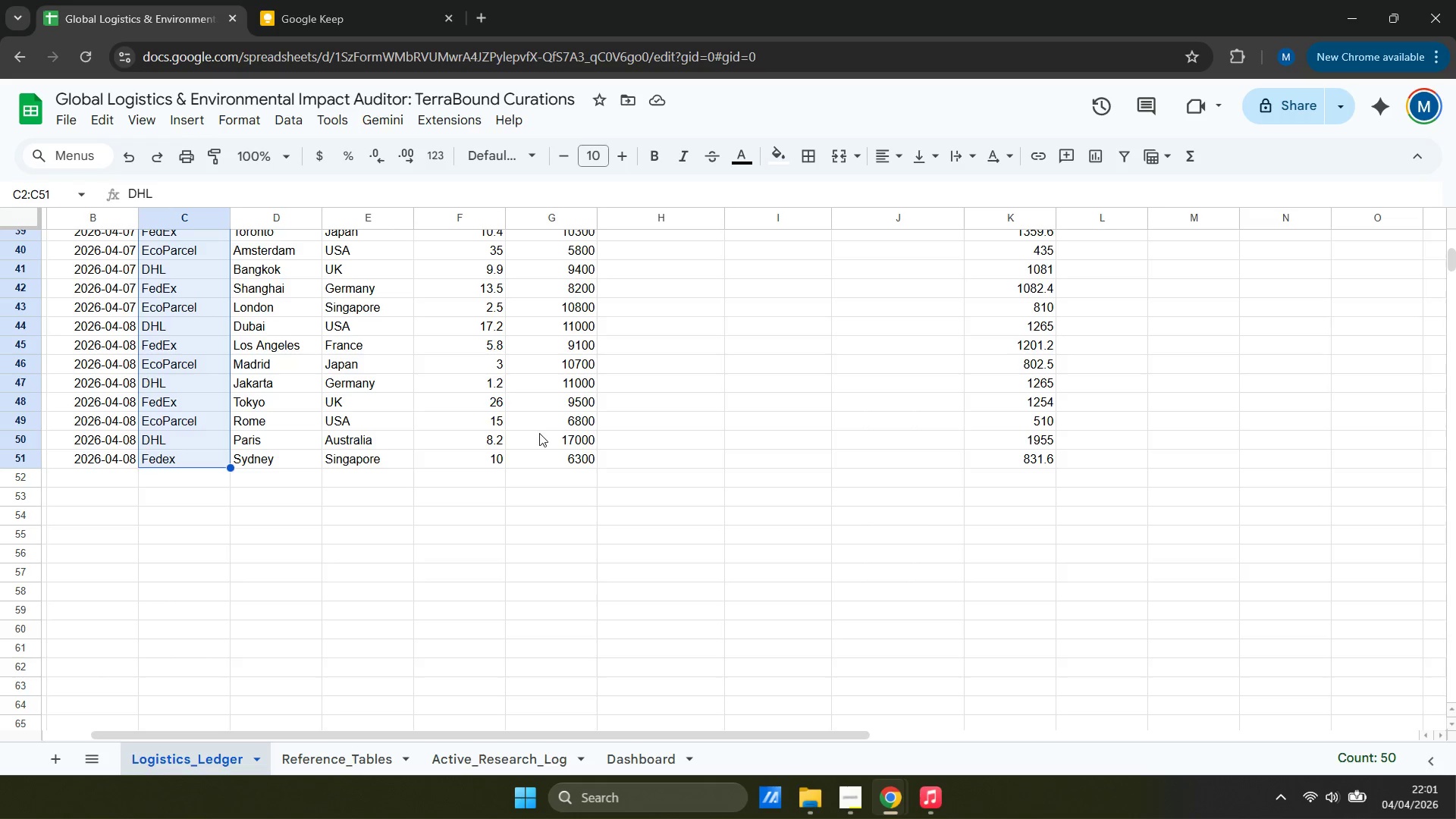 
left_click([177, 123])
 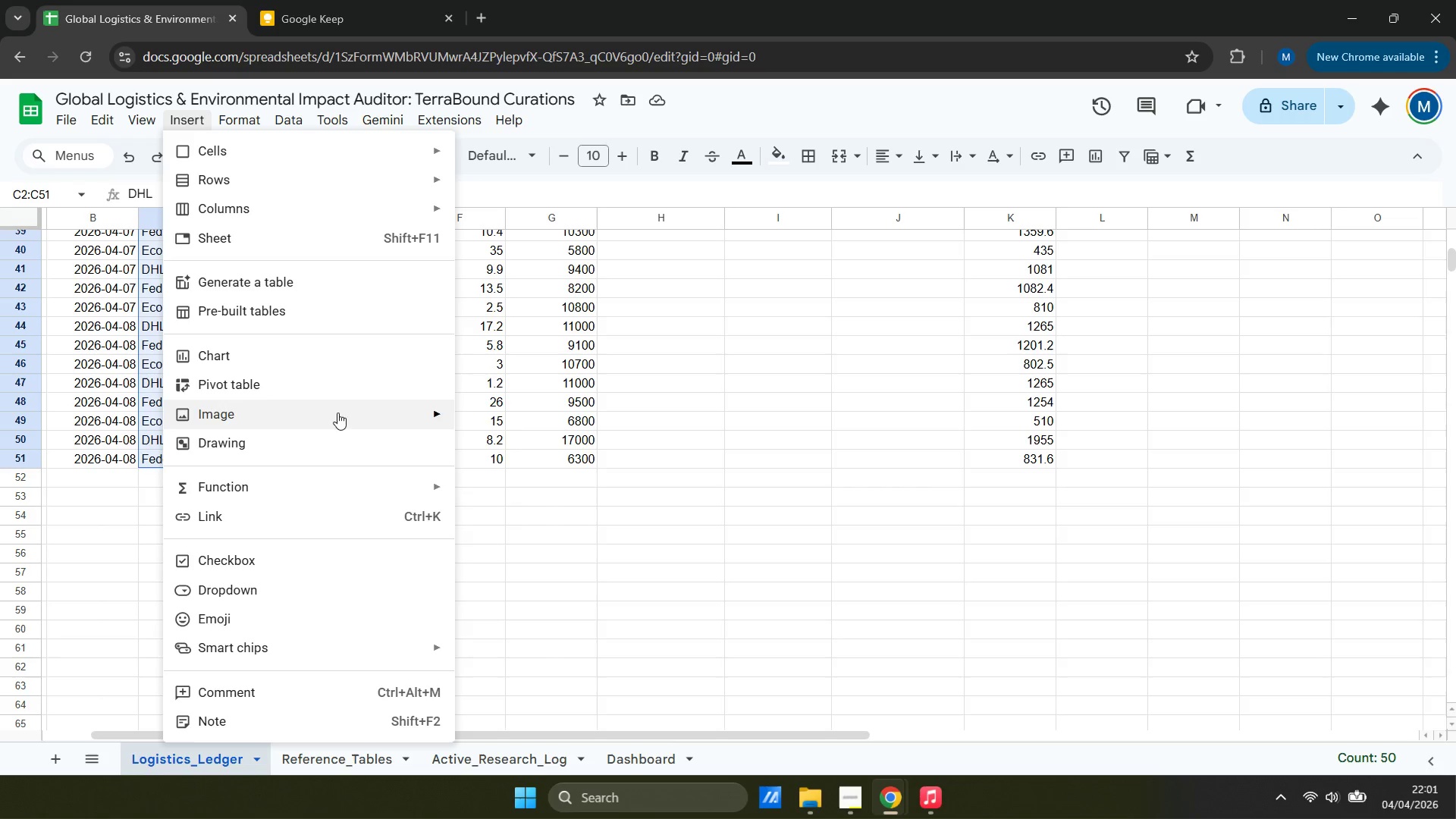 
left_click([370, 576])
 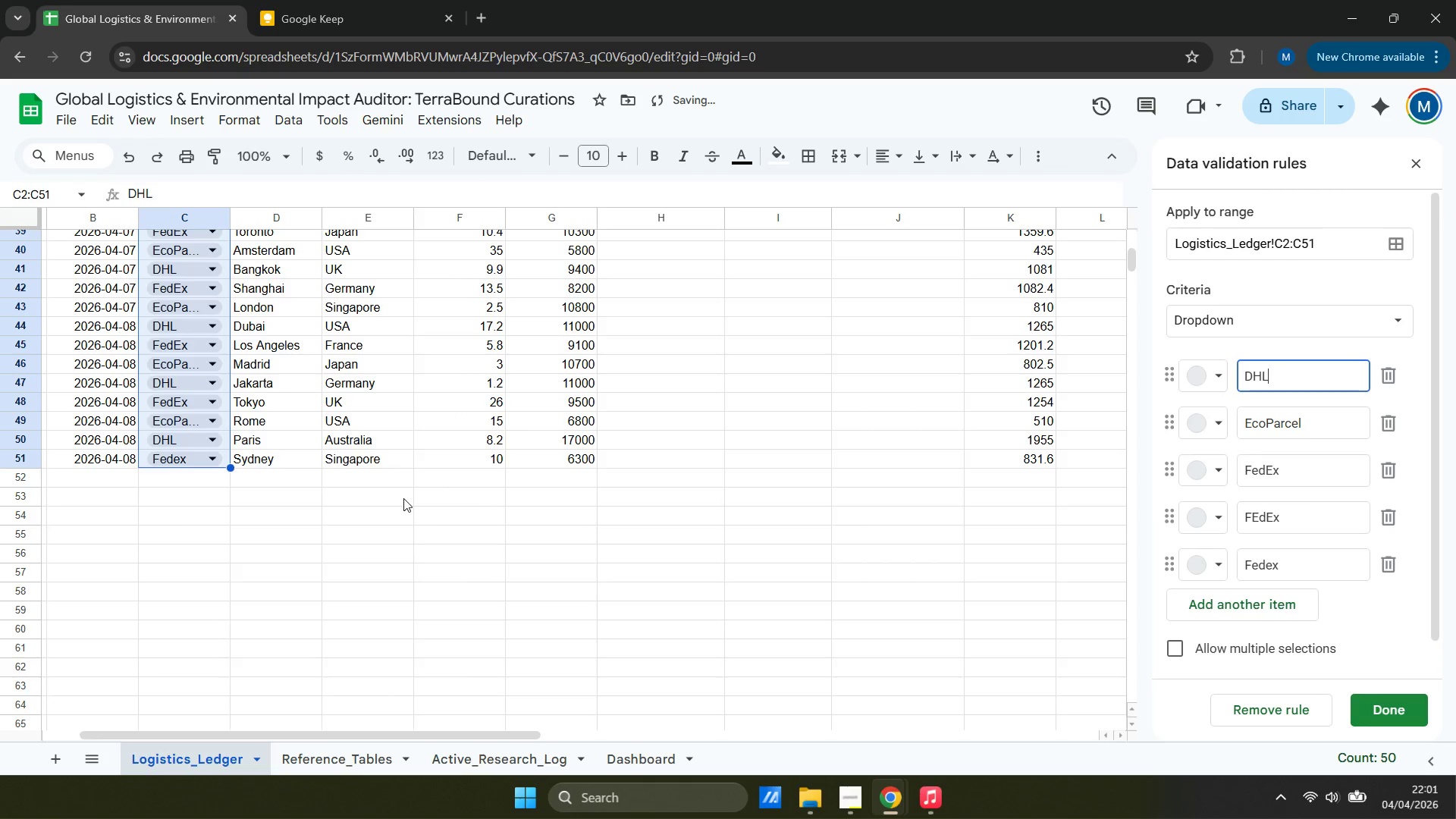 
scroll: coordinate [353, 410], scroll_direction: up, amount: 9.0
 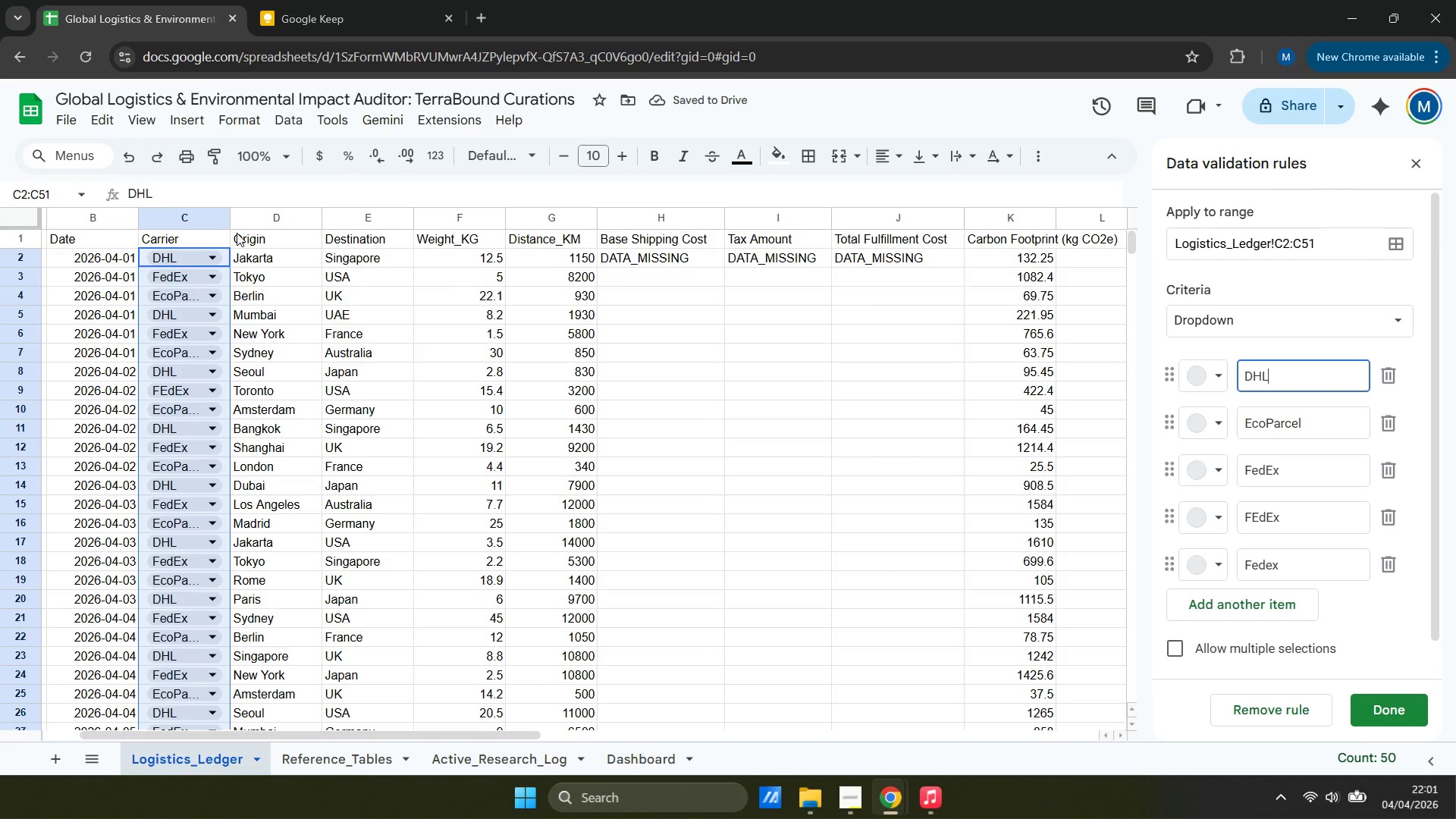 
left_click_drag(start_coordinate=[228, 218], to_coordinate=[246, 215])
 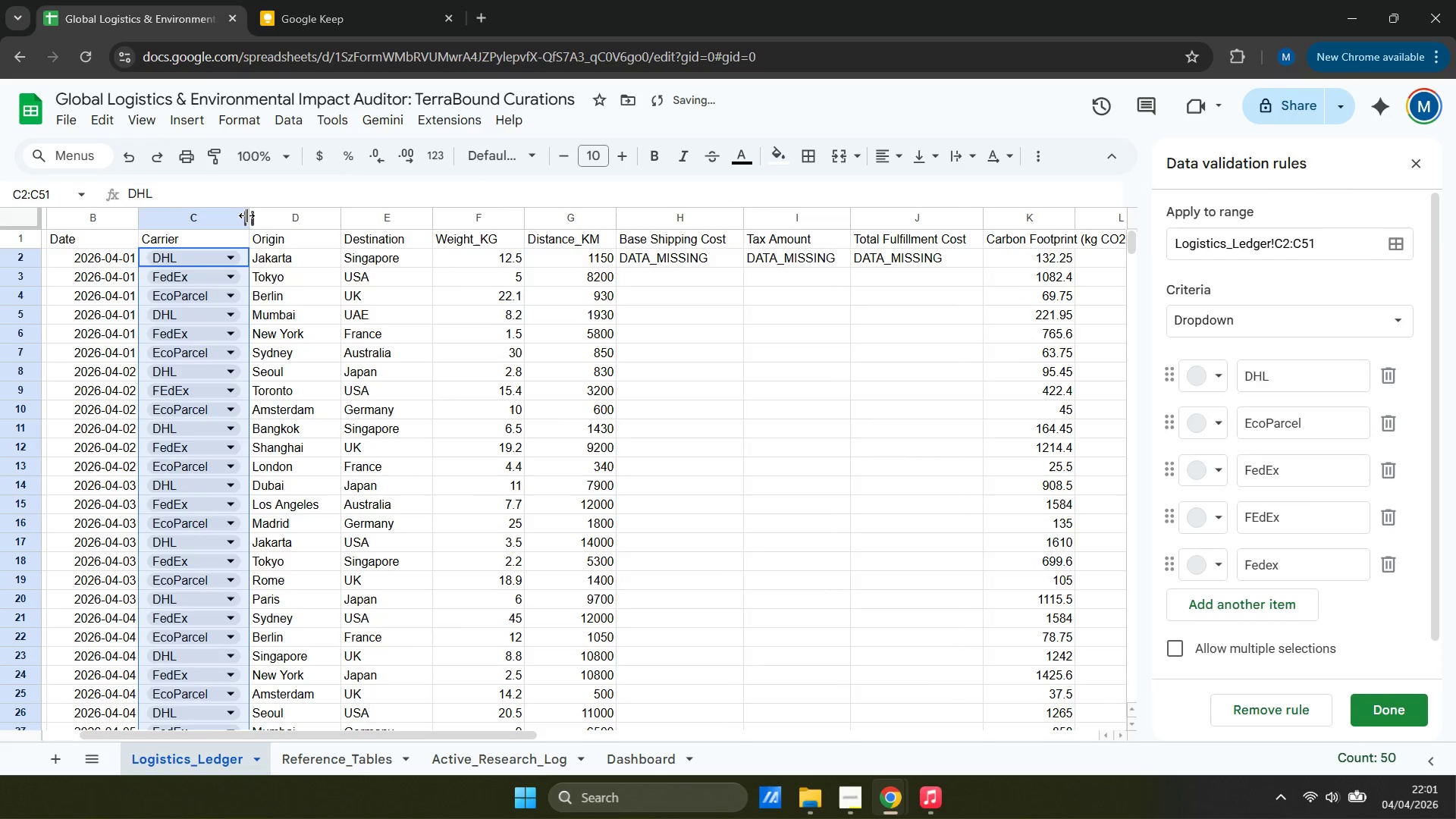 
left_click_drag(start_coordinate=[246, 215], to_coordinate=[246, 221])
 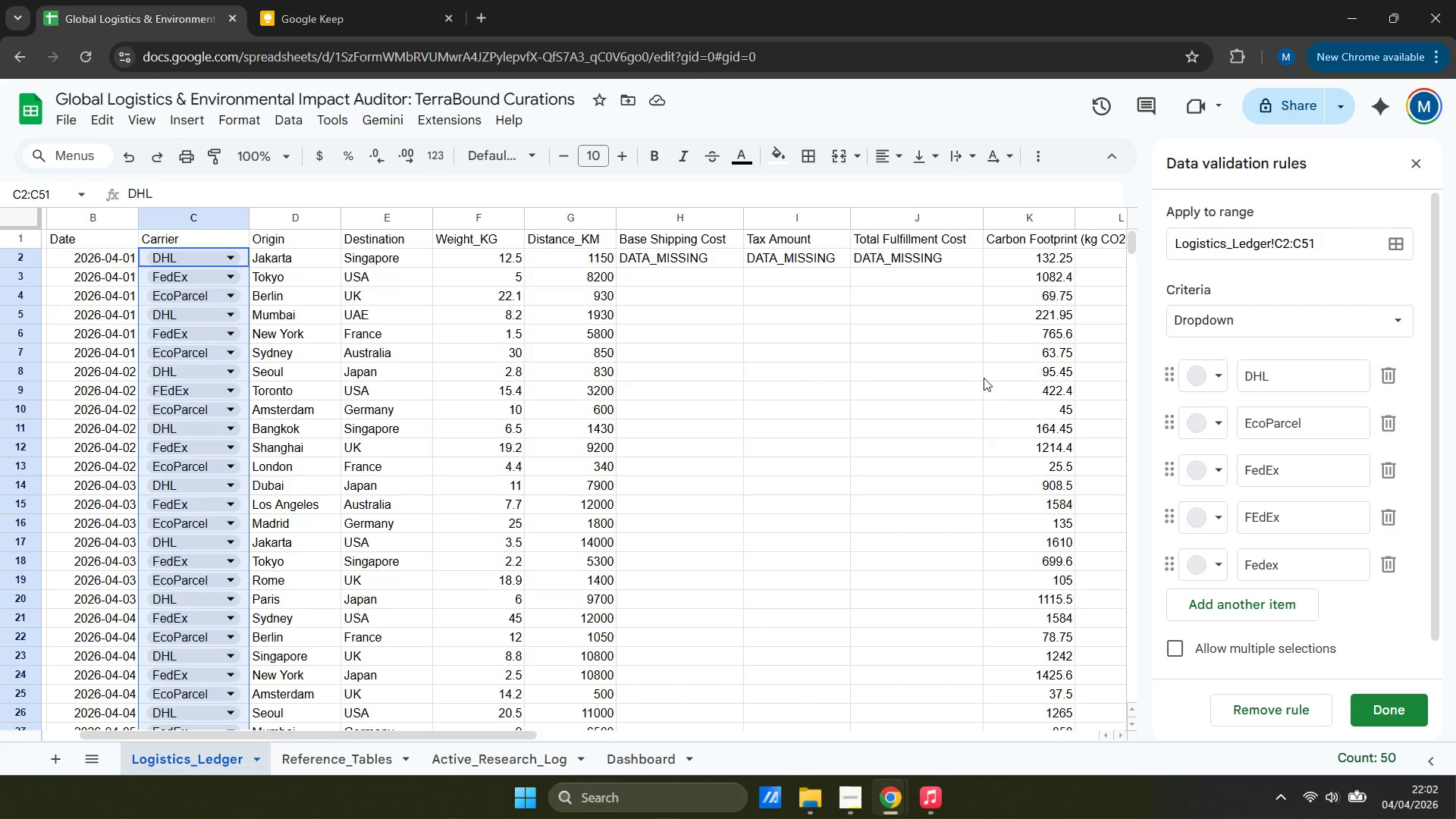 
wait(15.66)
 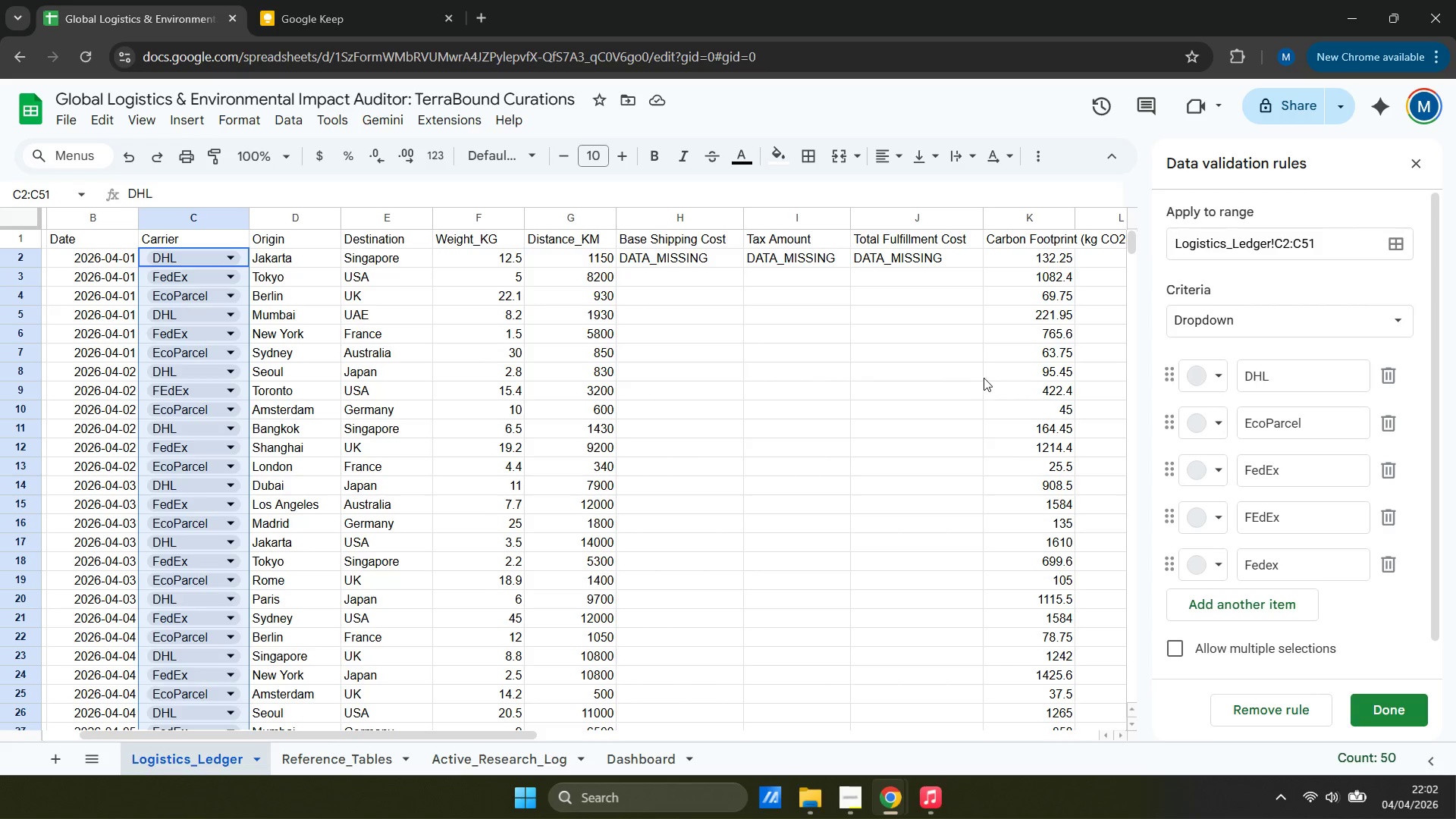 
scroll: coordinate [1254, 448], scroll_direction: down, amount: 3.0
 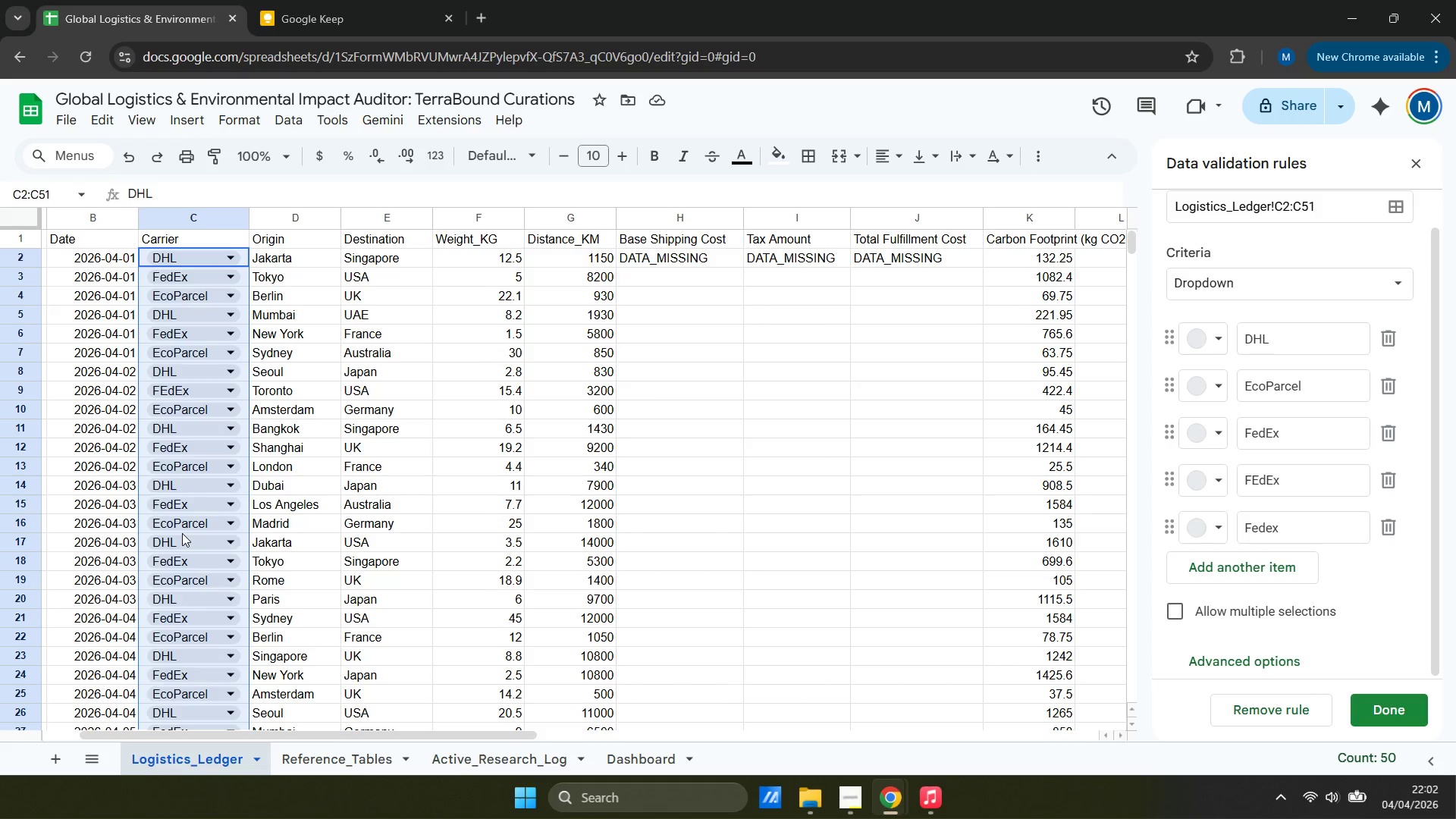 
wait(19.95)
 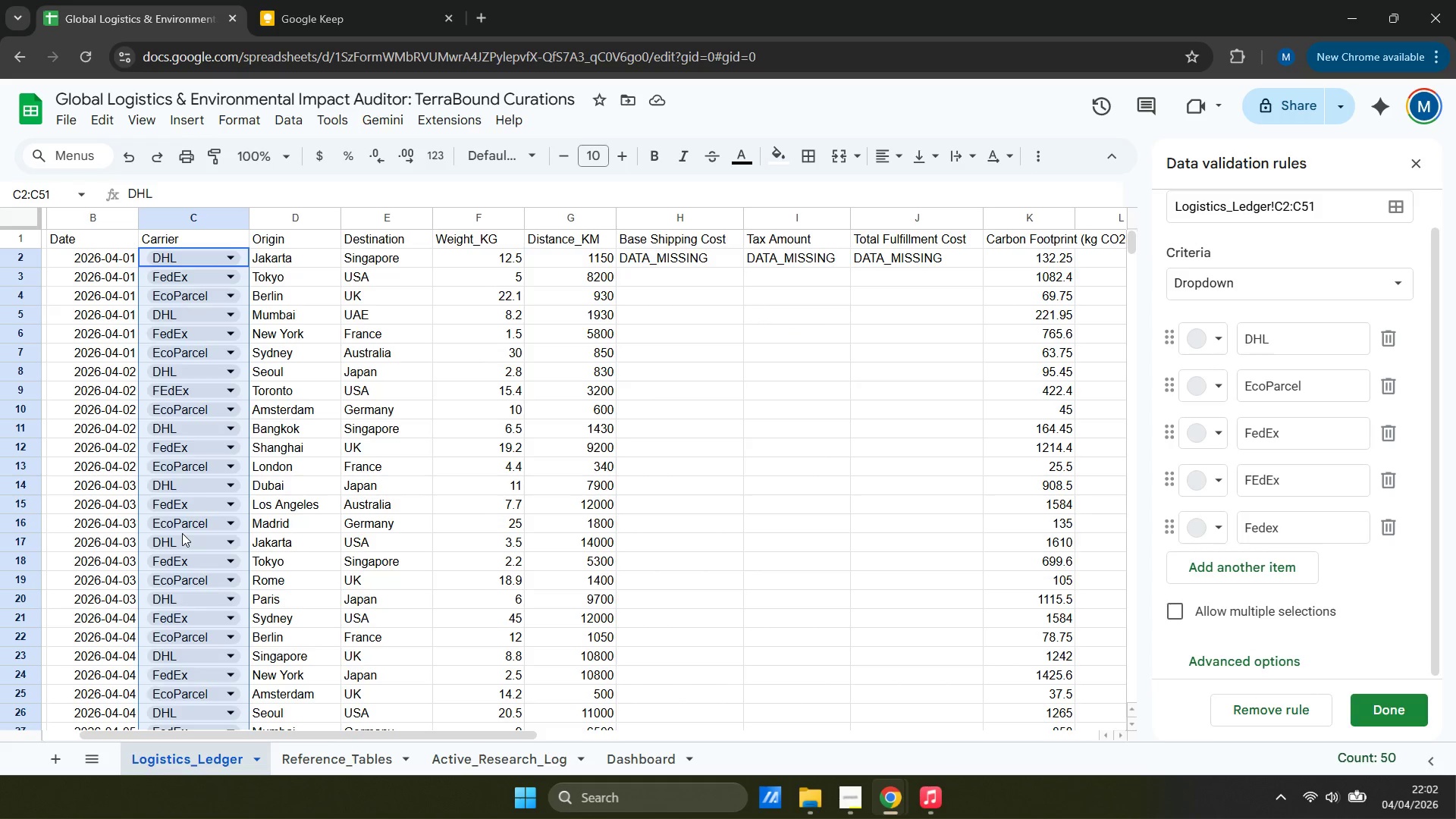 
left_click([1389, 282])
 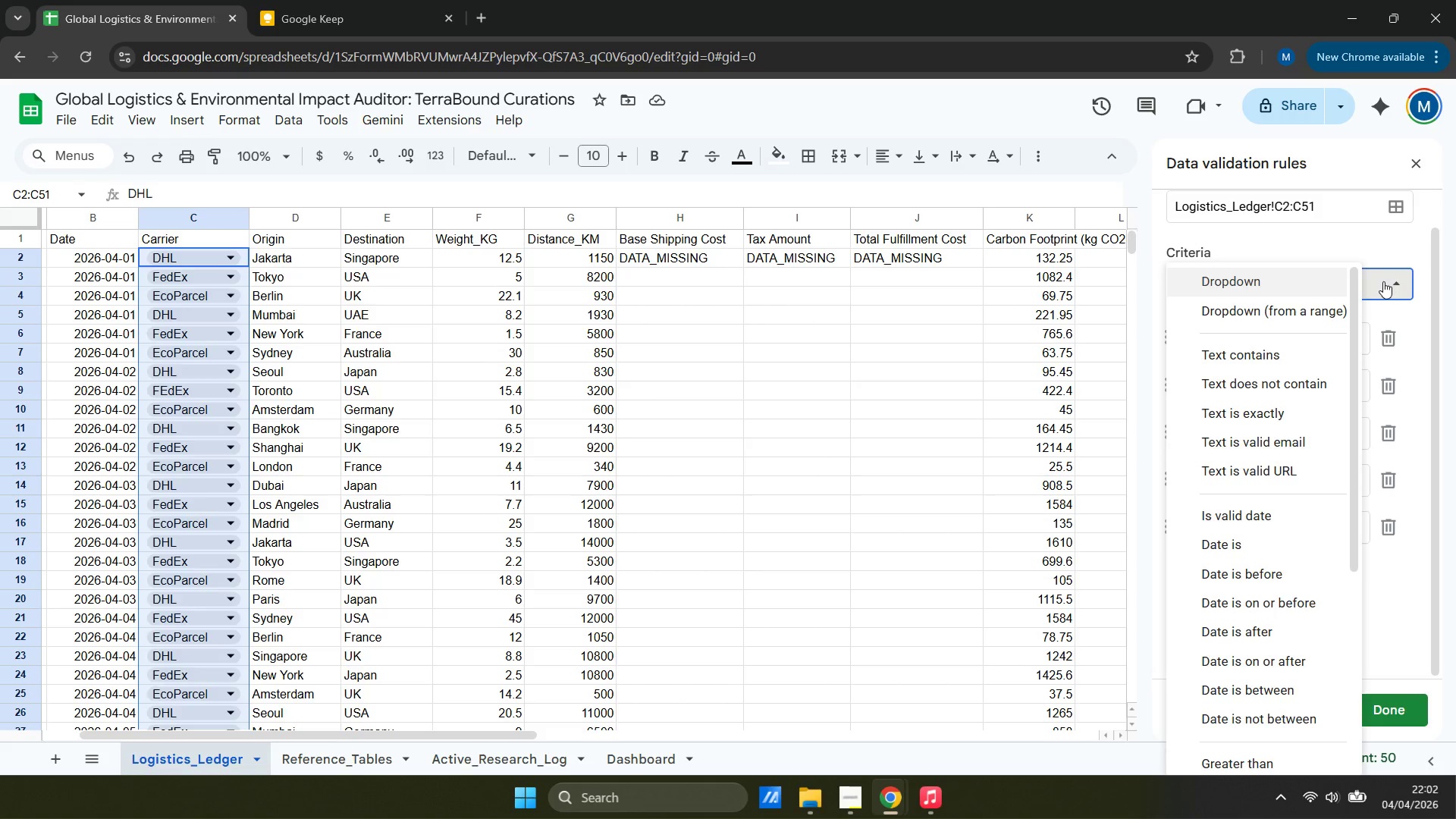 
left_click([1316, 305])
 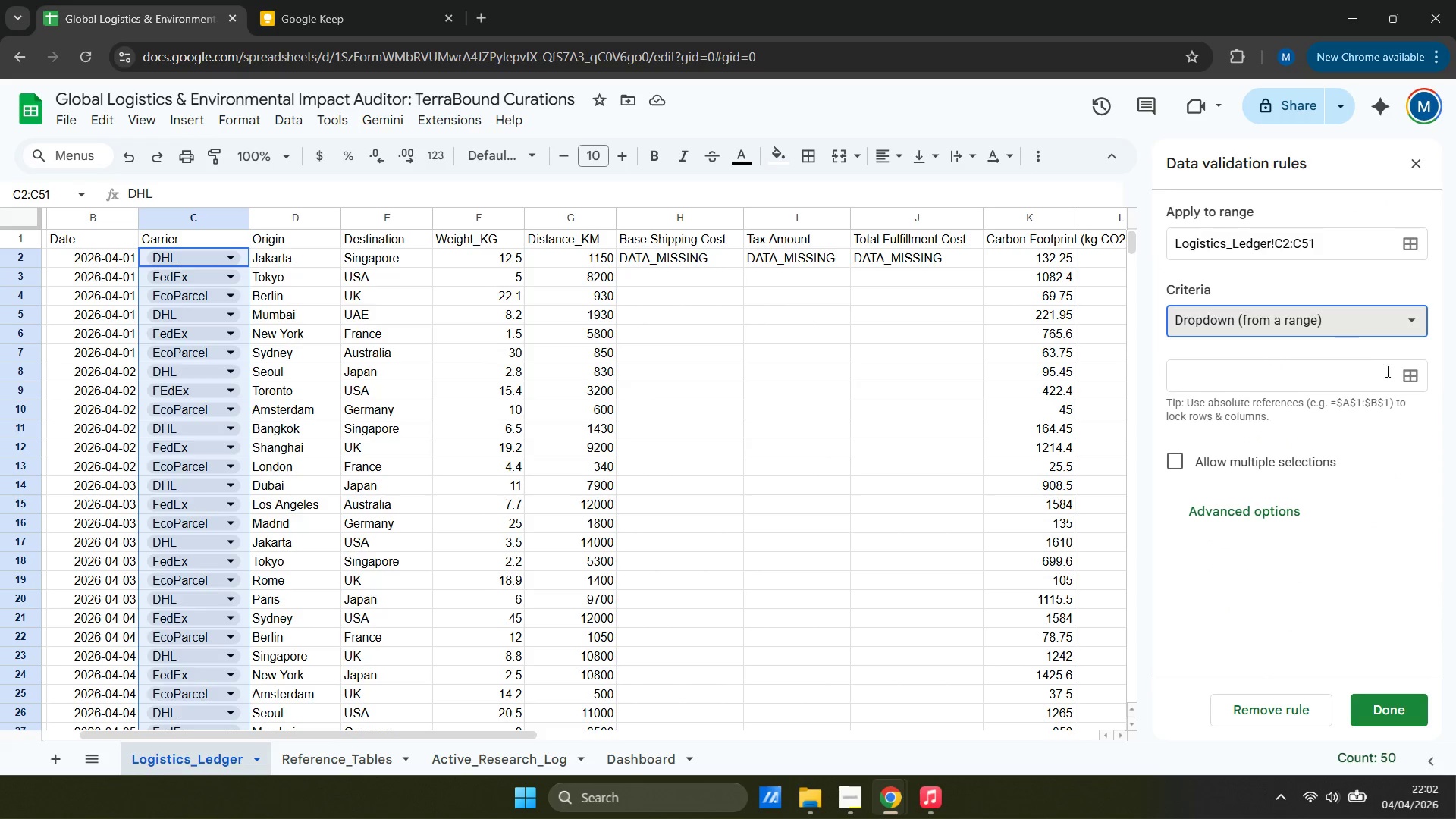 
left_click([1414, 377])
 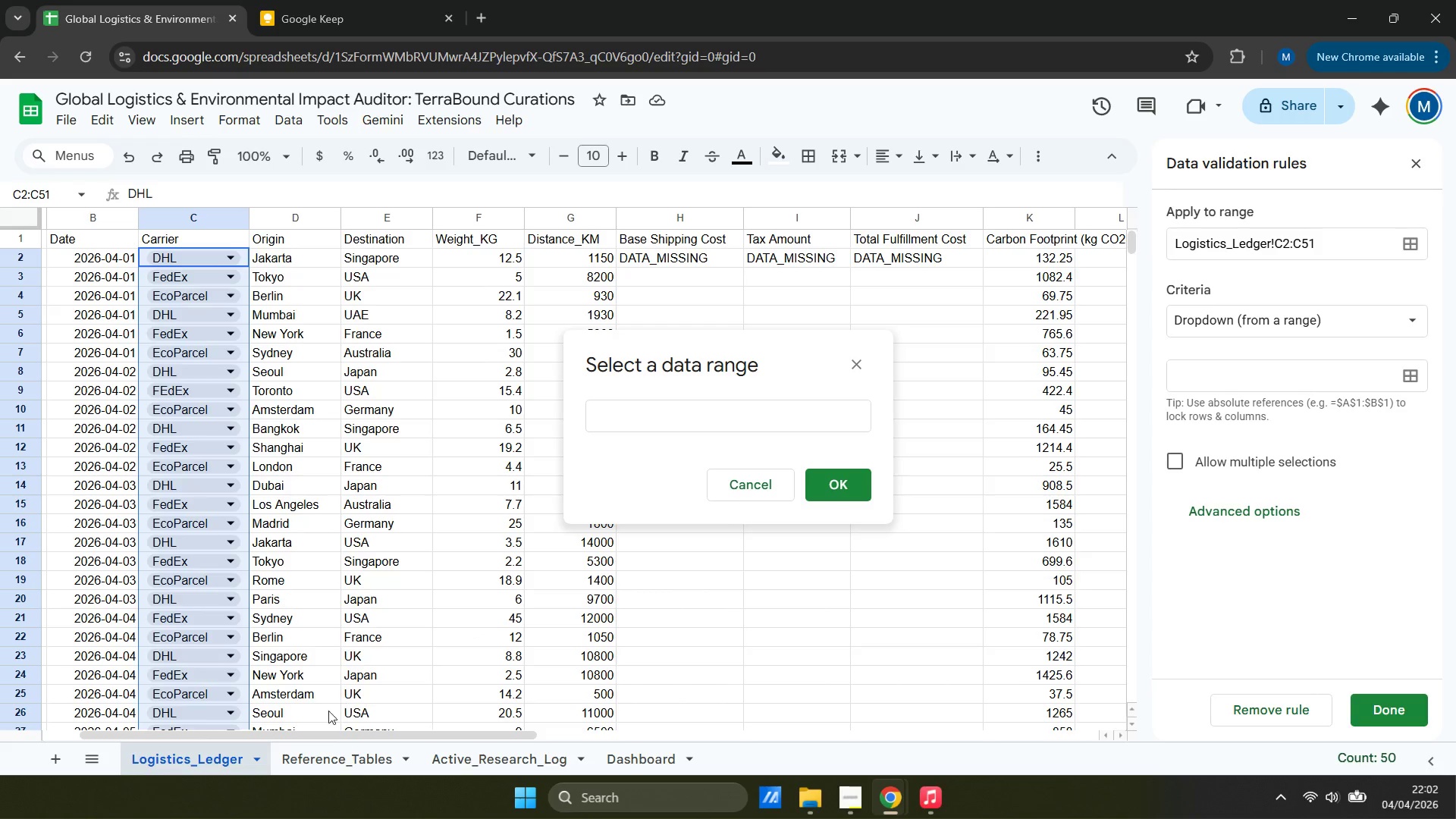 
left_click([328, 772])
 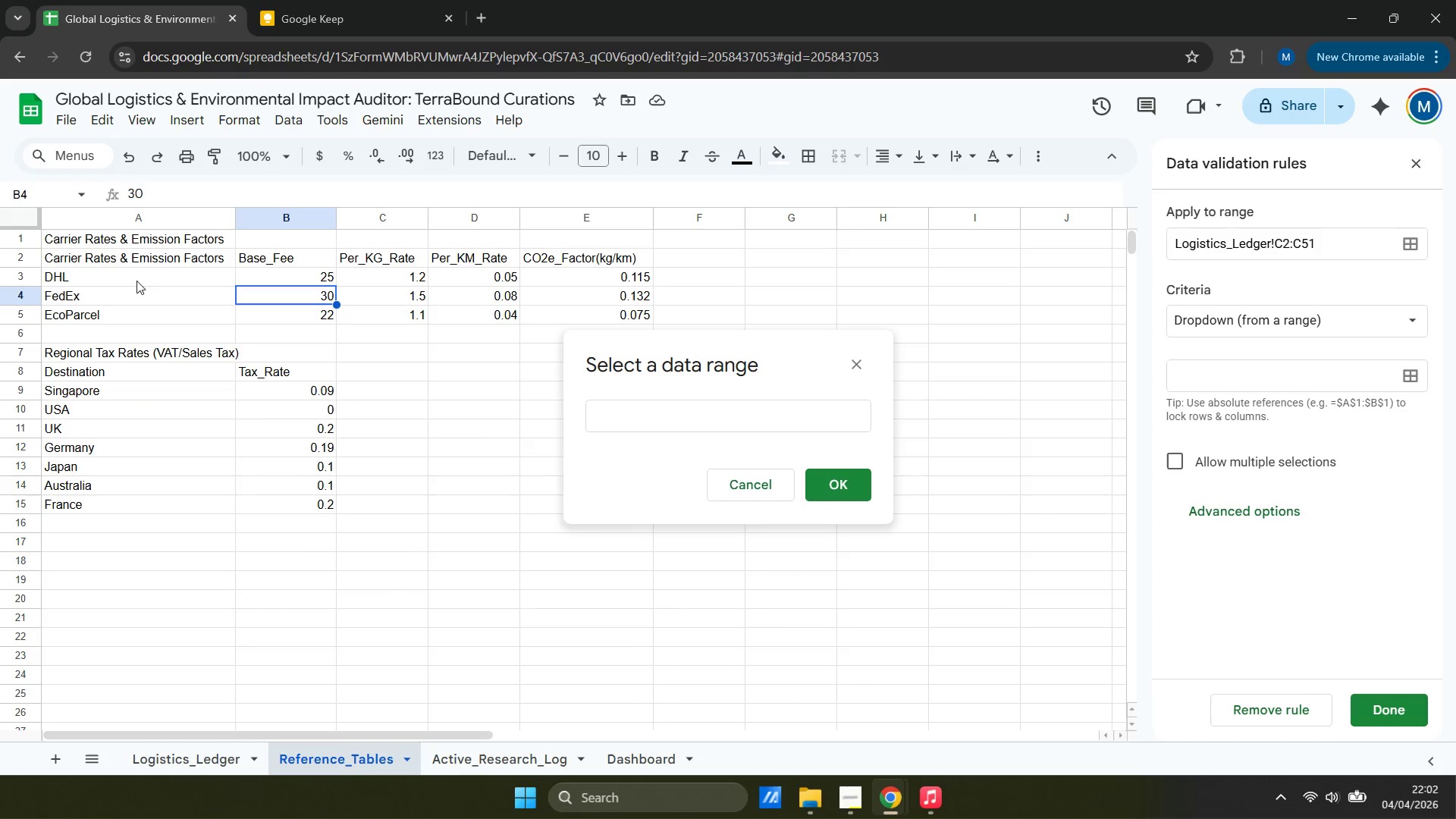 
left_click_drag(start_coordinate=[140, 273], to_coordinate=[140, 309])
 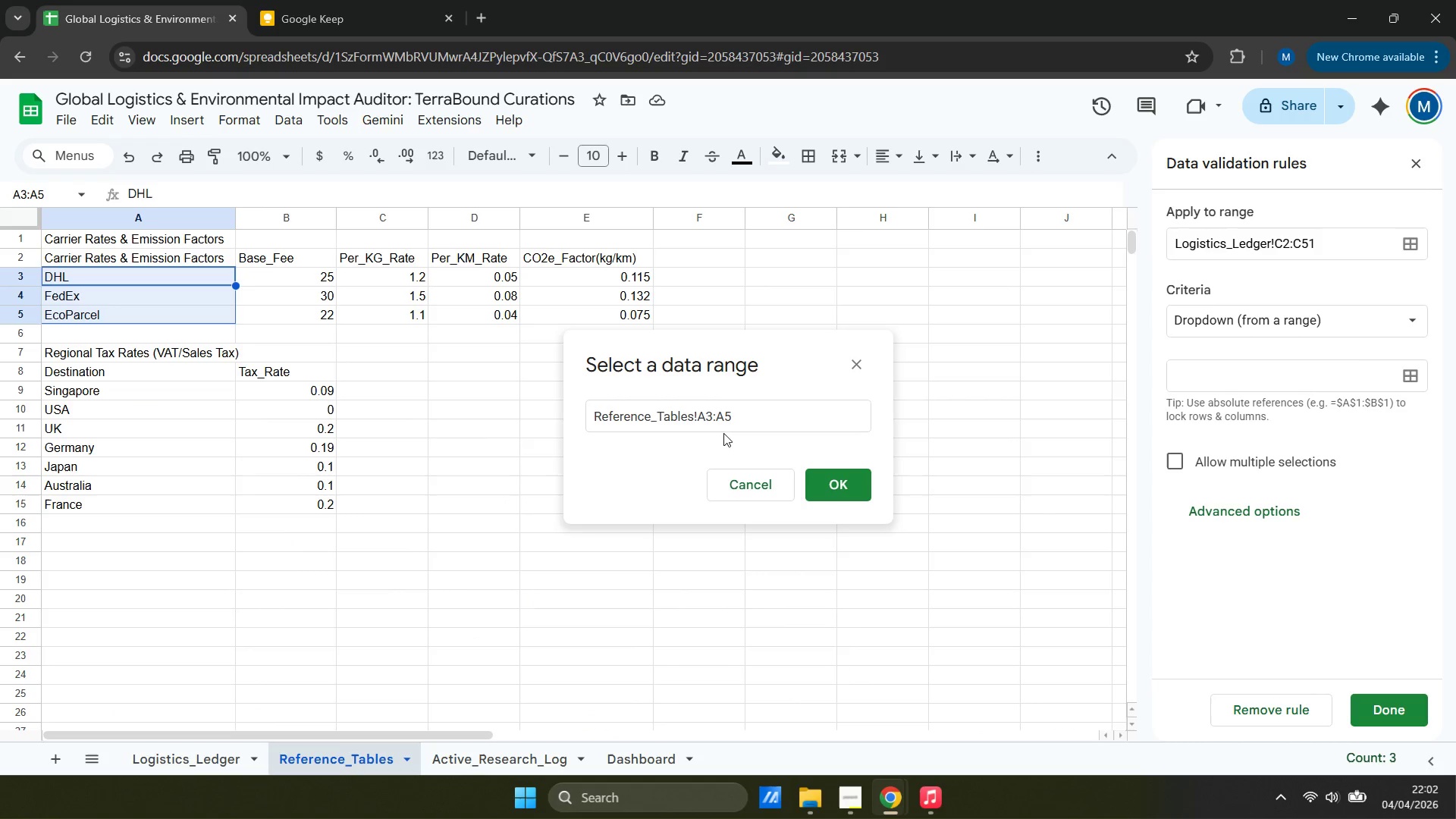 
left_click([707, 419])
 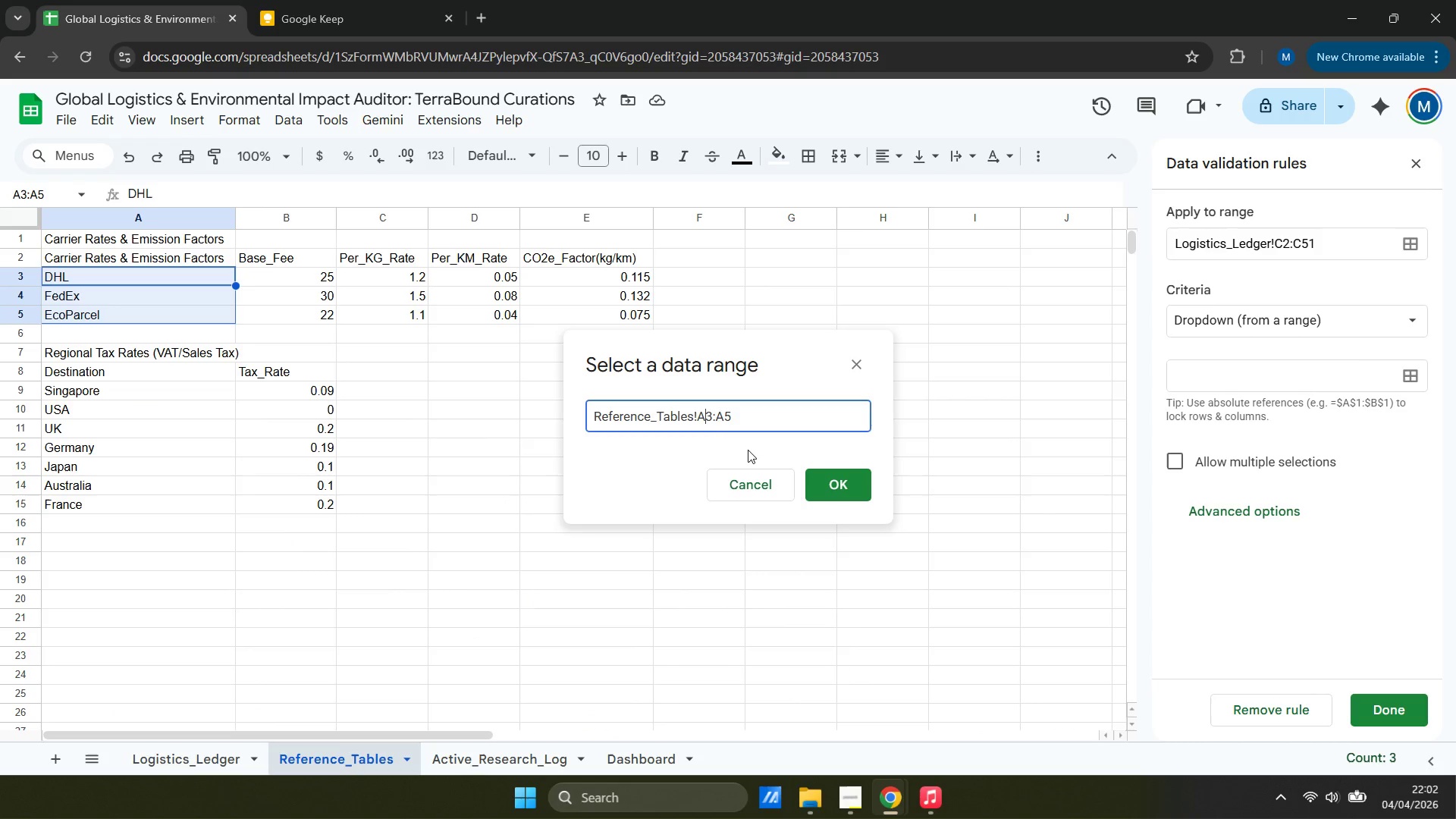 
key(Shift+ShiftLeft)
 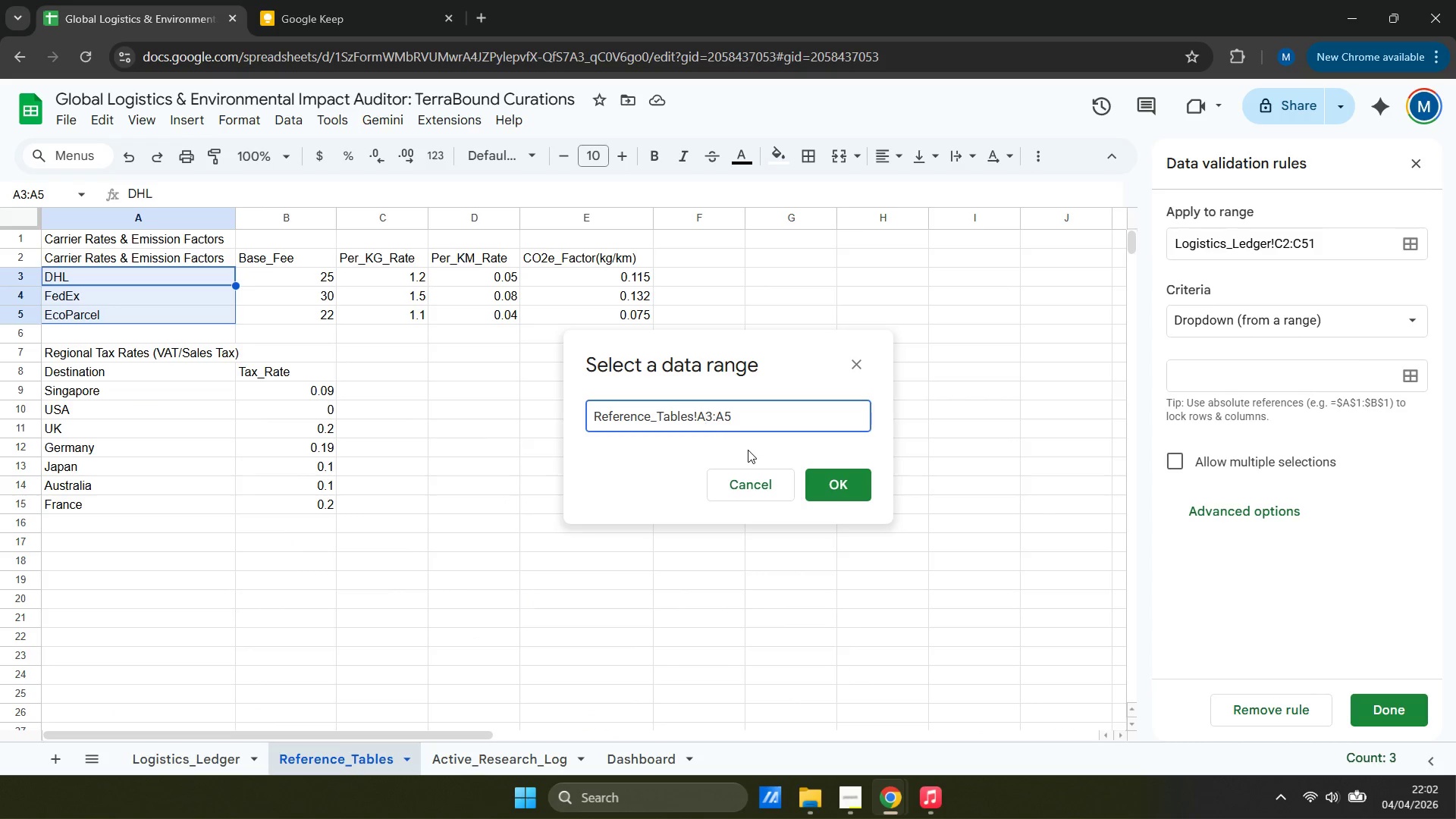 
key(Shift+4)
 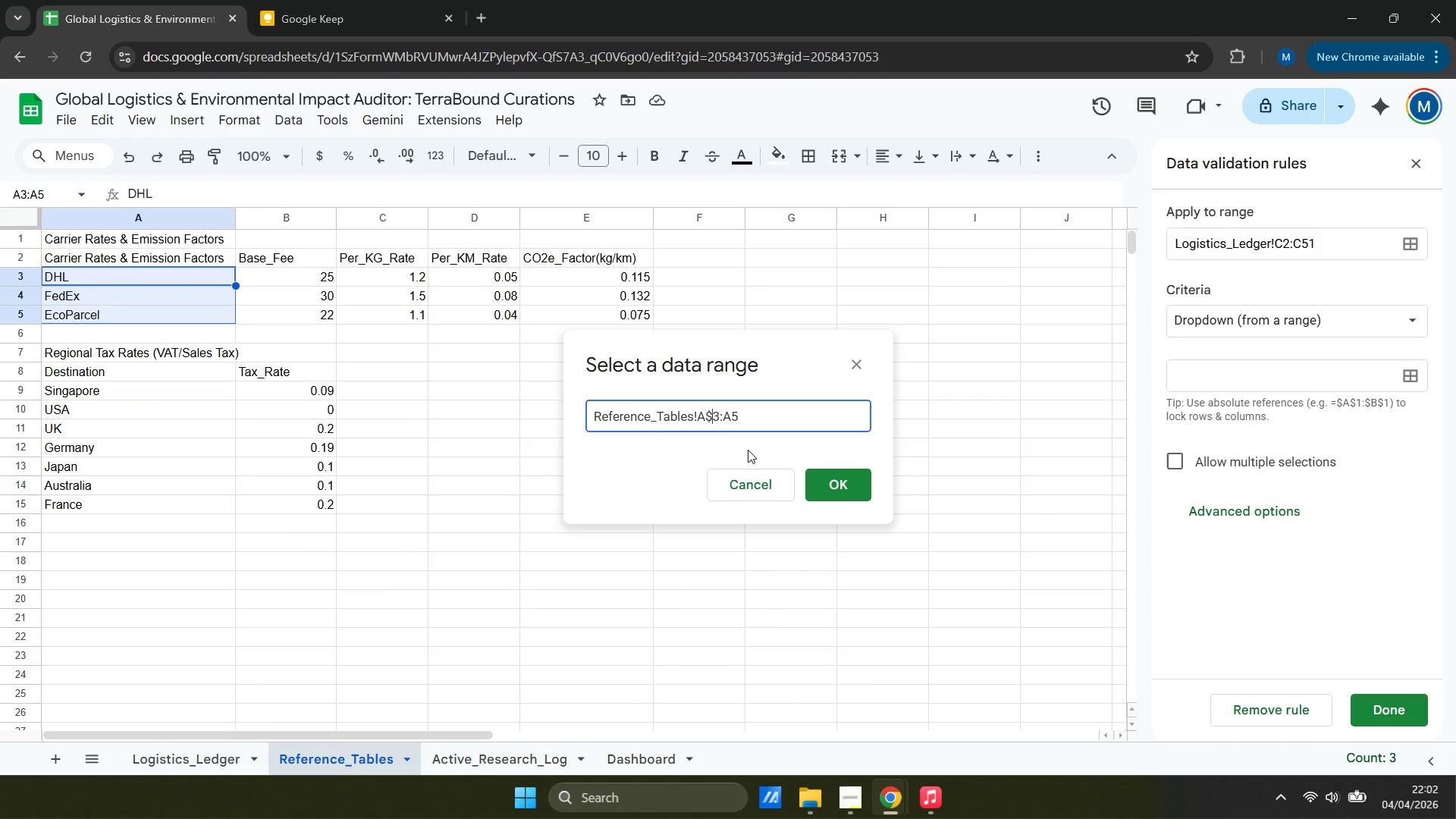 
key(ArrowRight)
 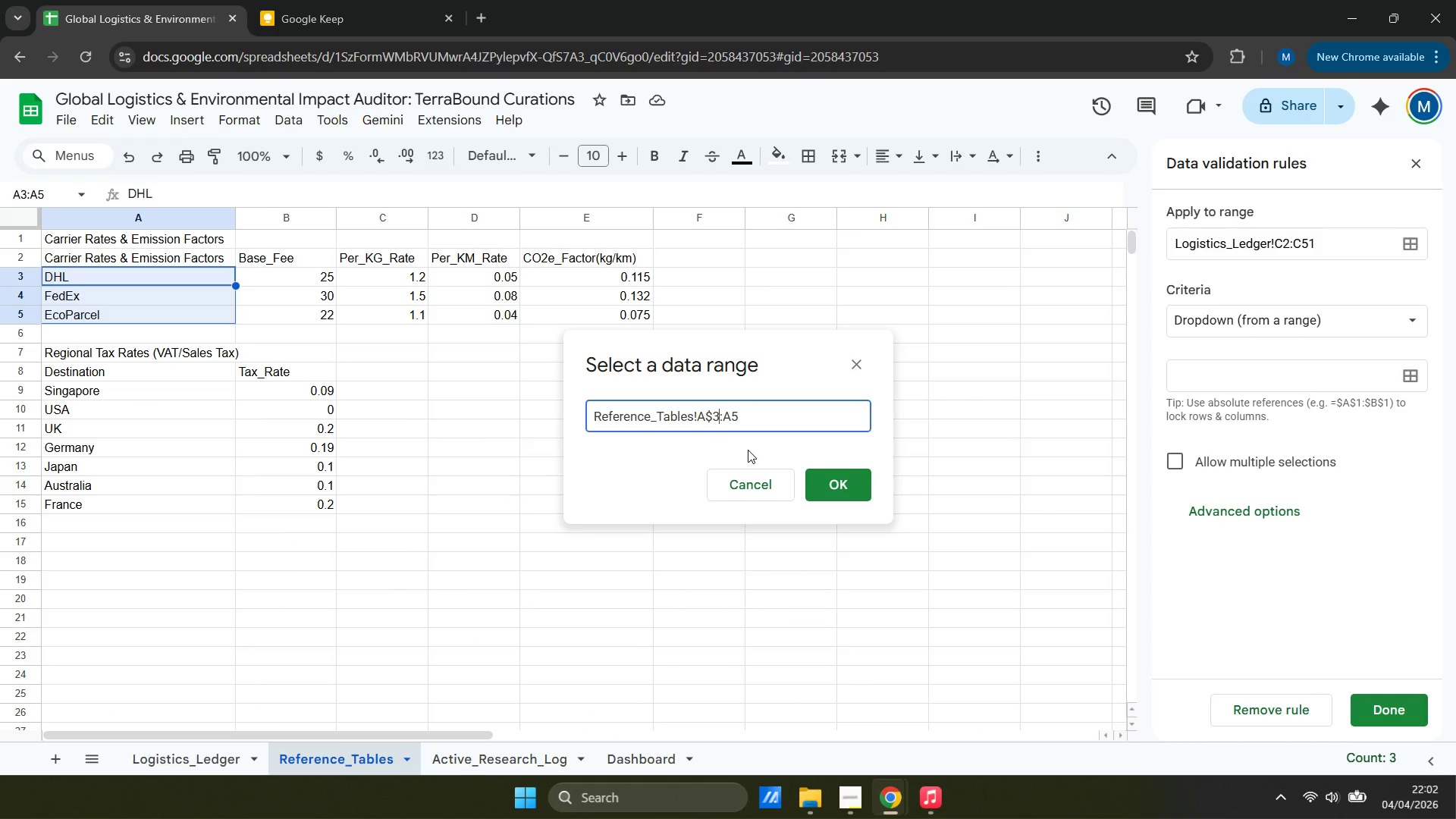 
key(ArrowRight)
 